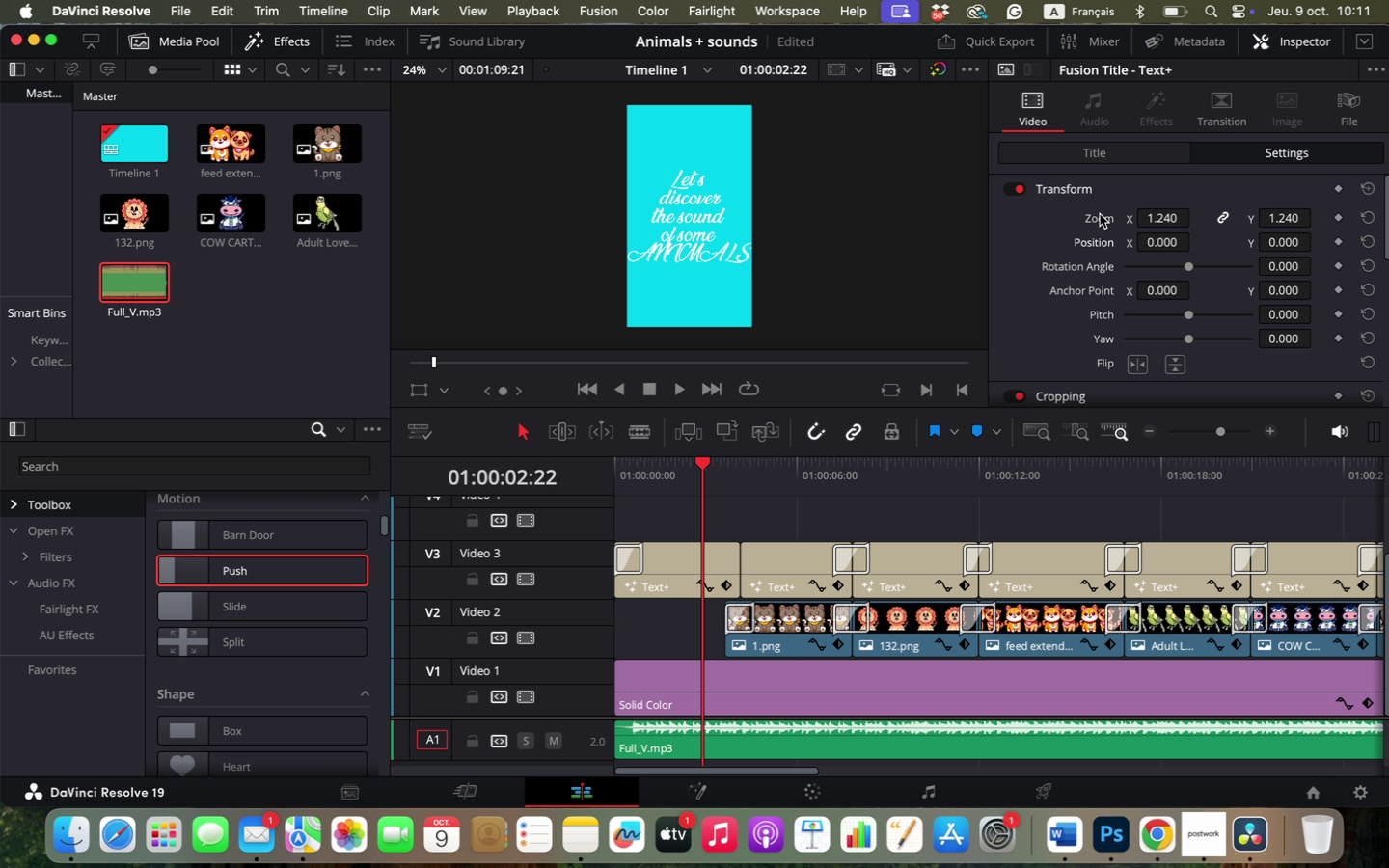 
double_click([1100, 214])
 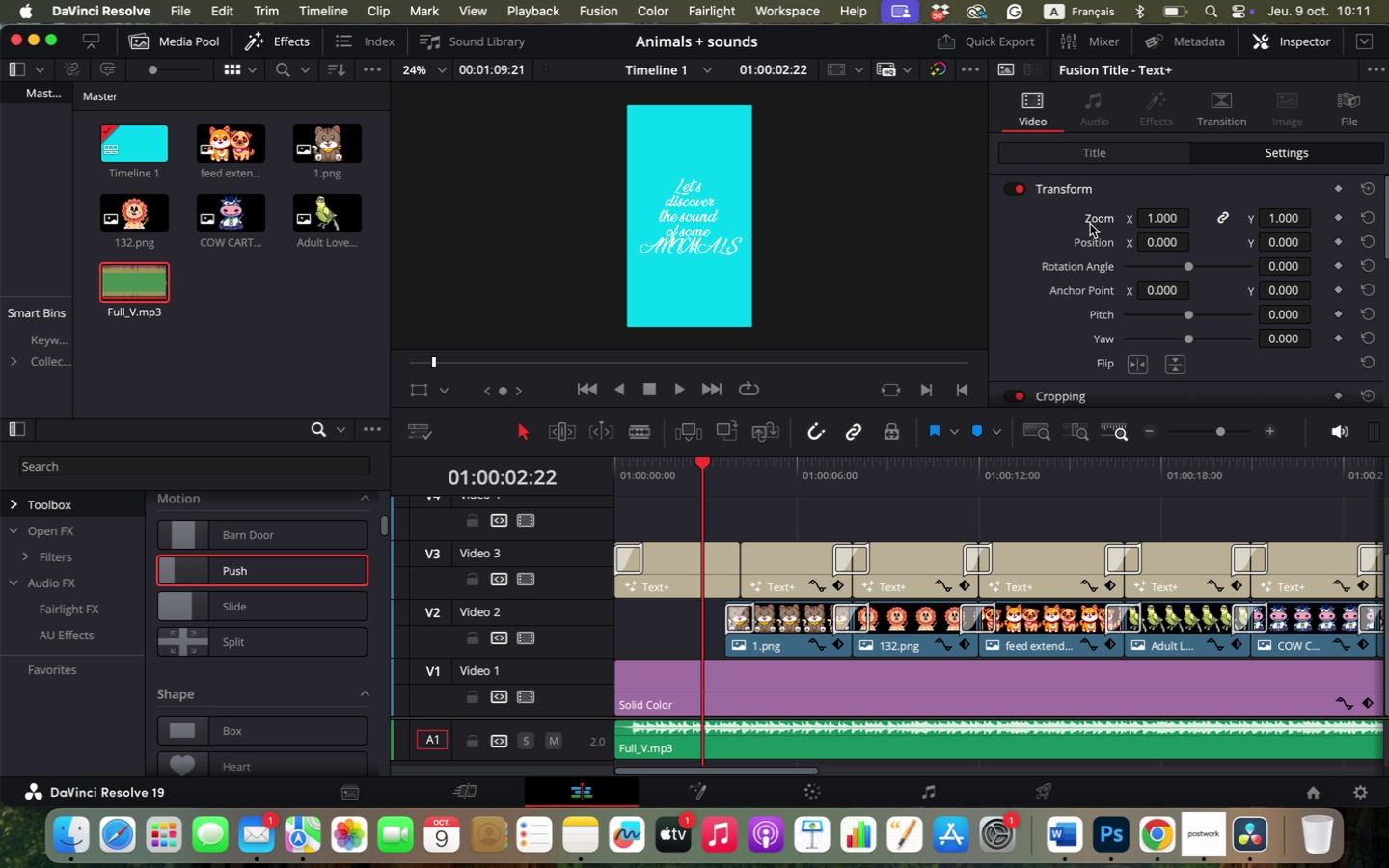 
left_click([1138, 160])
 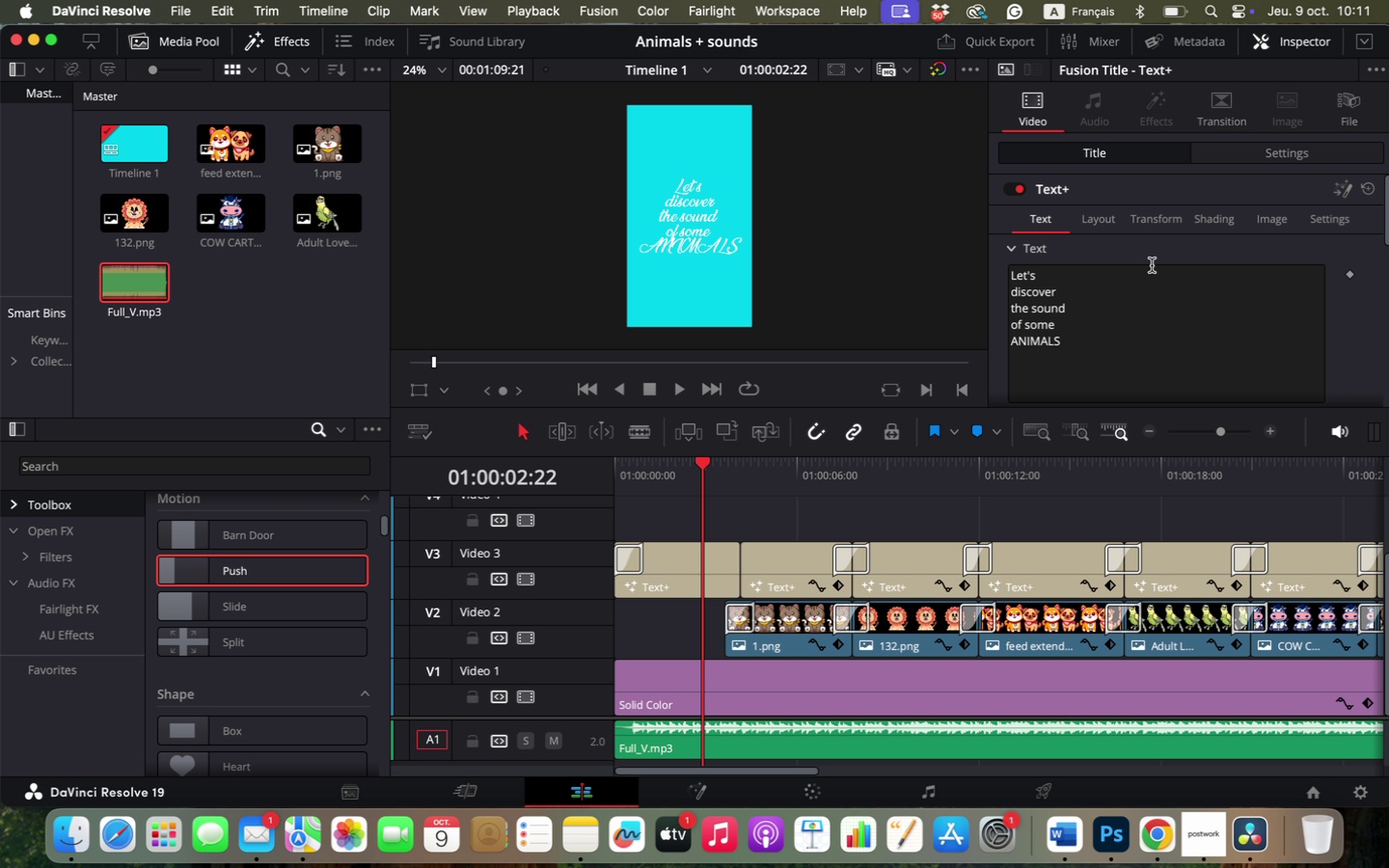 
scroll: coordinate [1165, 315], scroll_direction: down, amount: 6.0
 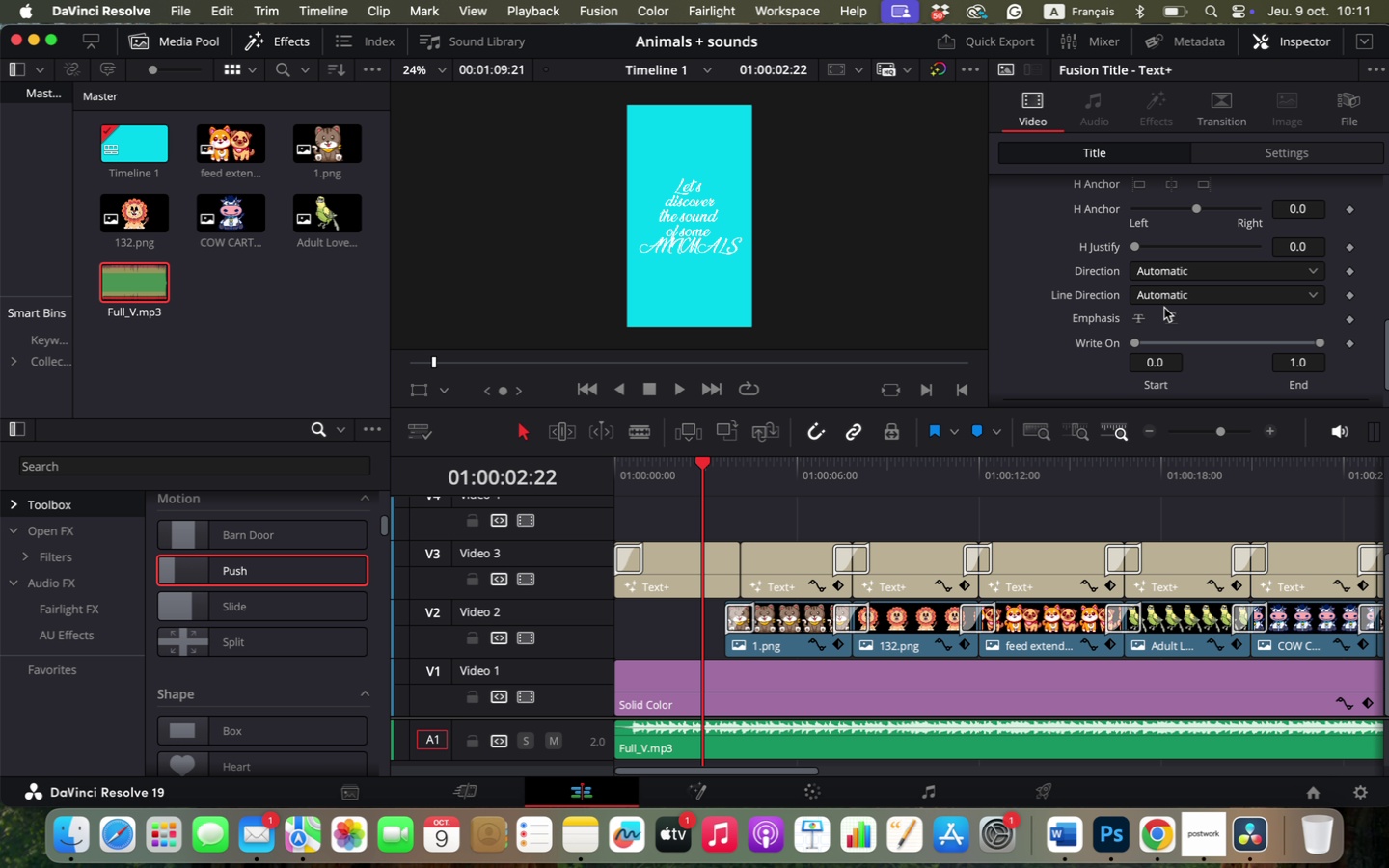 
scroll: coordinate [1164, 308], scroll_direction: up, amount: 3.0
 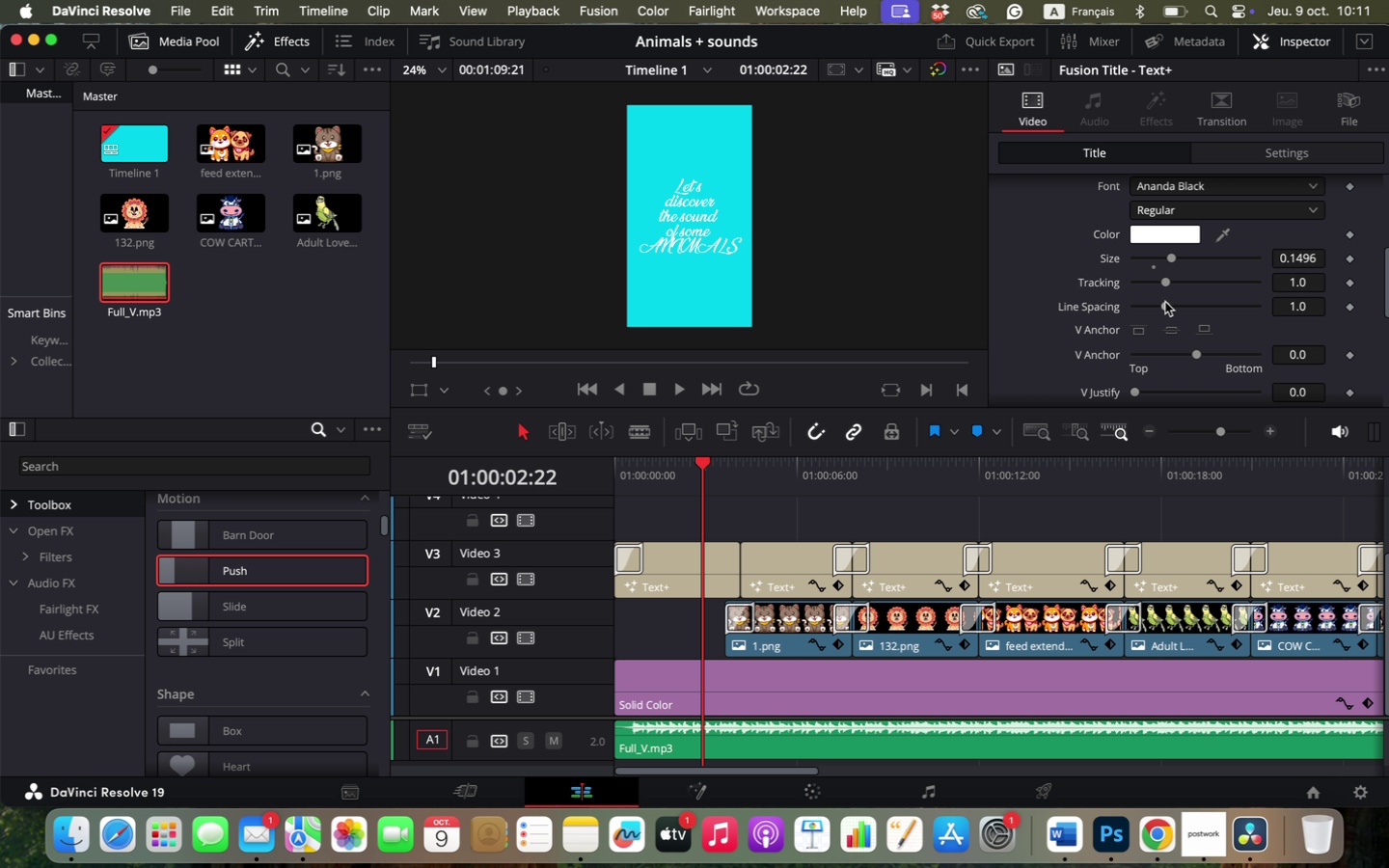 
left_click_drag(start_coordinate=[1167, 305], to_coordinate=[1190, 315])
 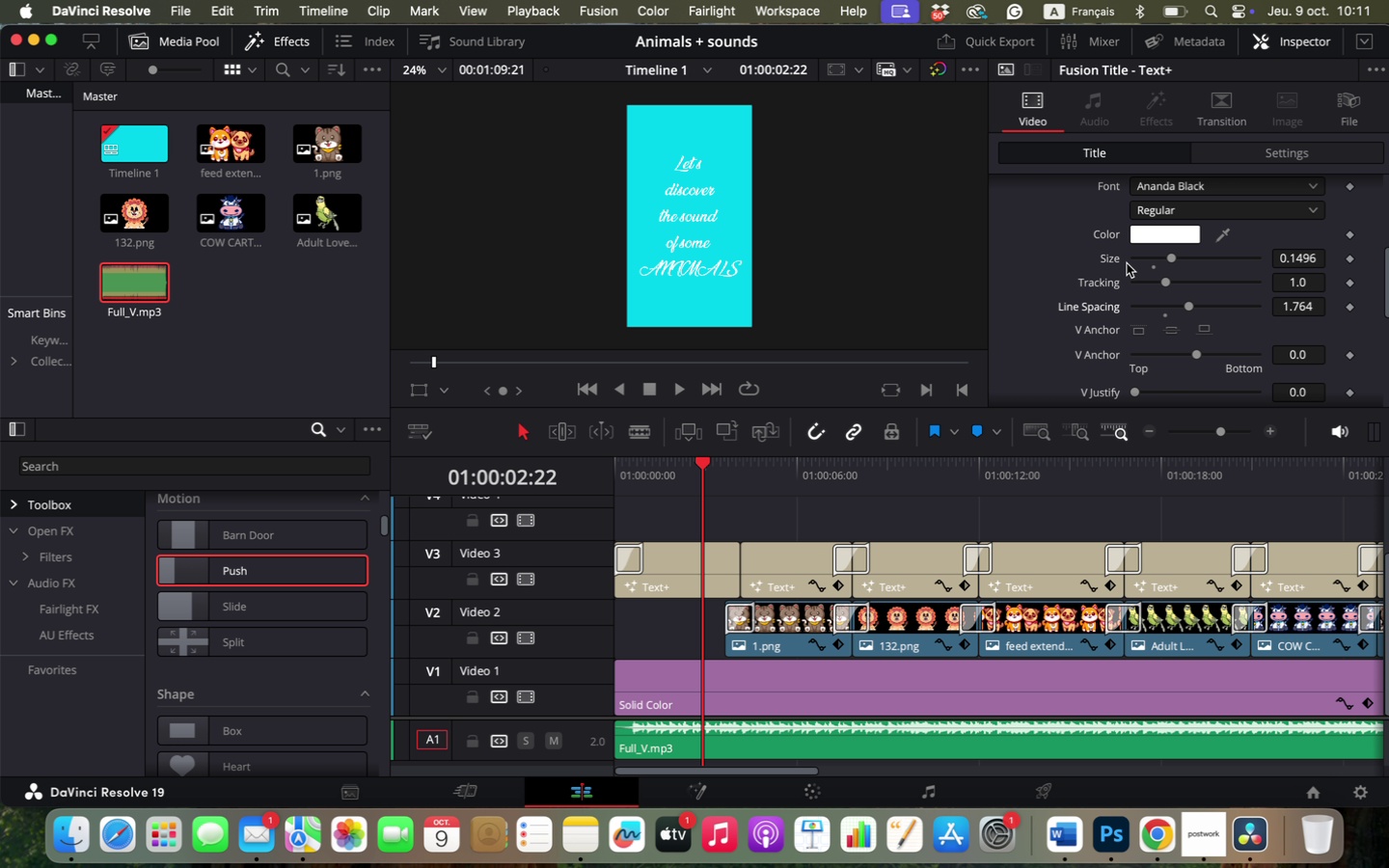 
scroll: coordinate [1127, 262], scroll_direction: up, amount: 5.0
 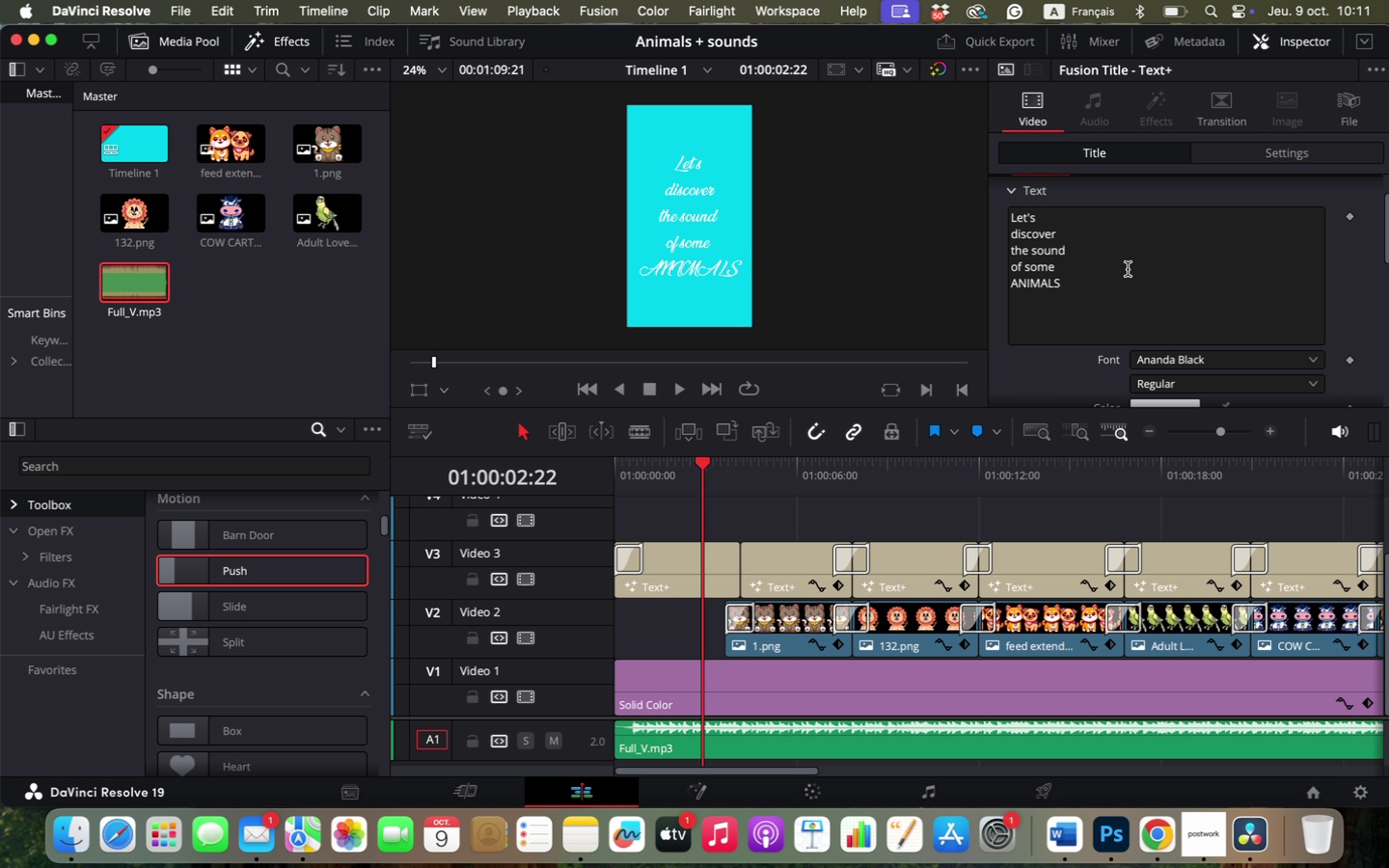 
scroll: coordinate [1133, 275], scroll_direction: down, amount: 3.0
 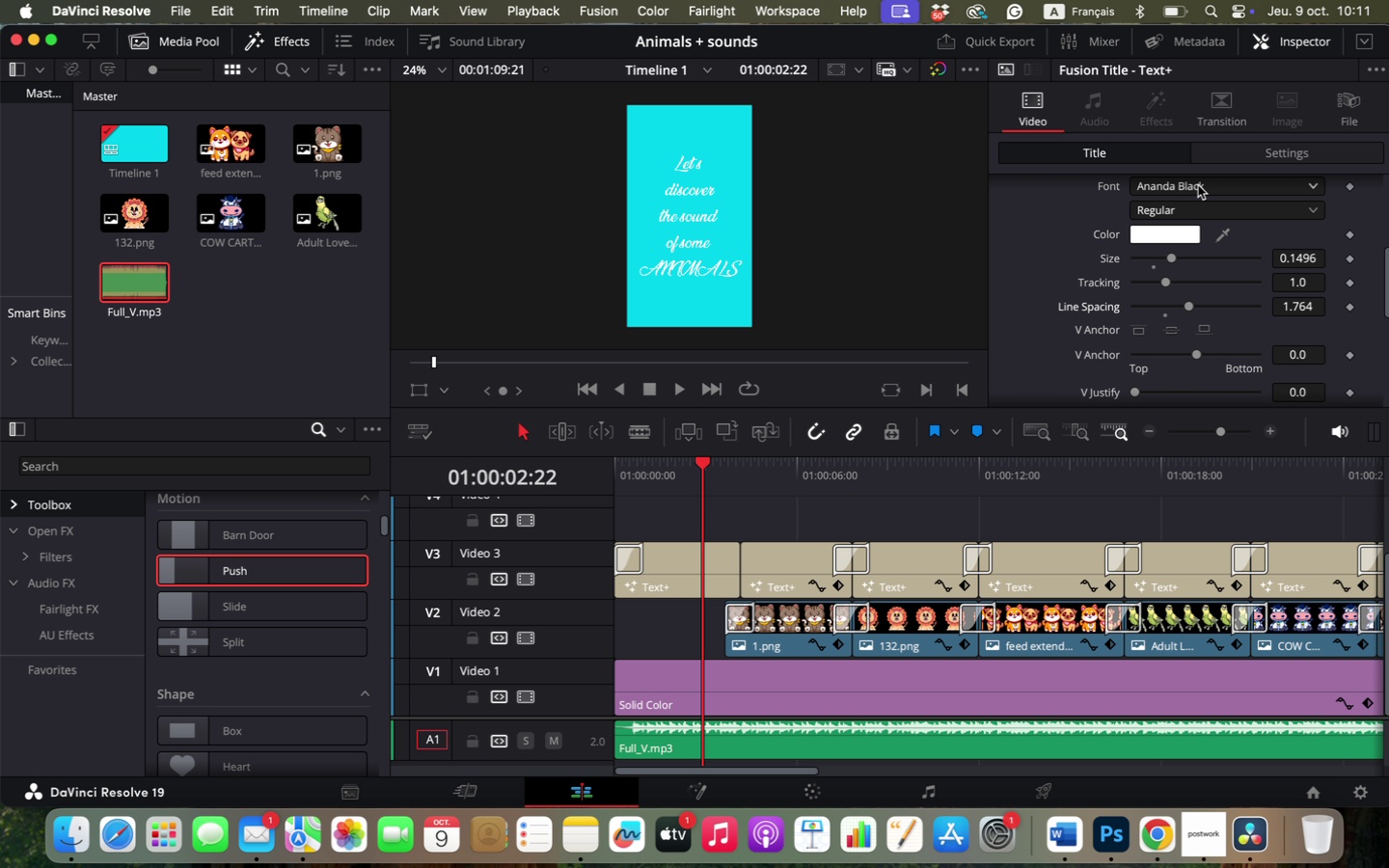 
left_click([1199, 180])
 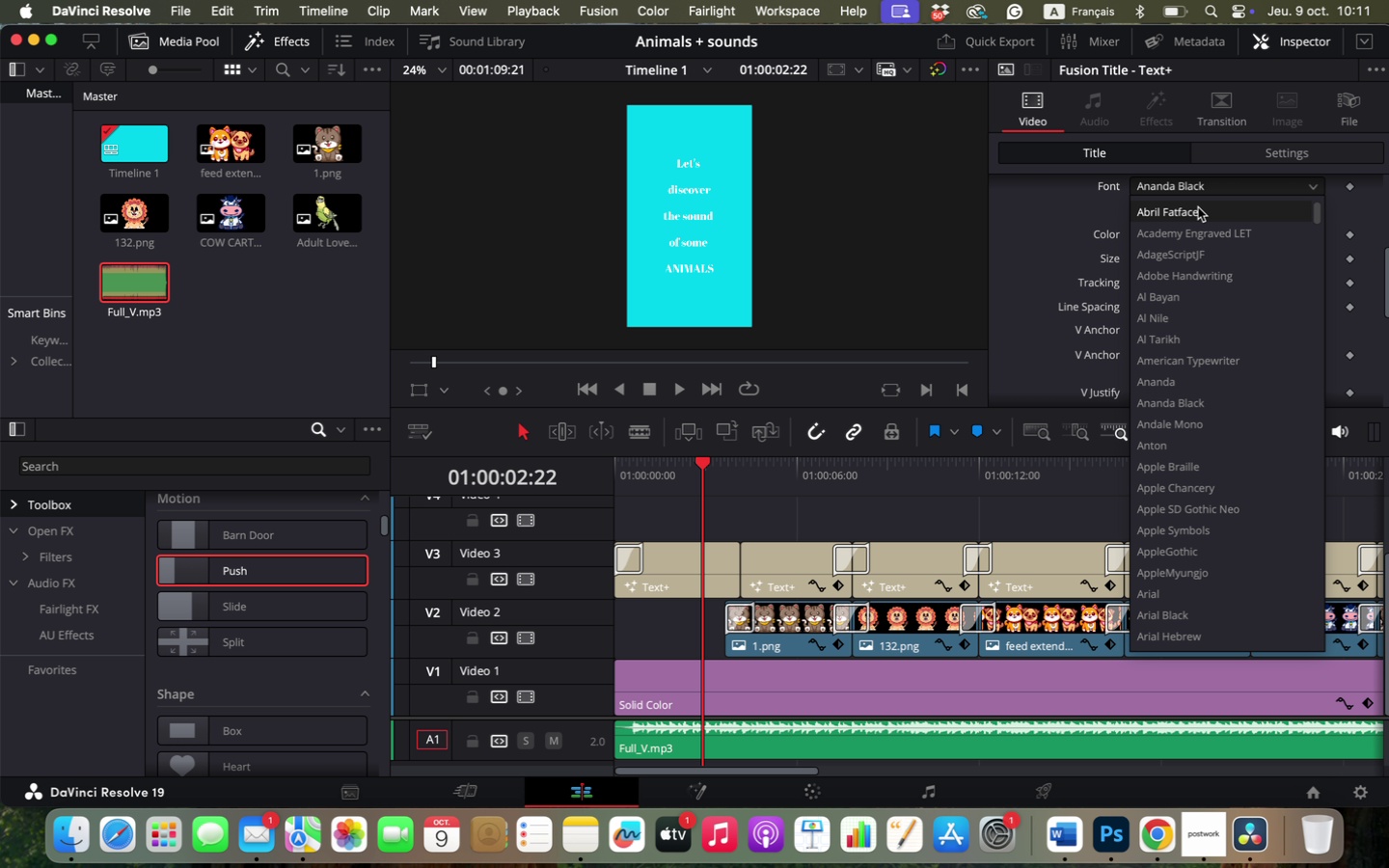 
left_click([1198, 207])
 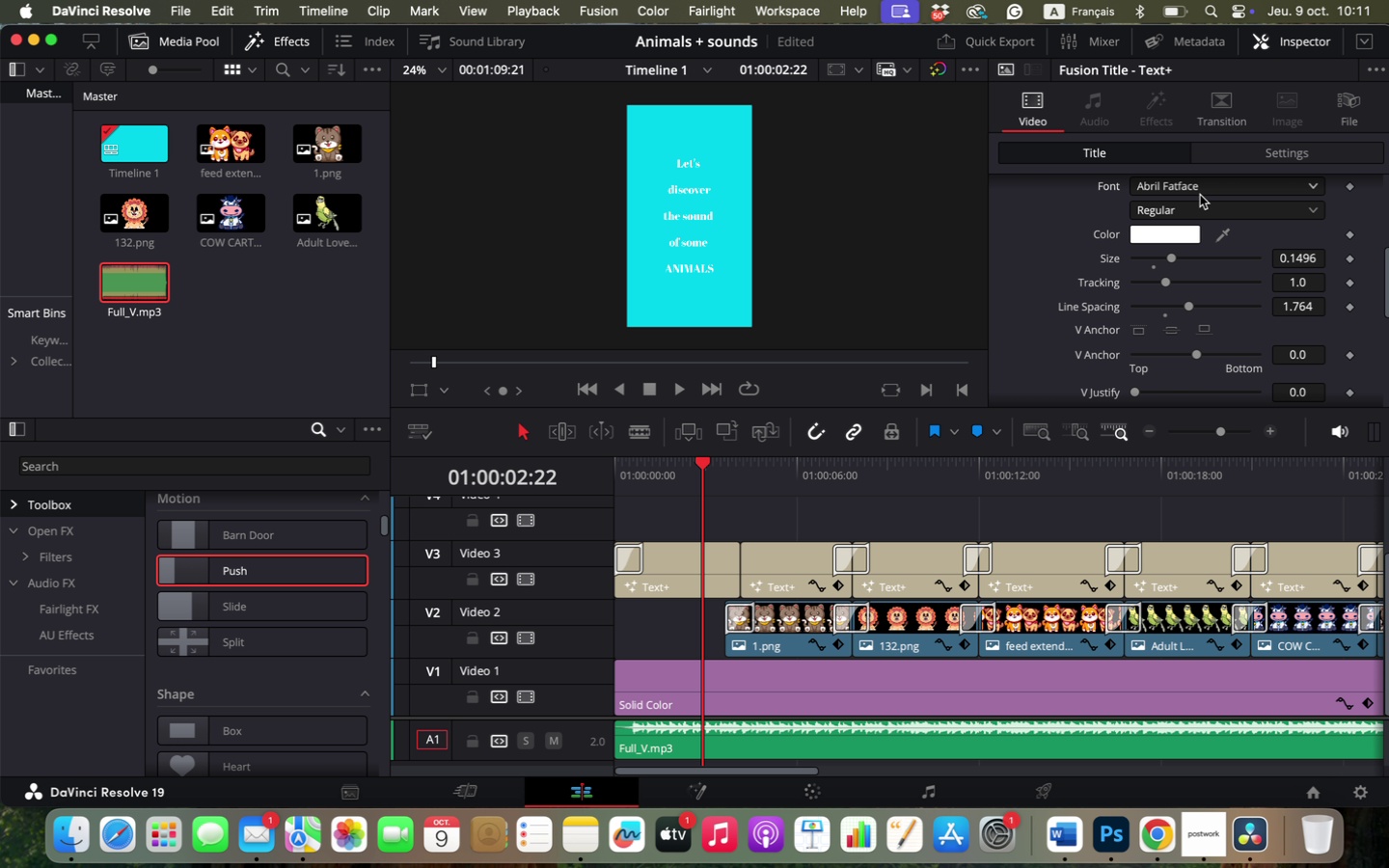 
left_click([1201, 188])
 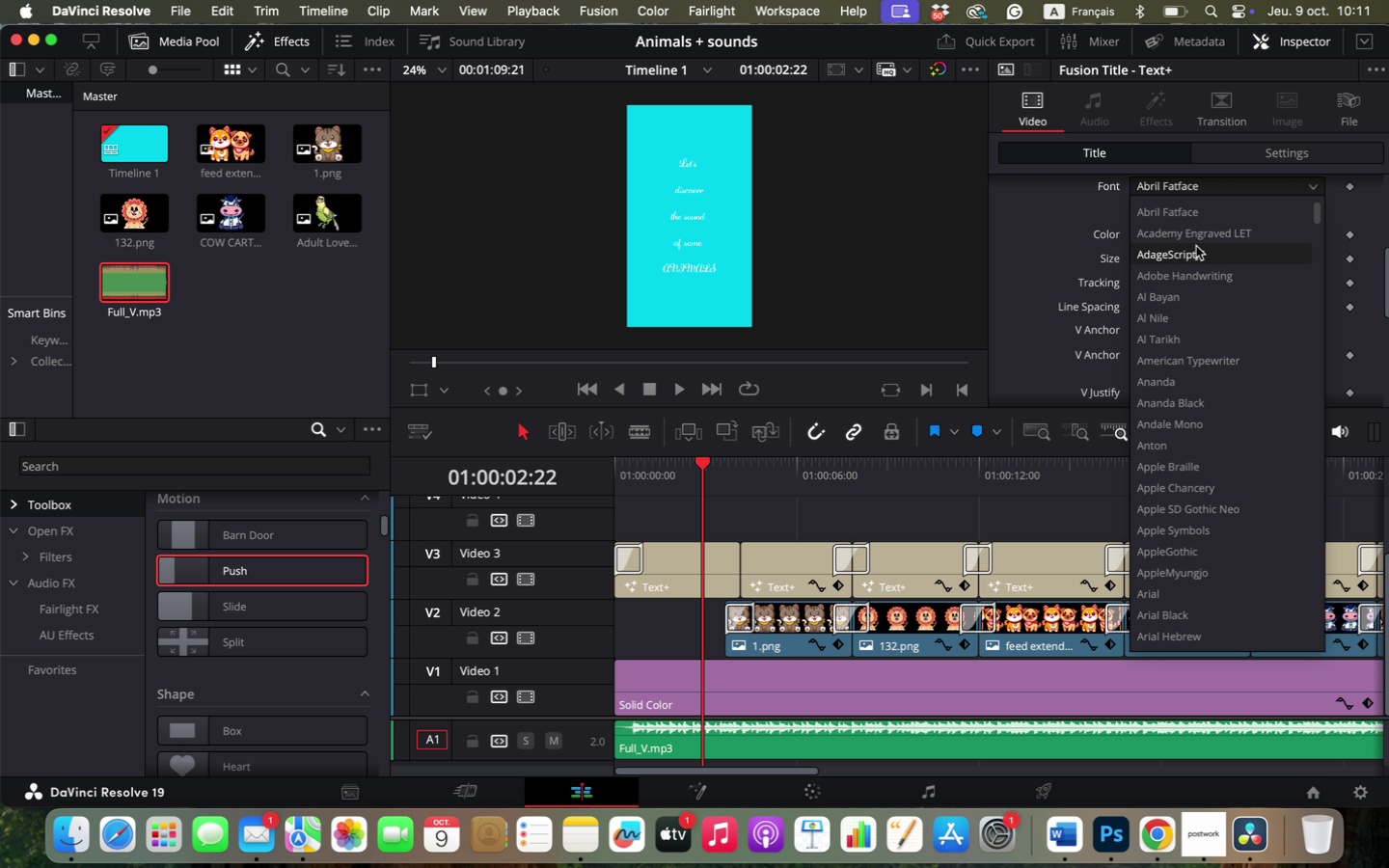 
left_click([1196, 246])
 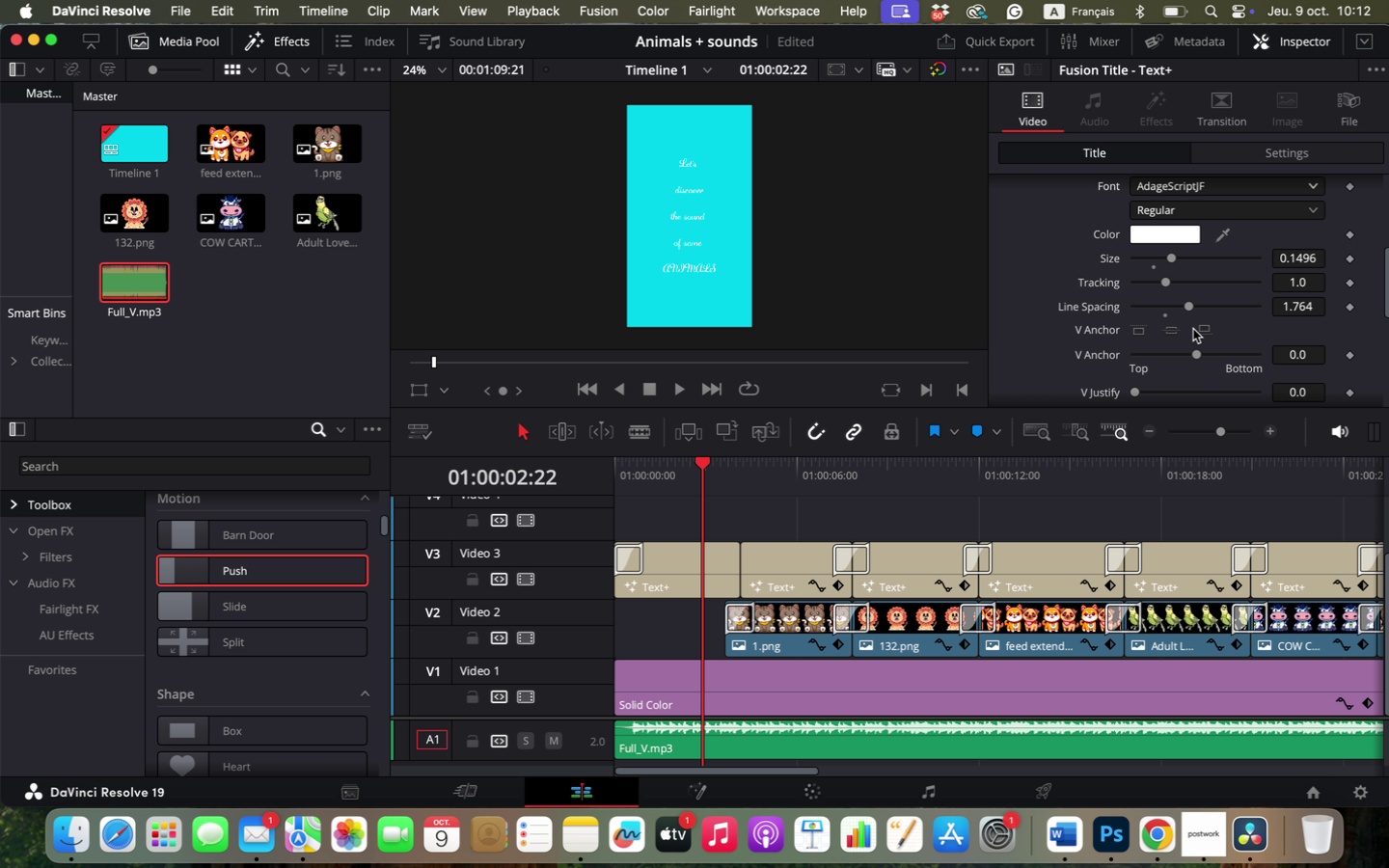 
scroll: coordinate [1192, 338], scroll_direction: down, amount: 4.0
 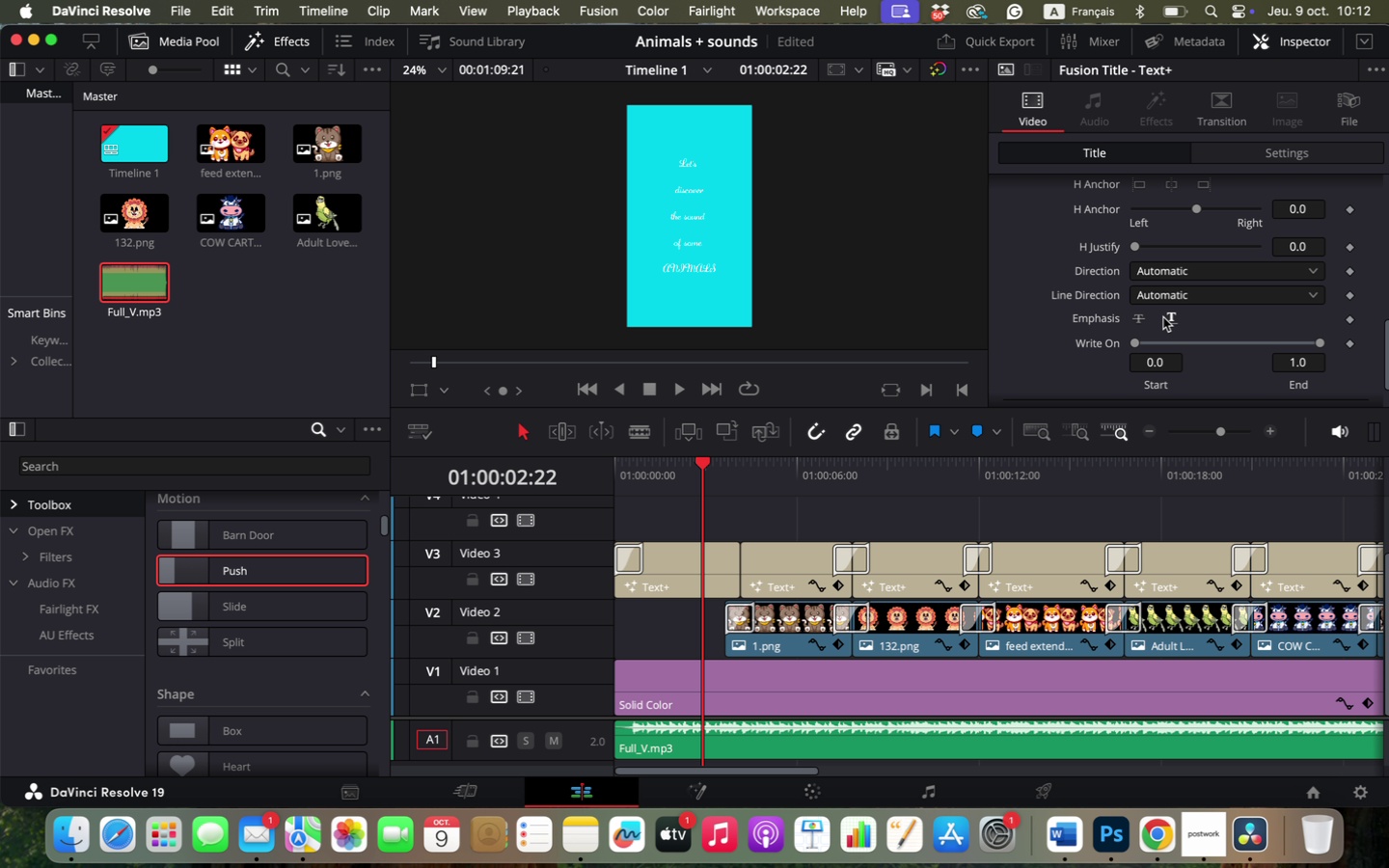 
scroll: coordinate [1163, 317], scroll_direction: none, amount: 0.0
 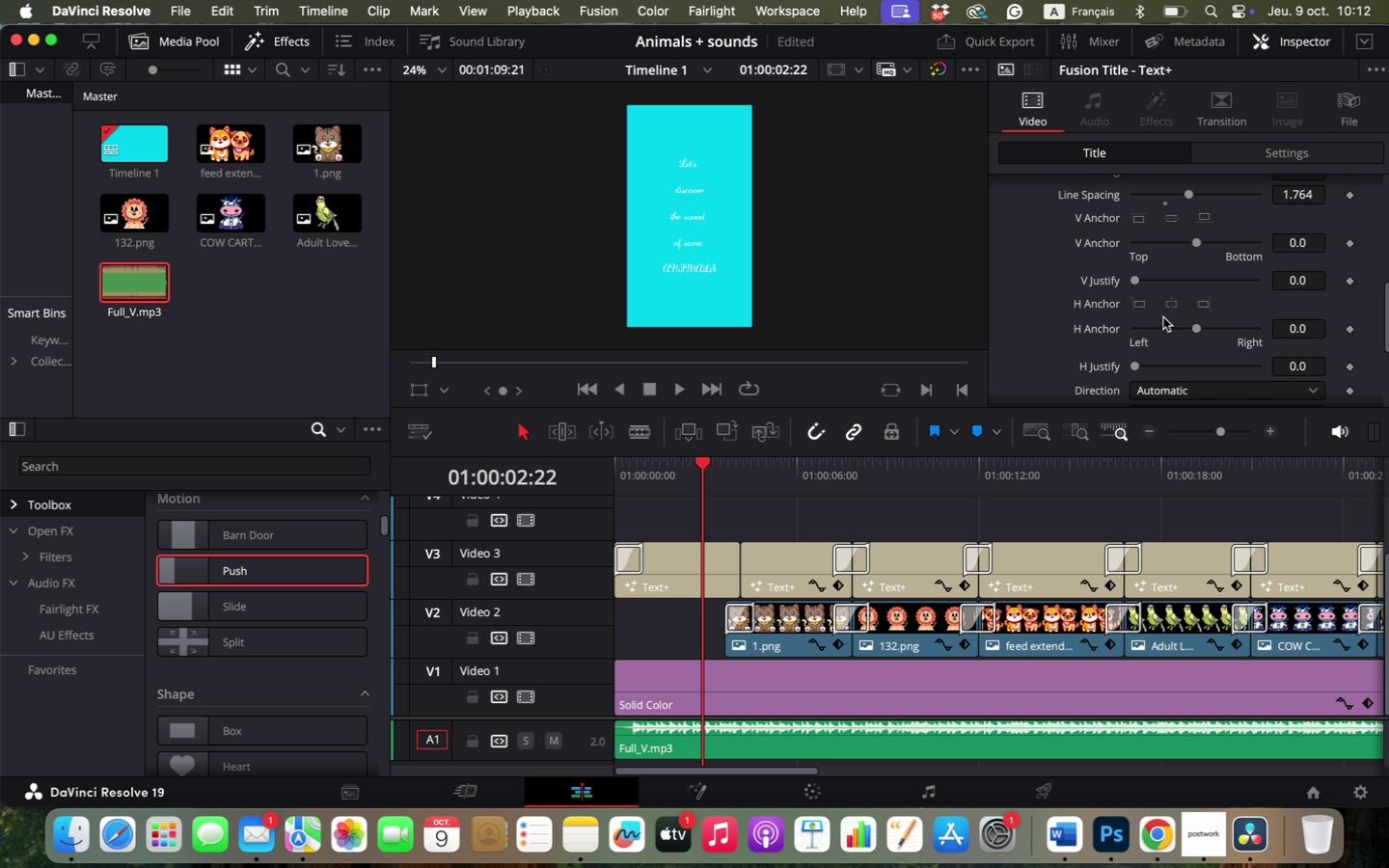 
scroll: coordinate [1163, 317], scroll_direction: up, amount: 2.0
 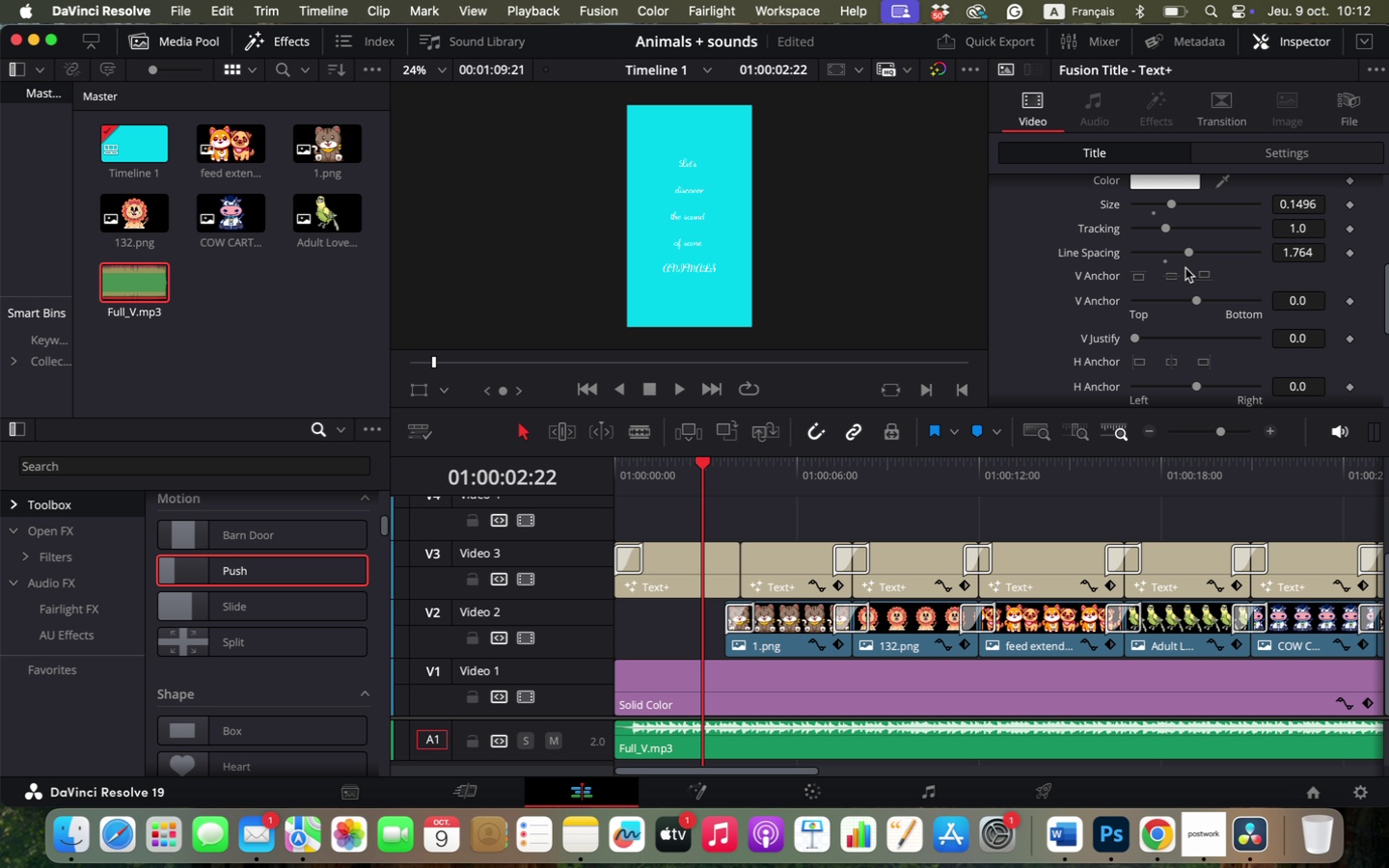 
left_click_drag(start_coordinate=[1185, 253], to_coordinate=[1163, 258])
 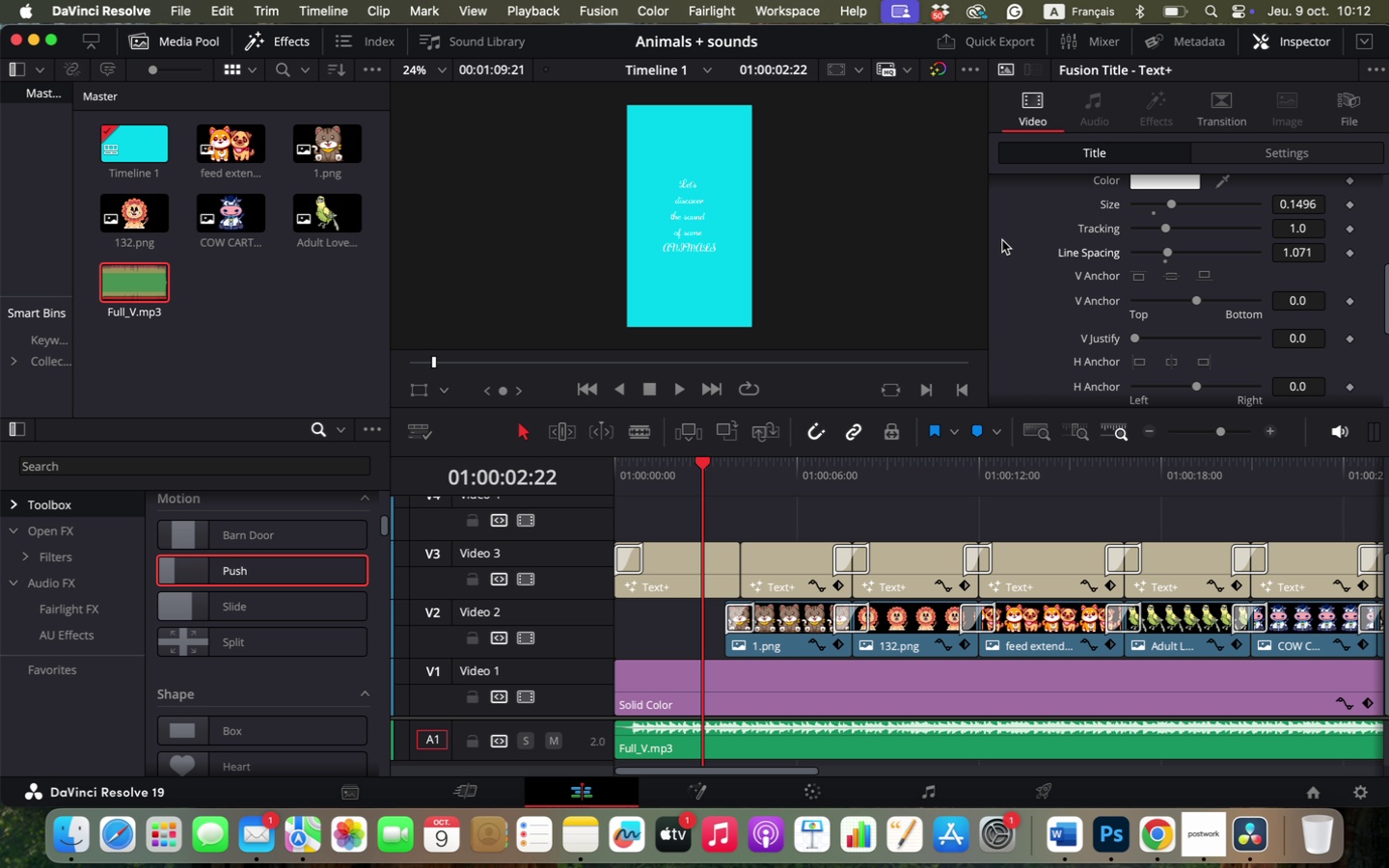 
scroll: coordinate [1158, 271], scroll_direction: up, amount: 39.0
 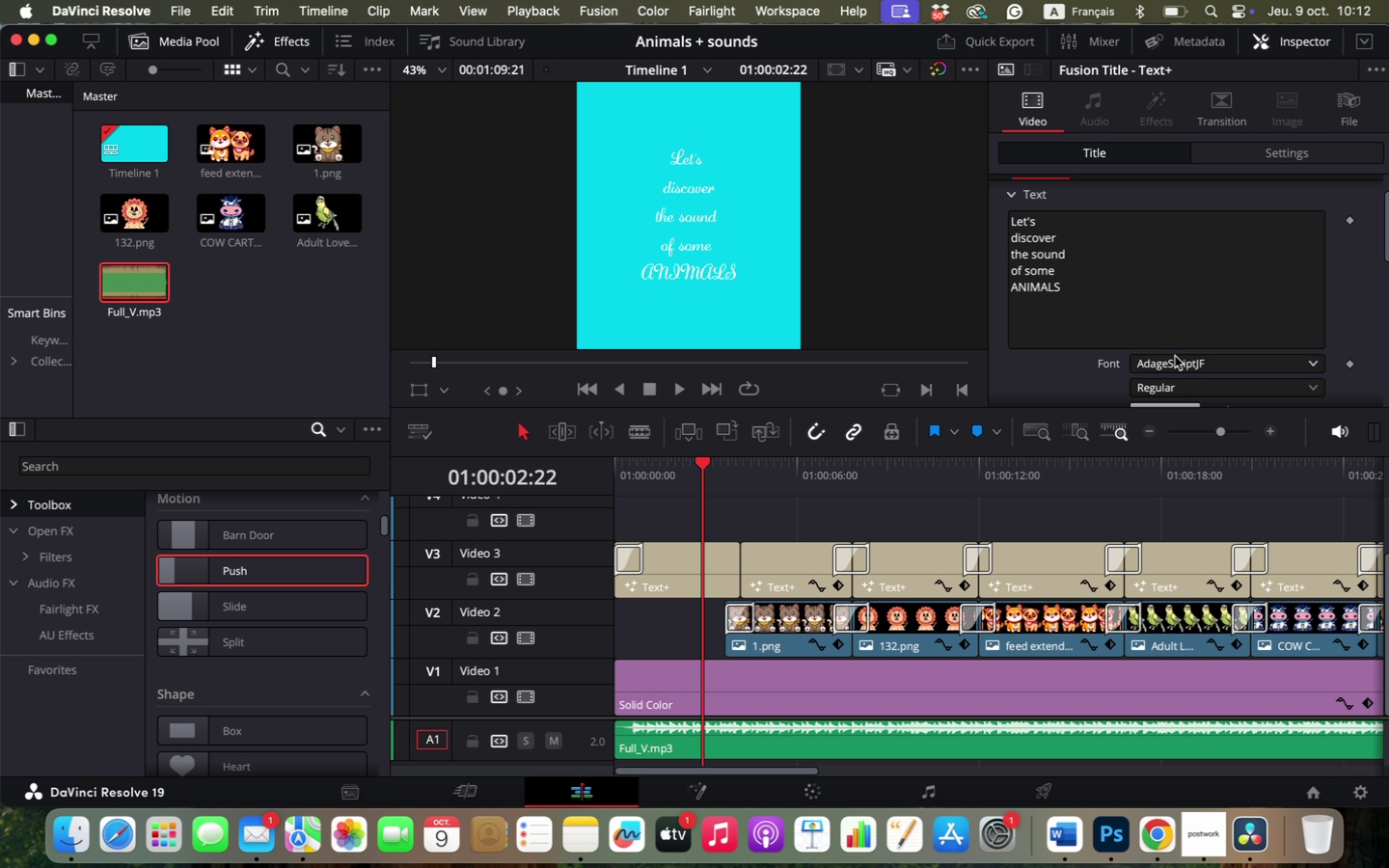 
left_click([1174, 363])
 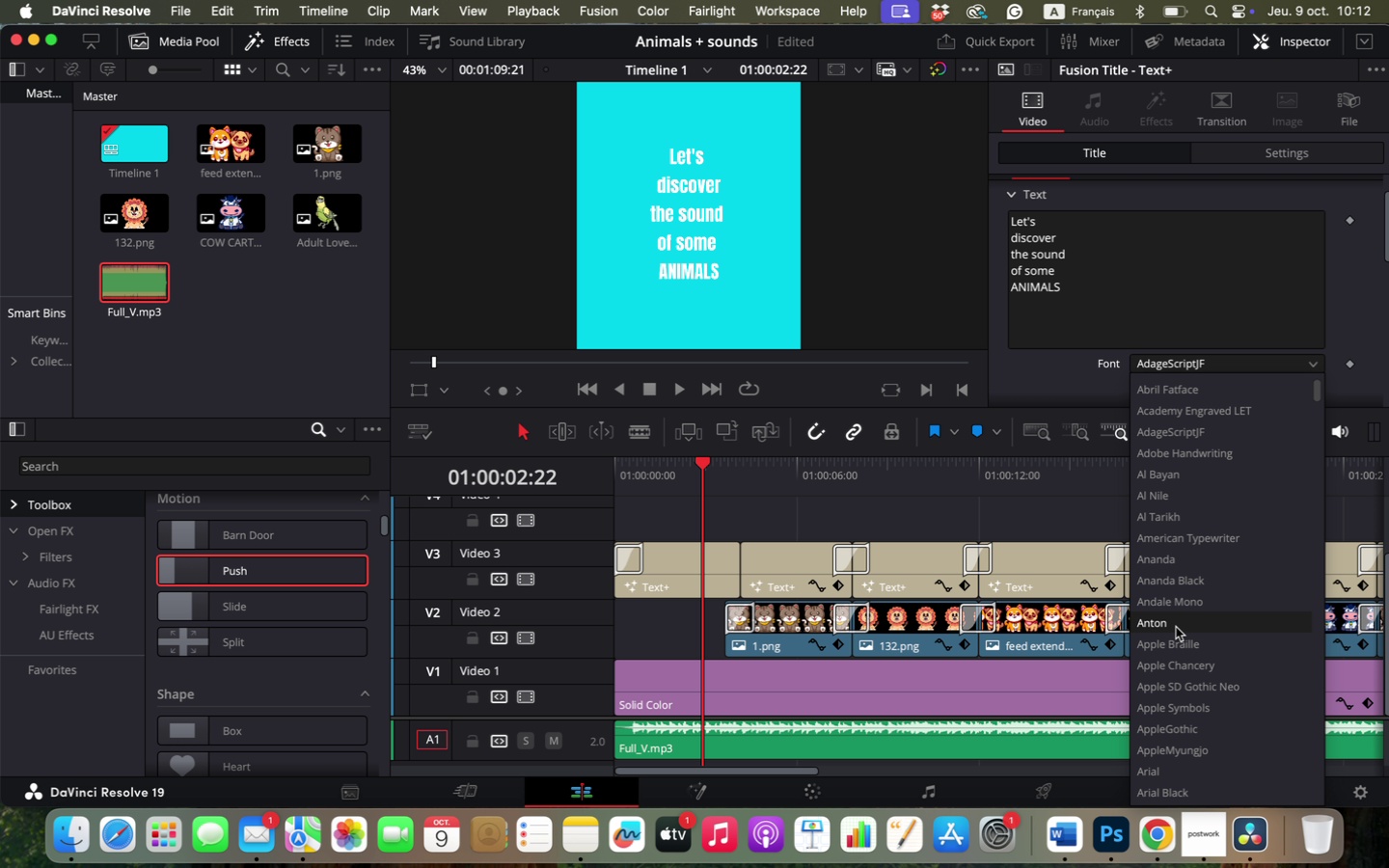 
left_click([1176, 627])
 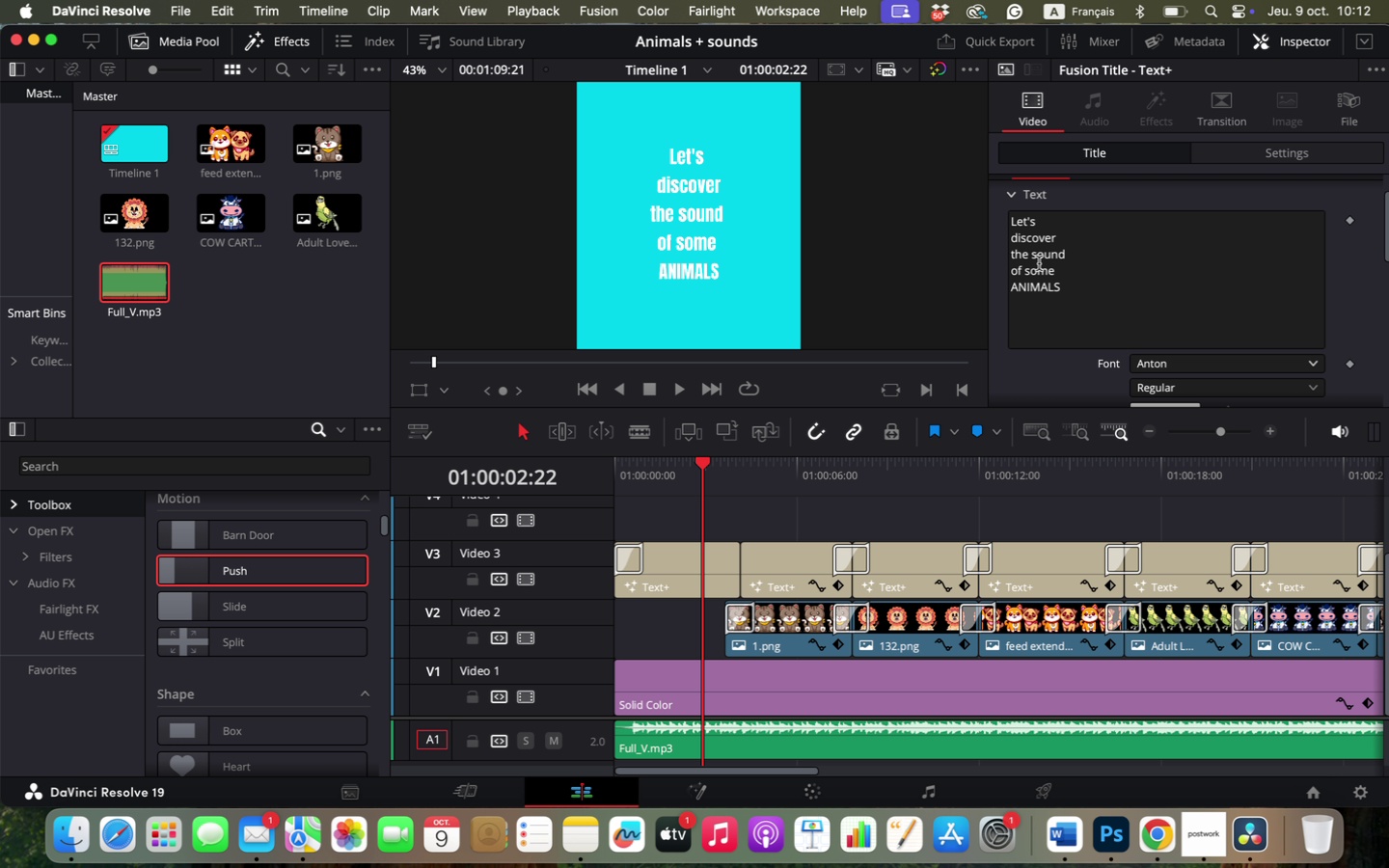 
scroll: coordinate [1202, 310], scroll_direction: down, amount: 3.0
 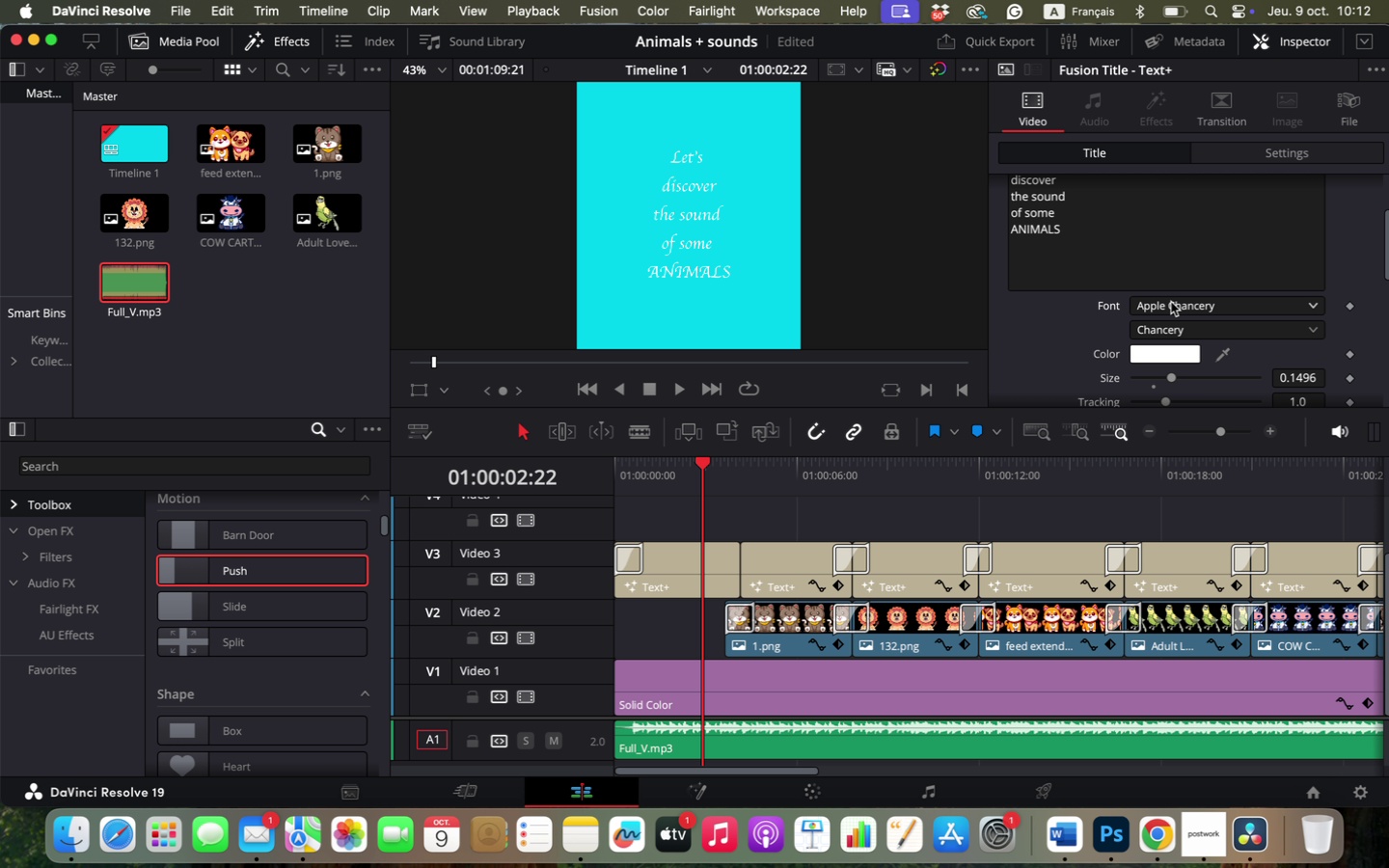 
scroll: coordinate [1172, 305], scroll_direction: up, amount: 1.0
 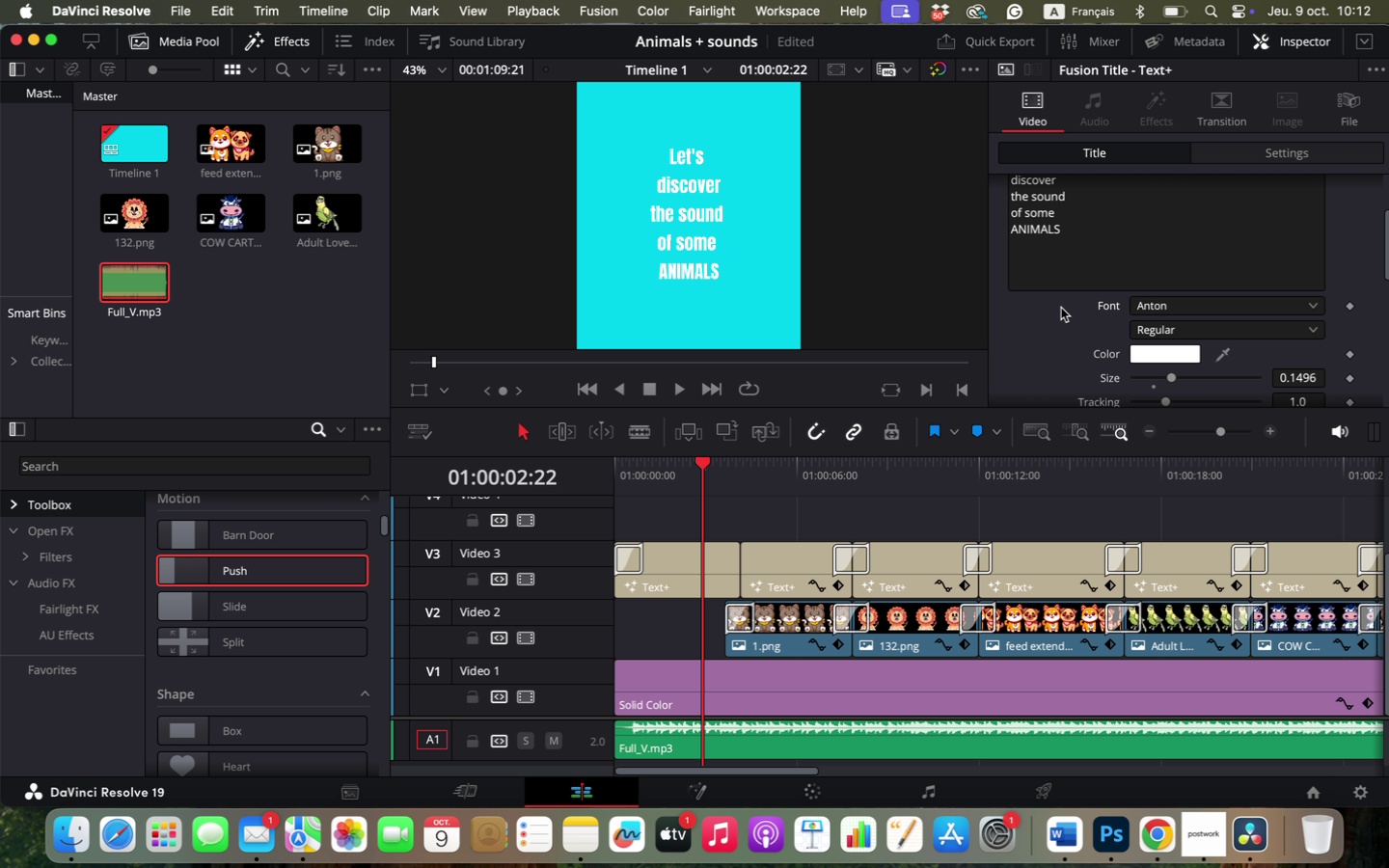 
left_click([1061, 308])
 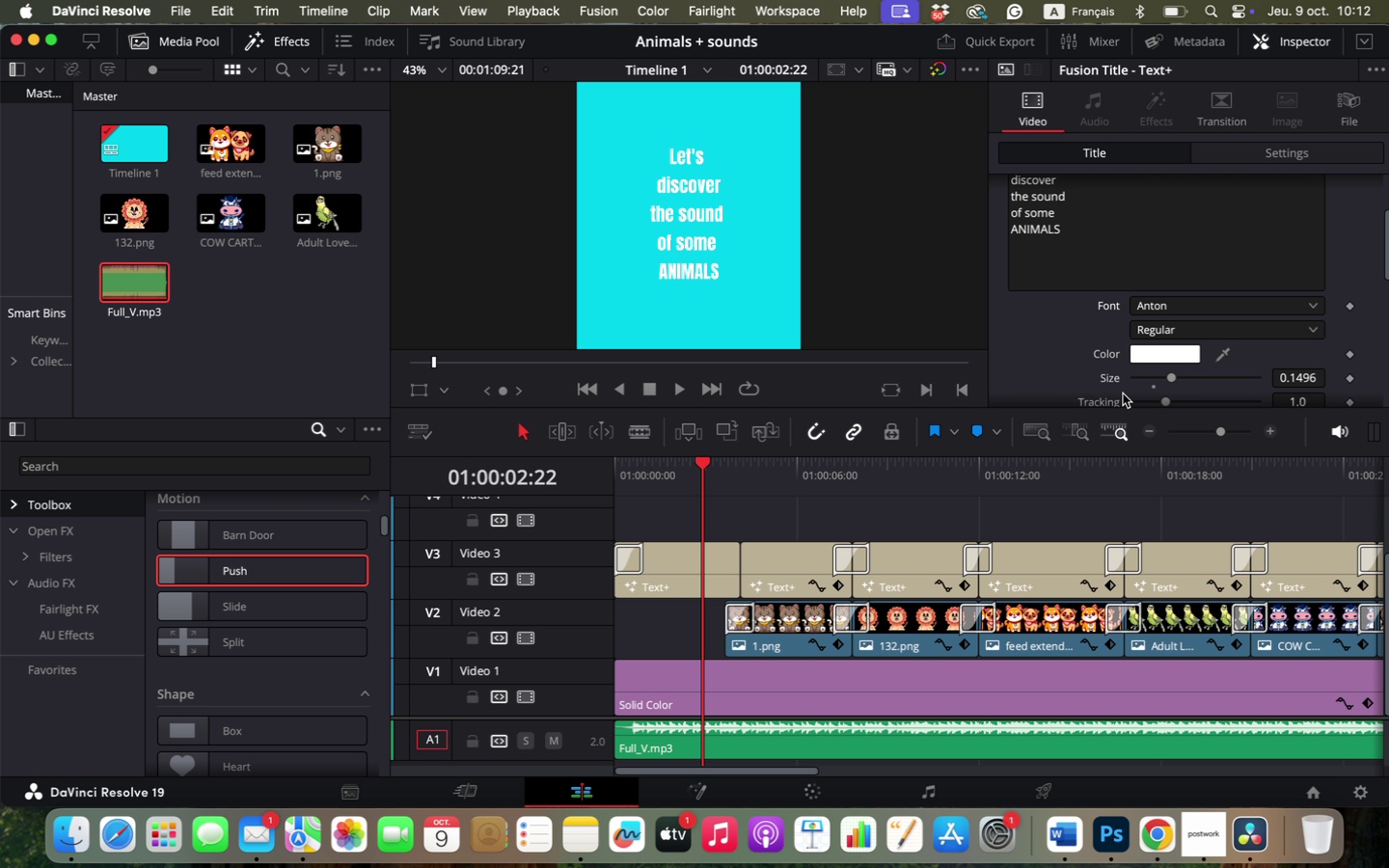 
left_click([1119, 398])
 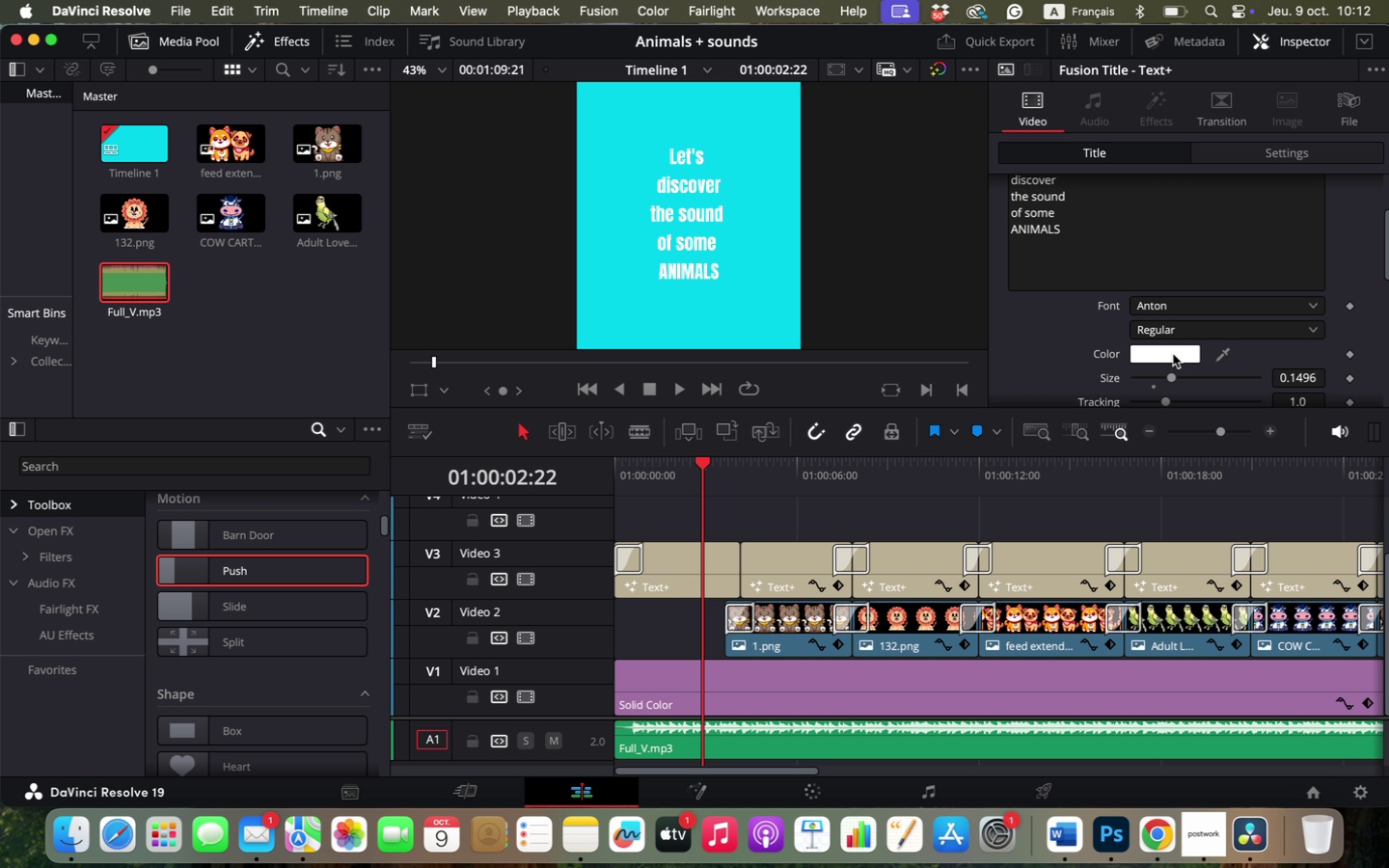 
scroll: coordinate [1160, 335], scroll_direction: down, amount: 3.0
 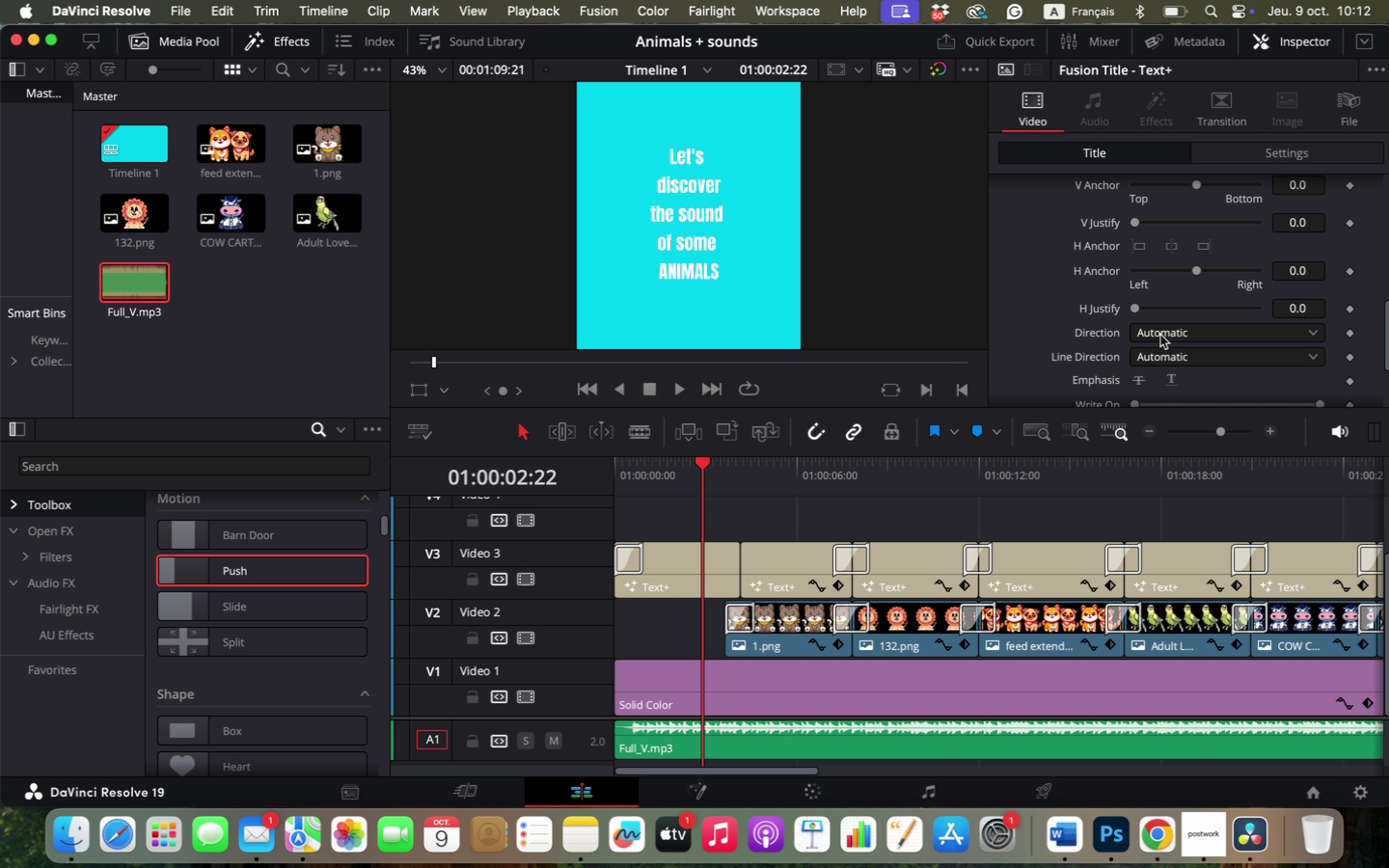 
scroll: coordinate [1160, 335], scroll_direction: up, amount: 2.0
 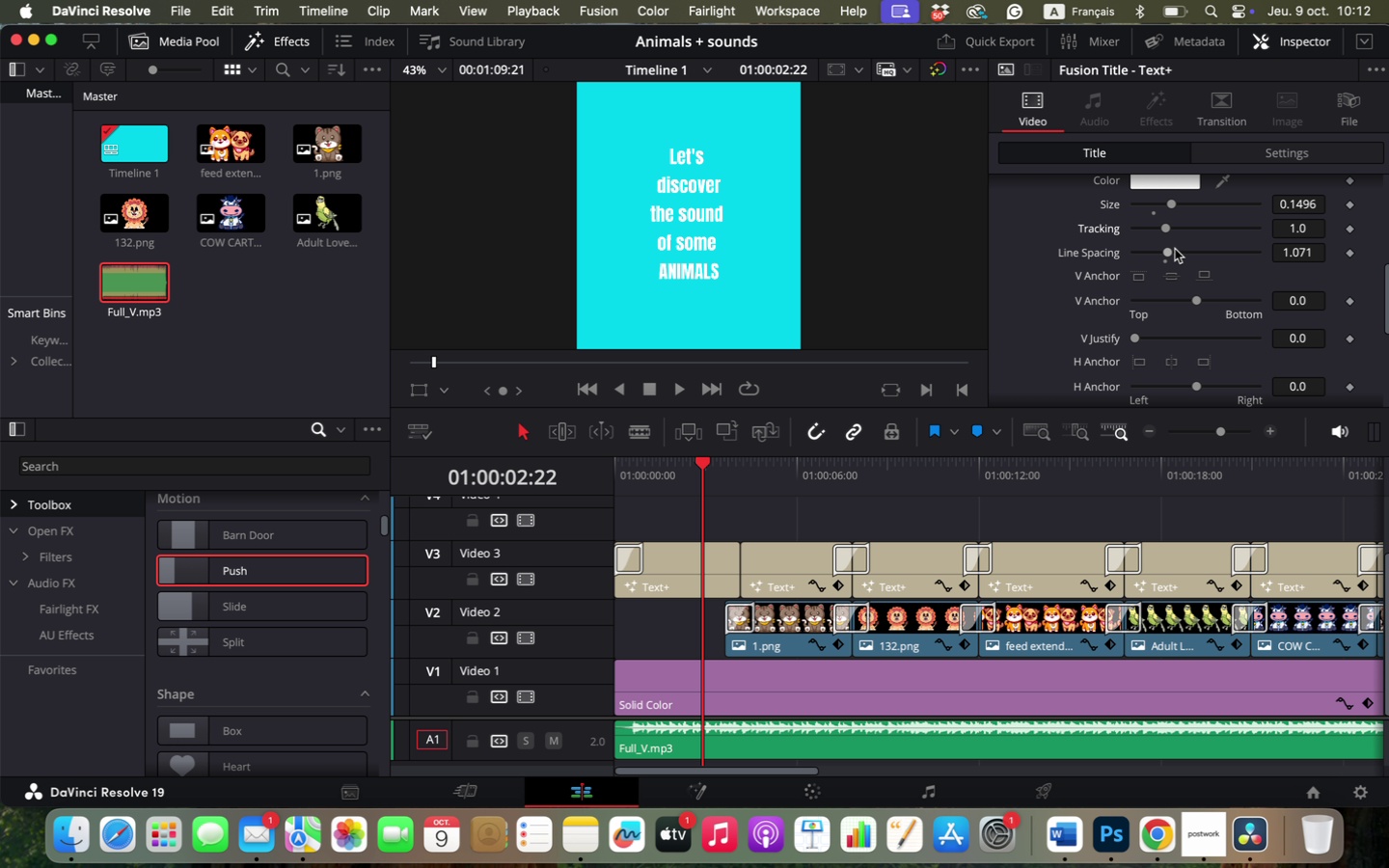 
left_click_drag(start_coordinate=[1171, 251], to_coordinate=[1177, 252])
 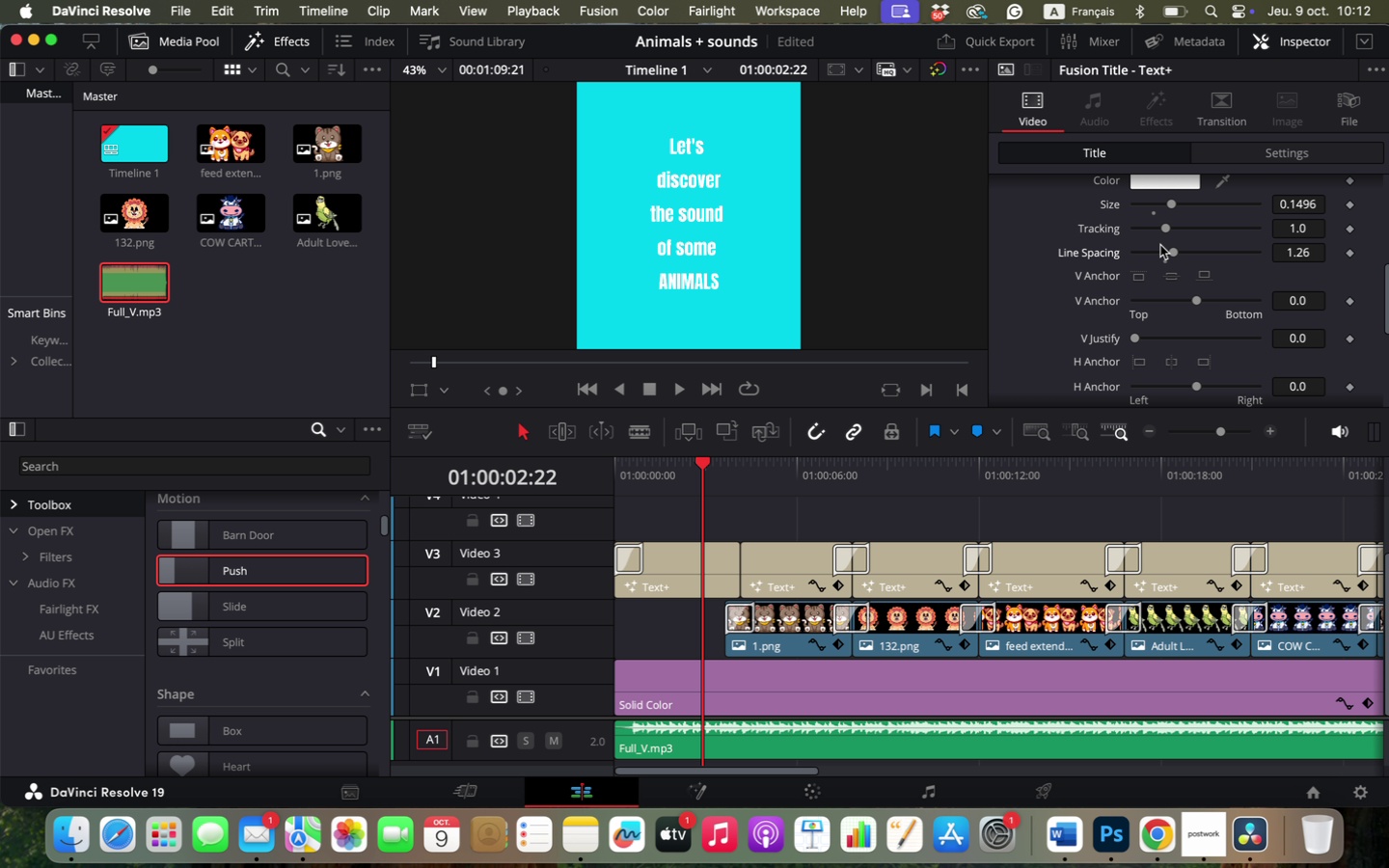 
scroll: coordinate [1168, 295], scroll_direction: up, amount: 4.0
 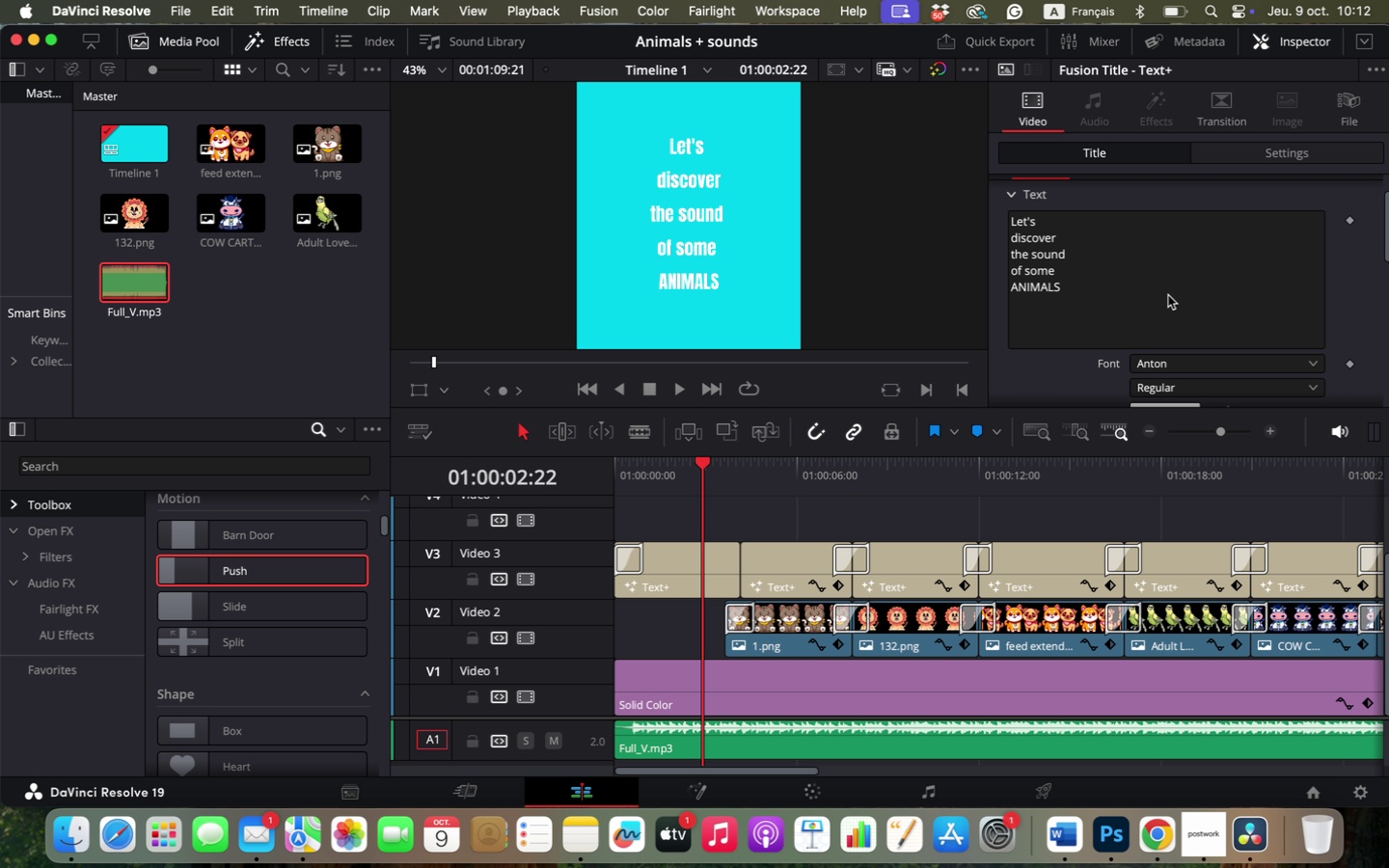 
scroll: coordinate [1168, 295], scroll_direction: down, amount: 5.0
 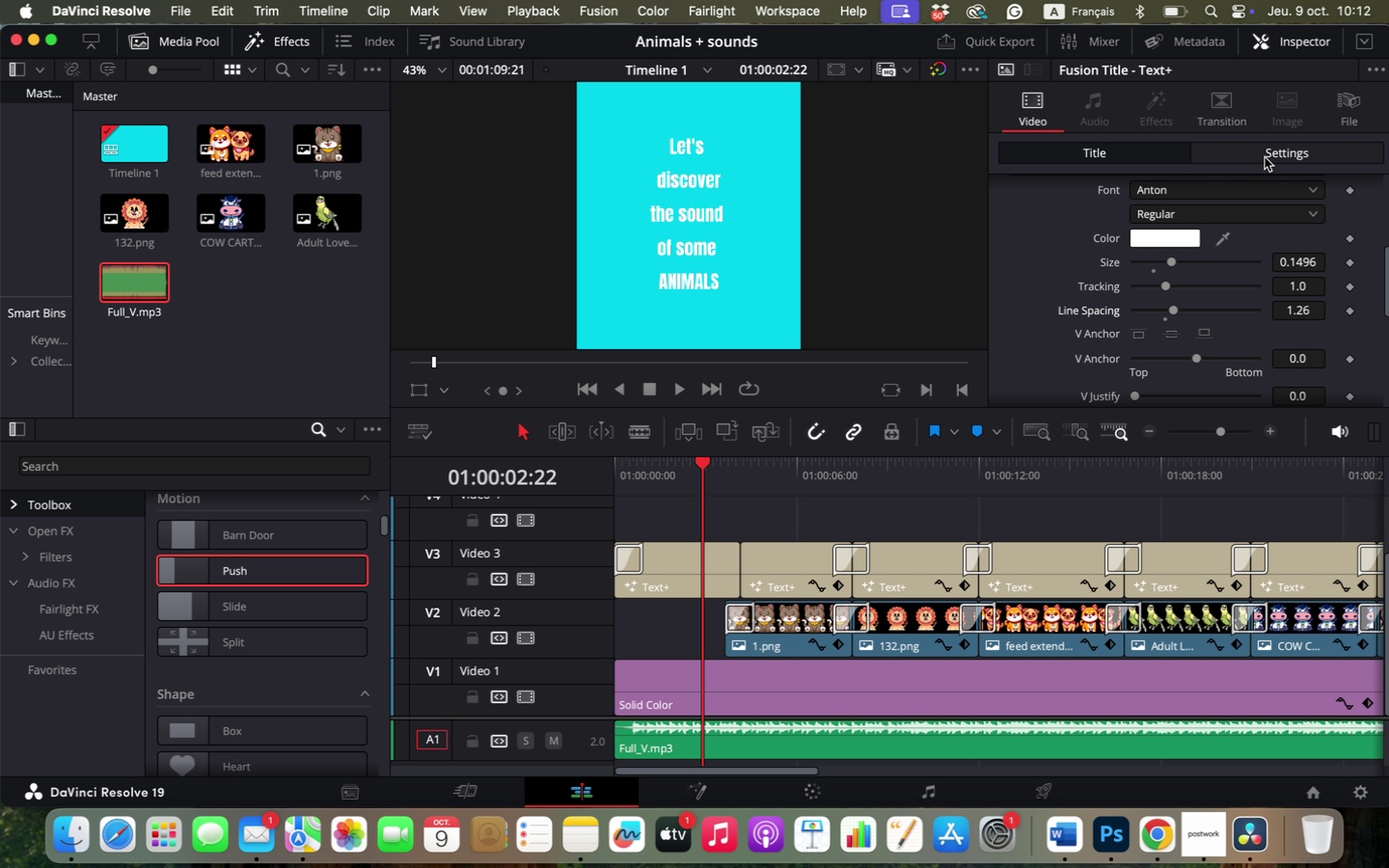 
left_click([1266, 154])
 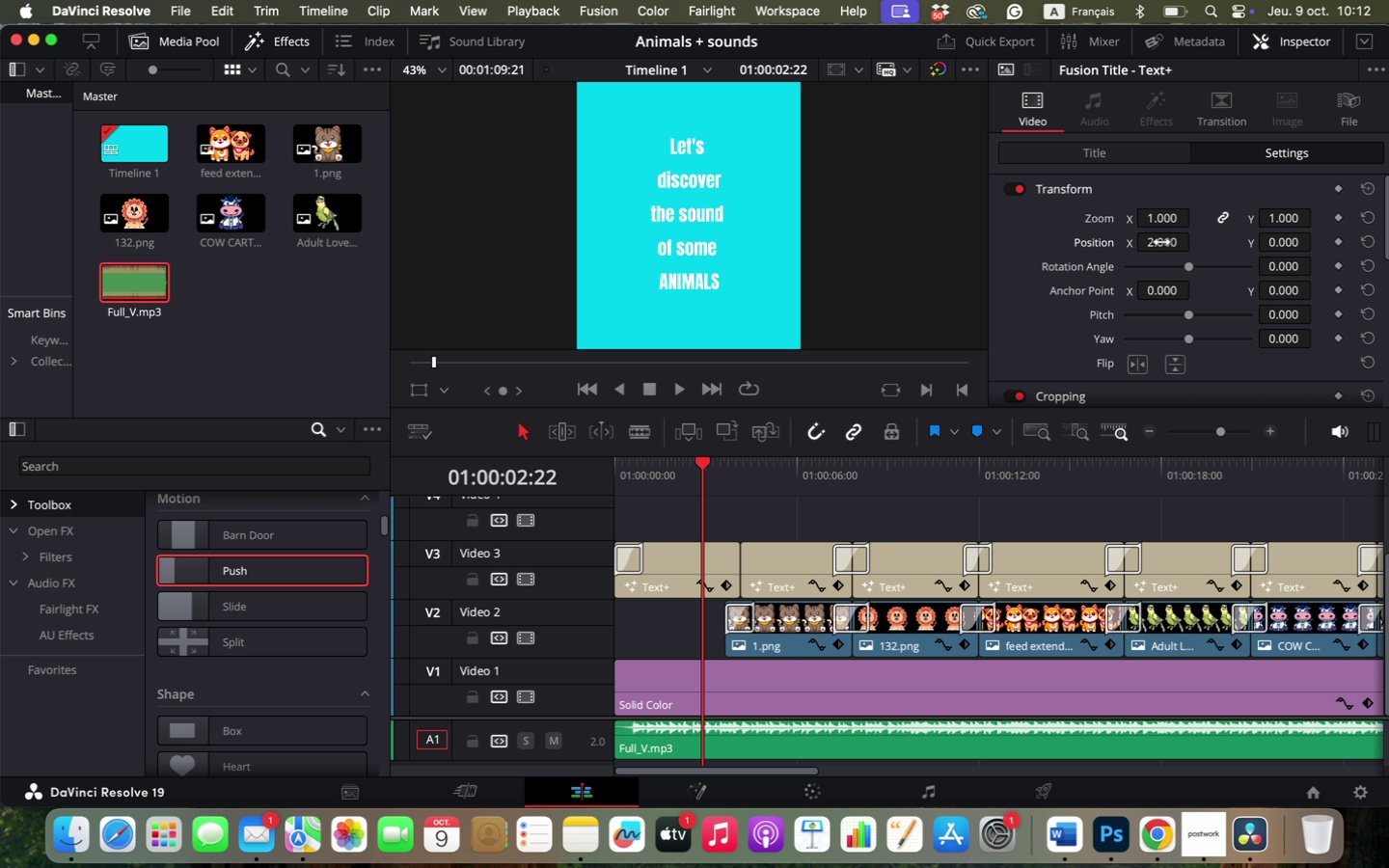 
double_click([1096, 247])
 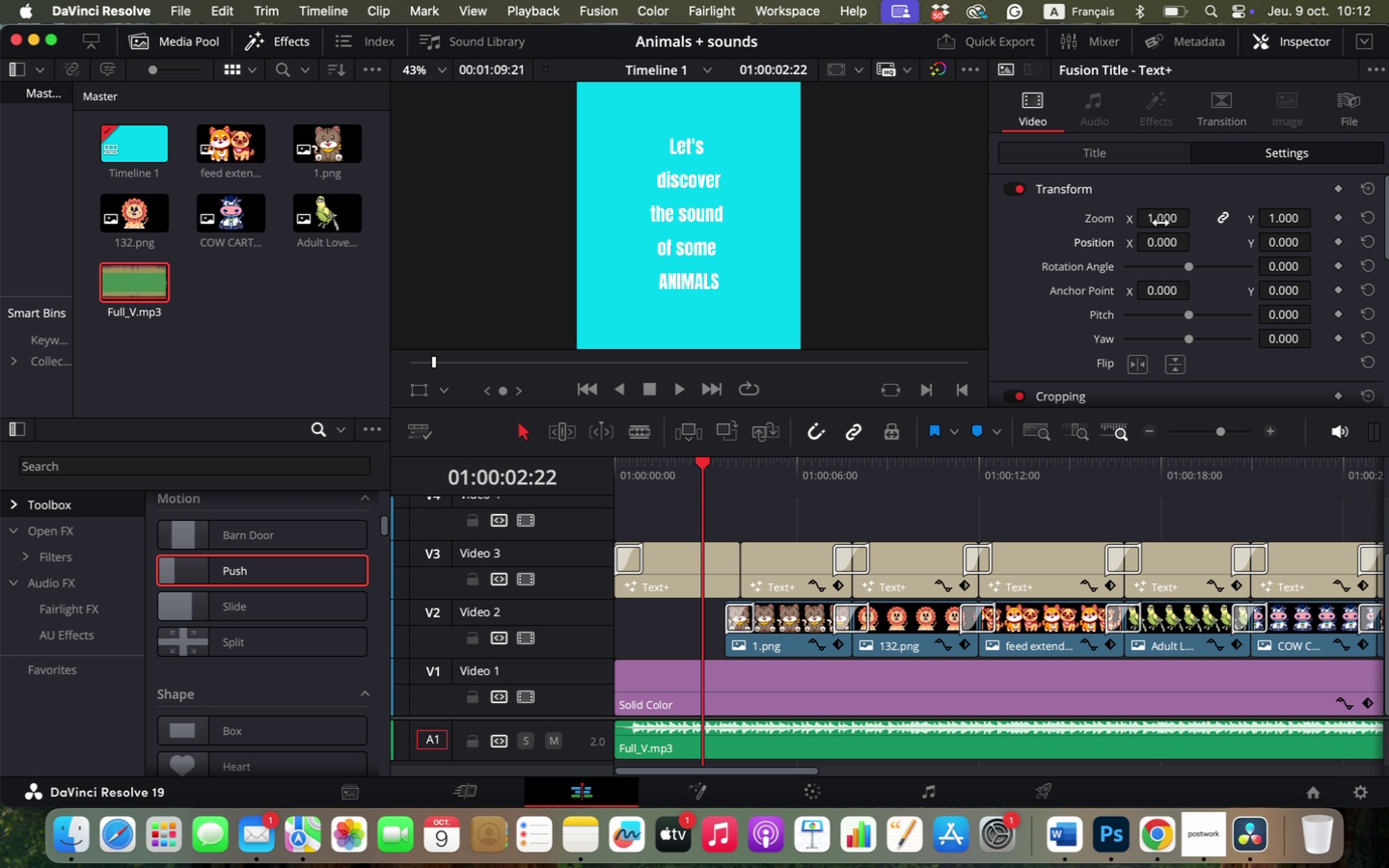 
left_click_drag(start_coordinate=[1160, 220], to_coordinate=[1185, 222])
 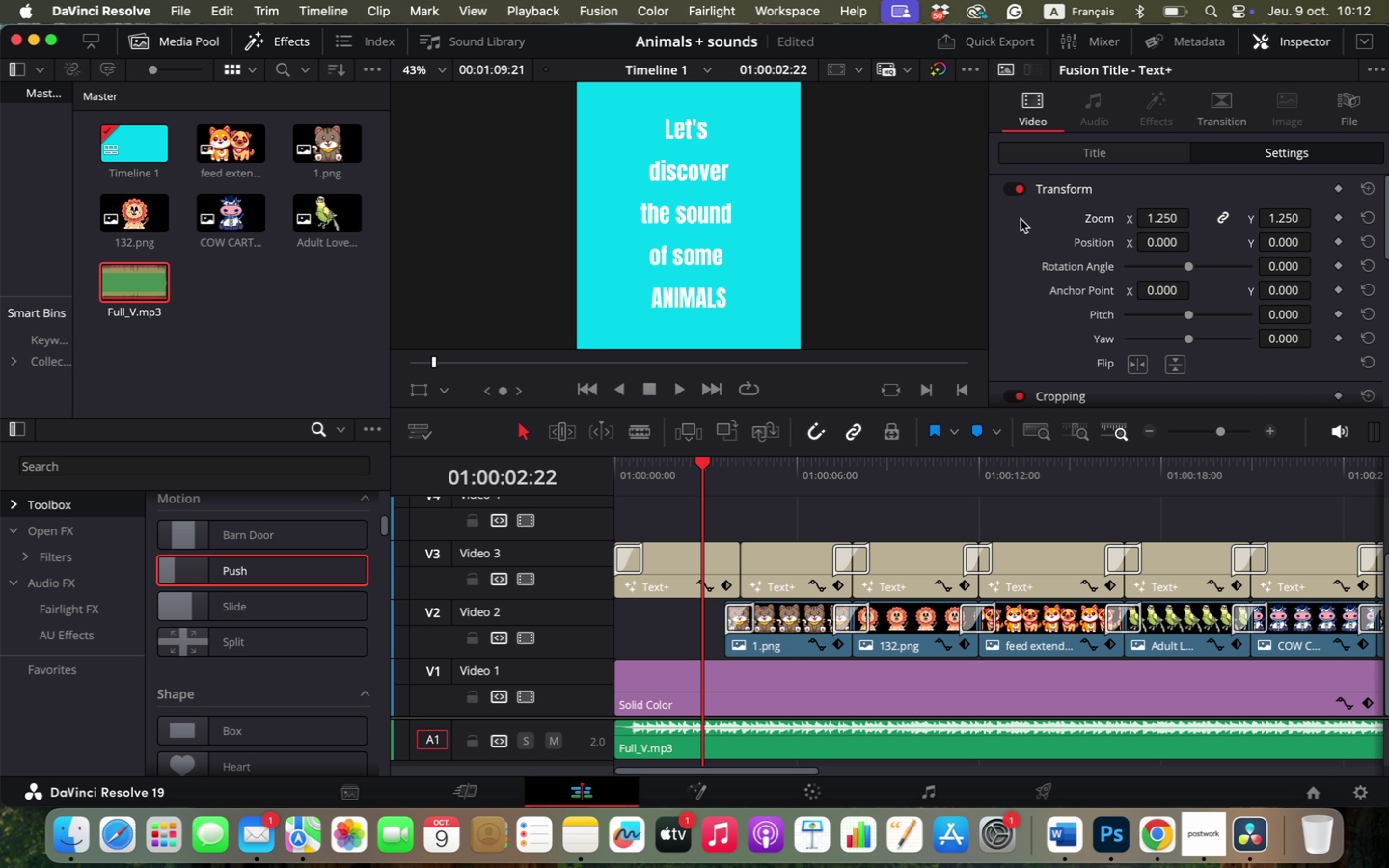 
scroll: coordinate [867, 186], scroll_direction: down, amount: 18.0
 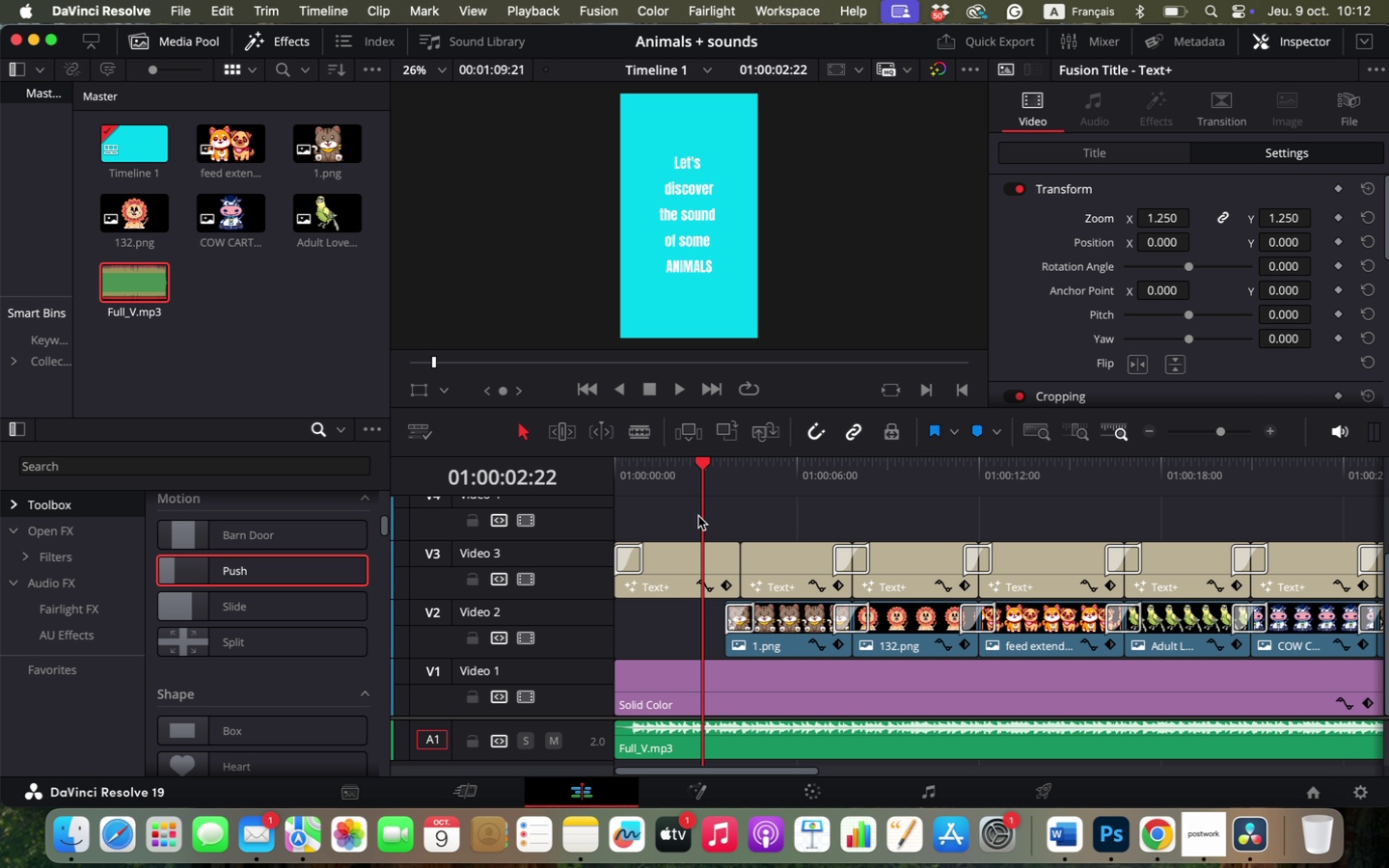 
left_click_drag(start_coordinate=[702, 463], to_coordinate=[587, 483])
 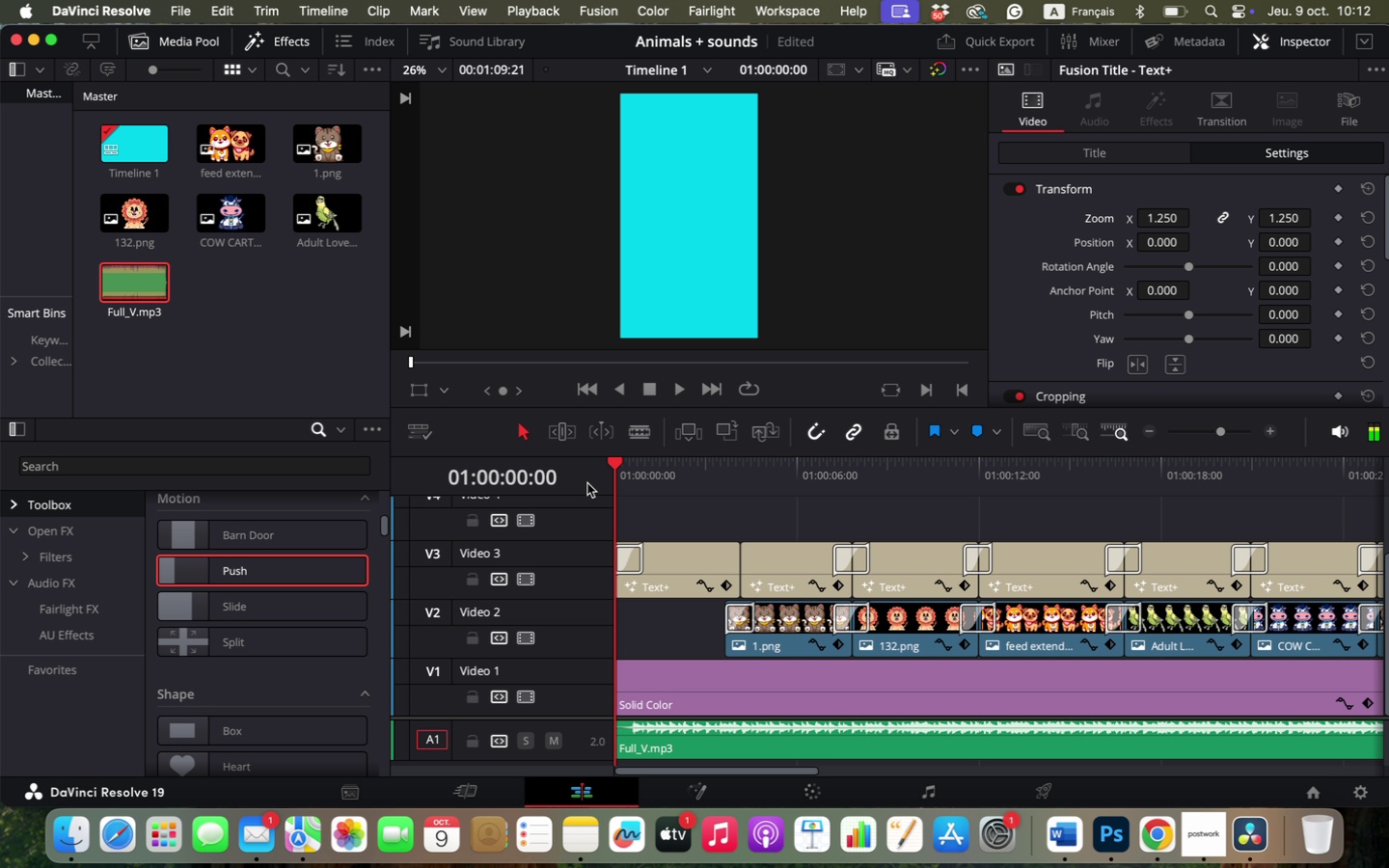 
key(Space)
 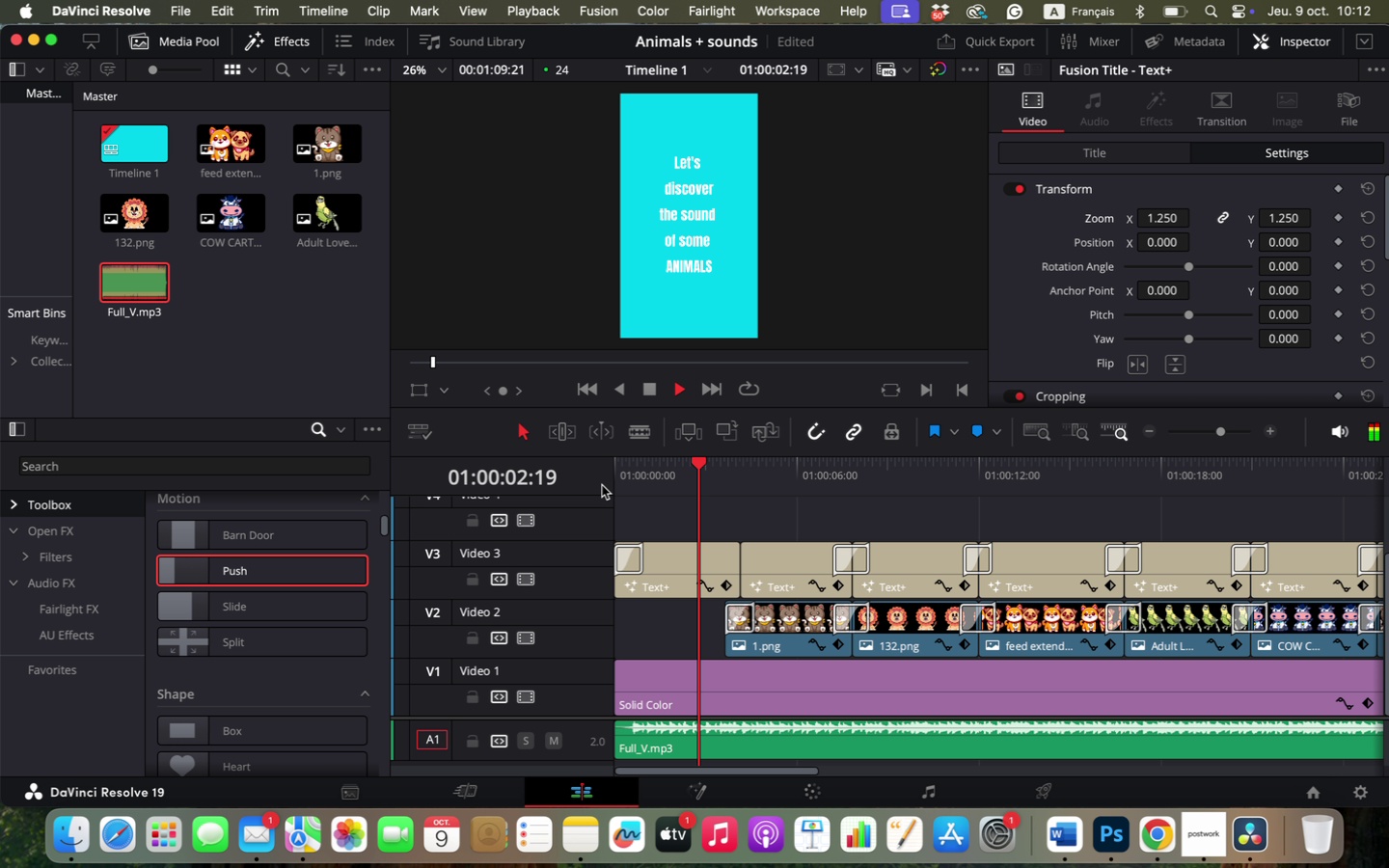 
left_click([632, 561])
 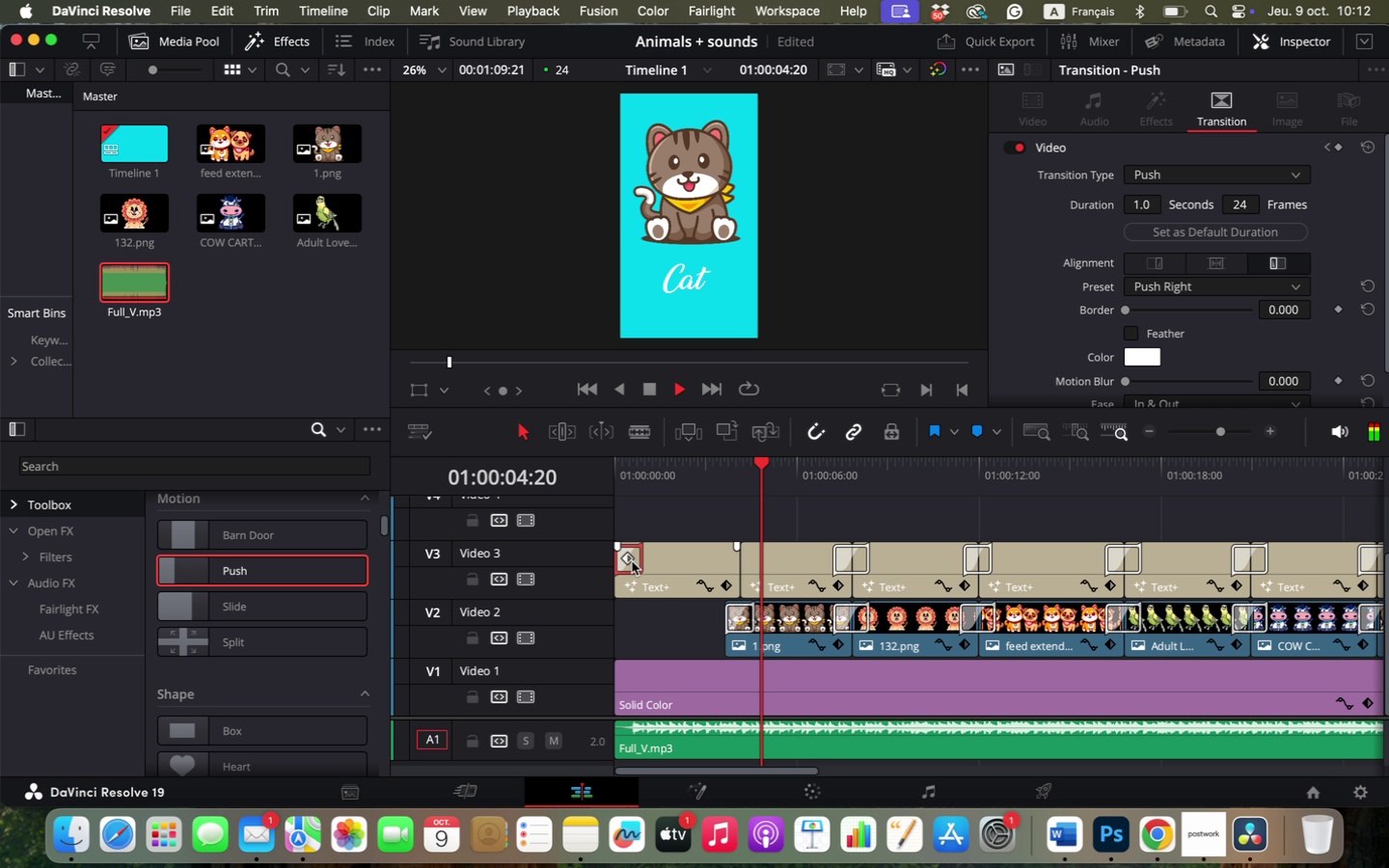 
key(Backspace)
 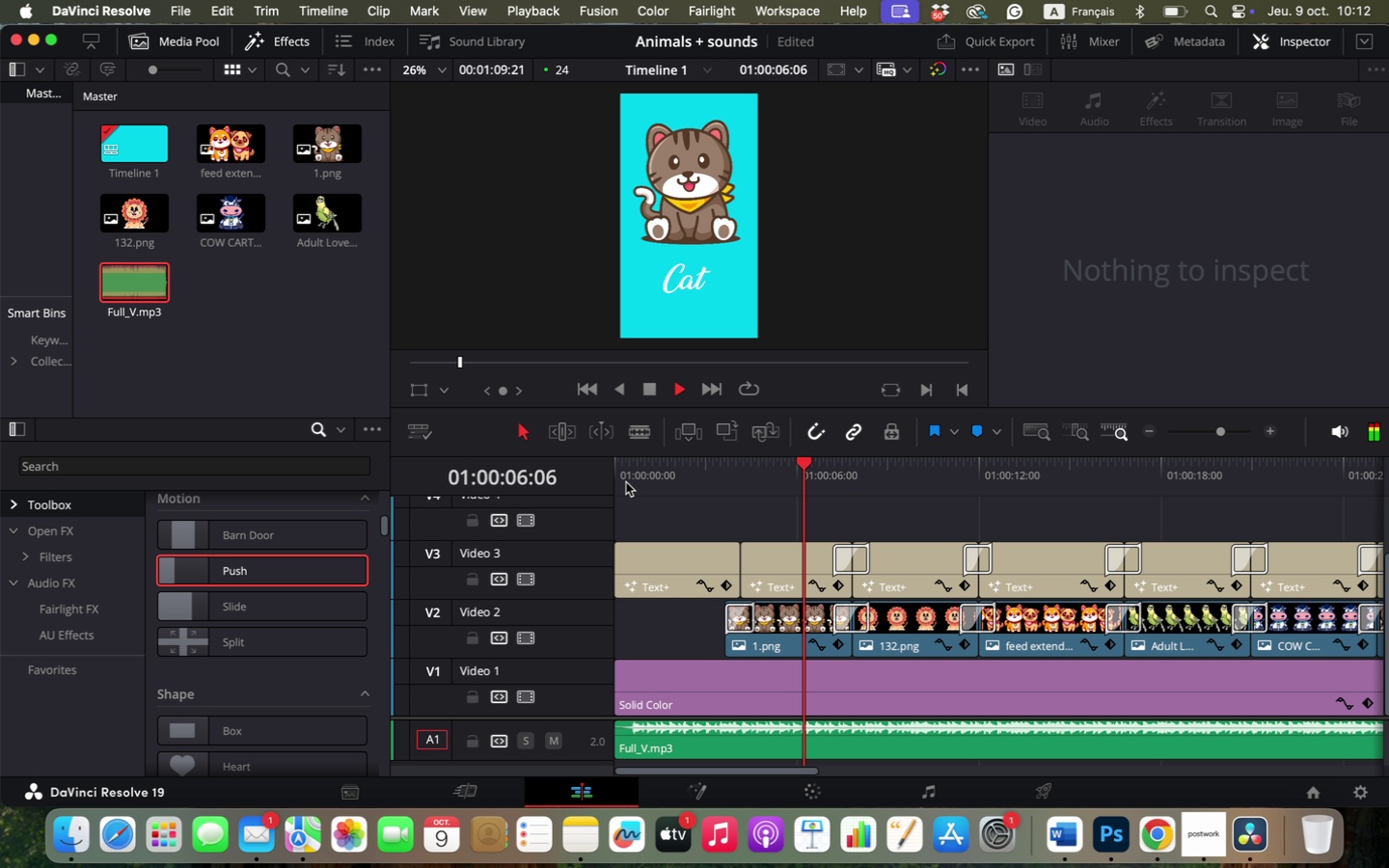 
left_click([618, 476])
 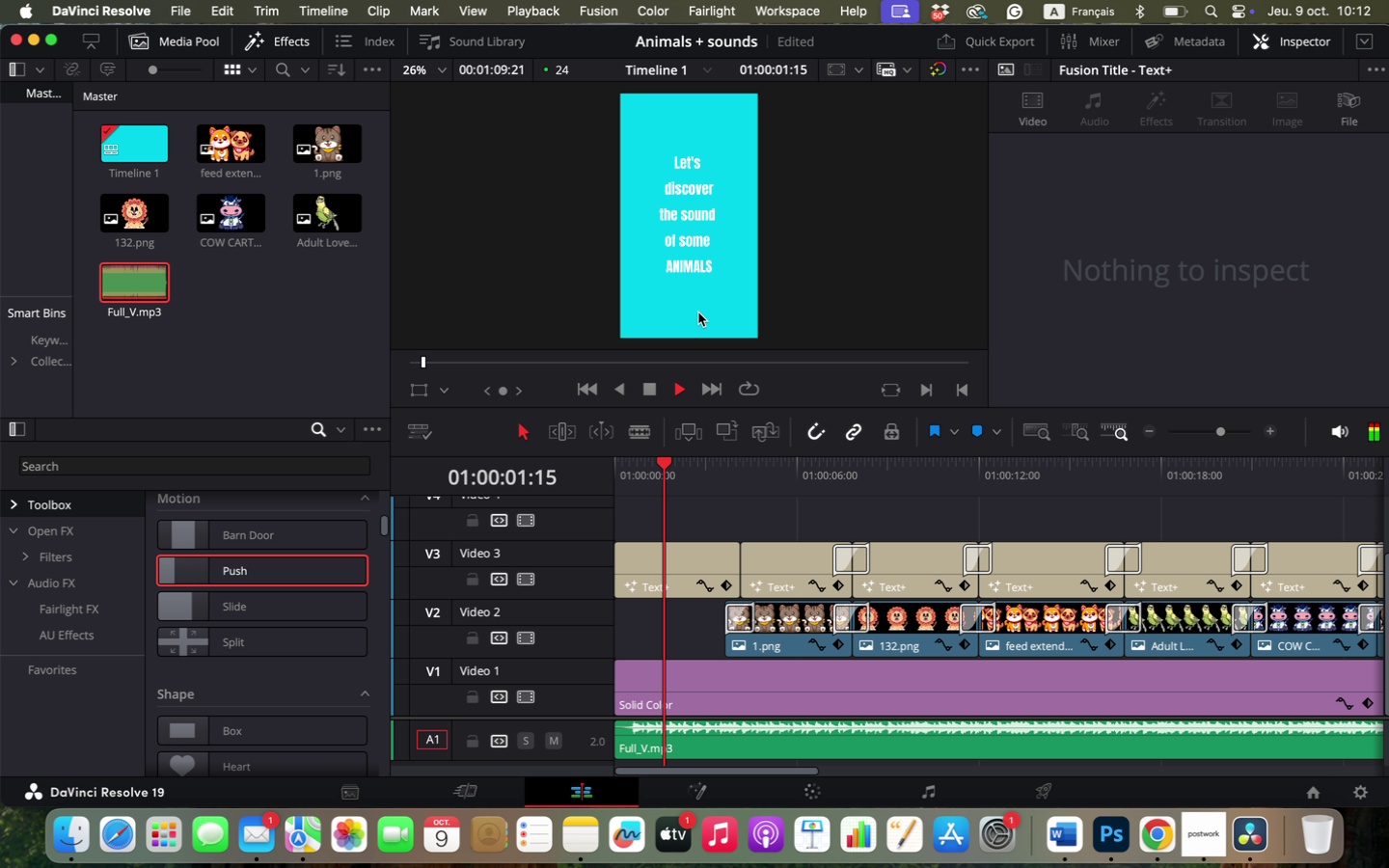 
left_click([666, 562])
 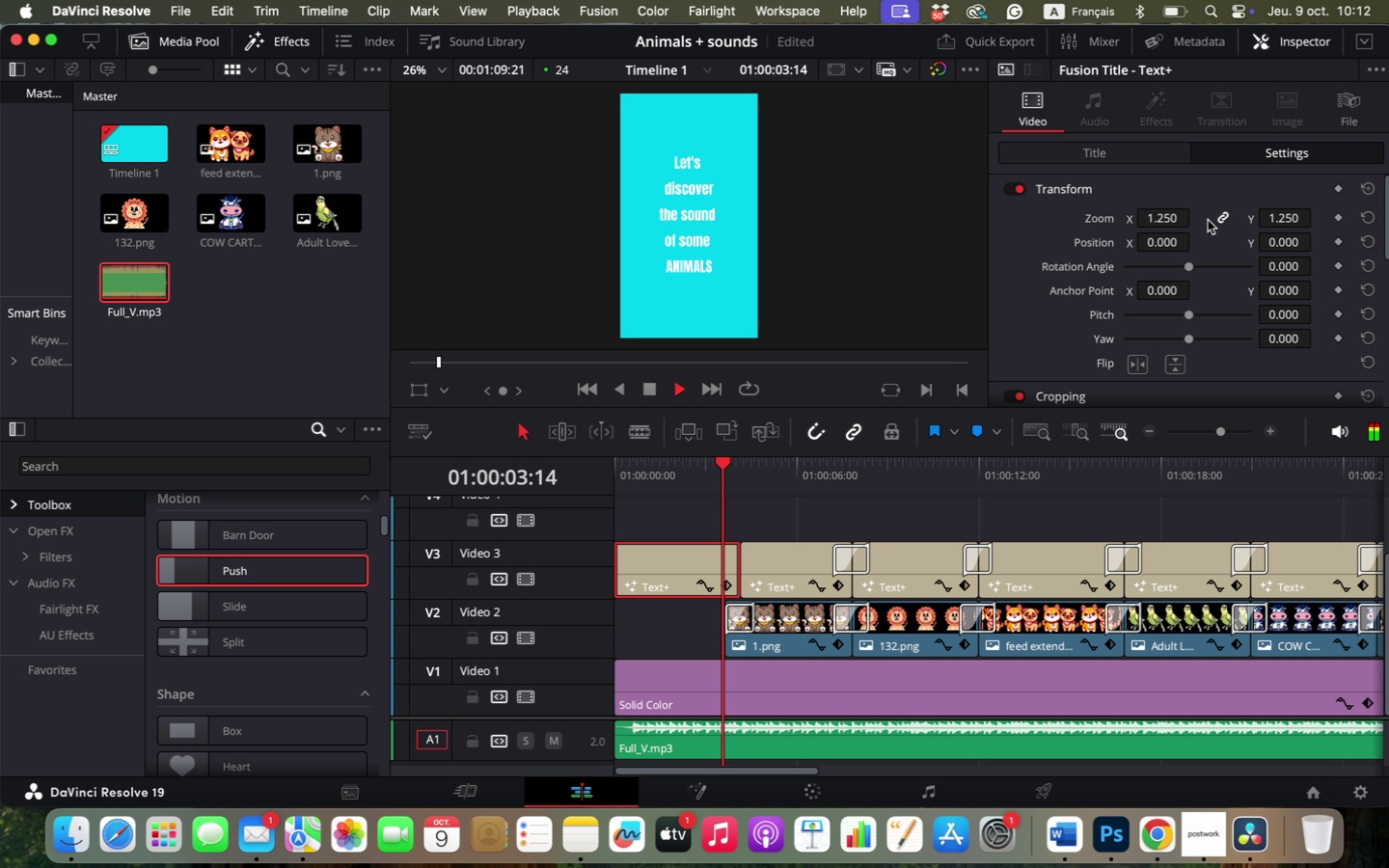 
key(V)
 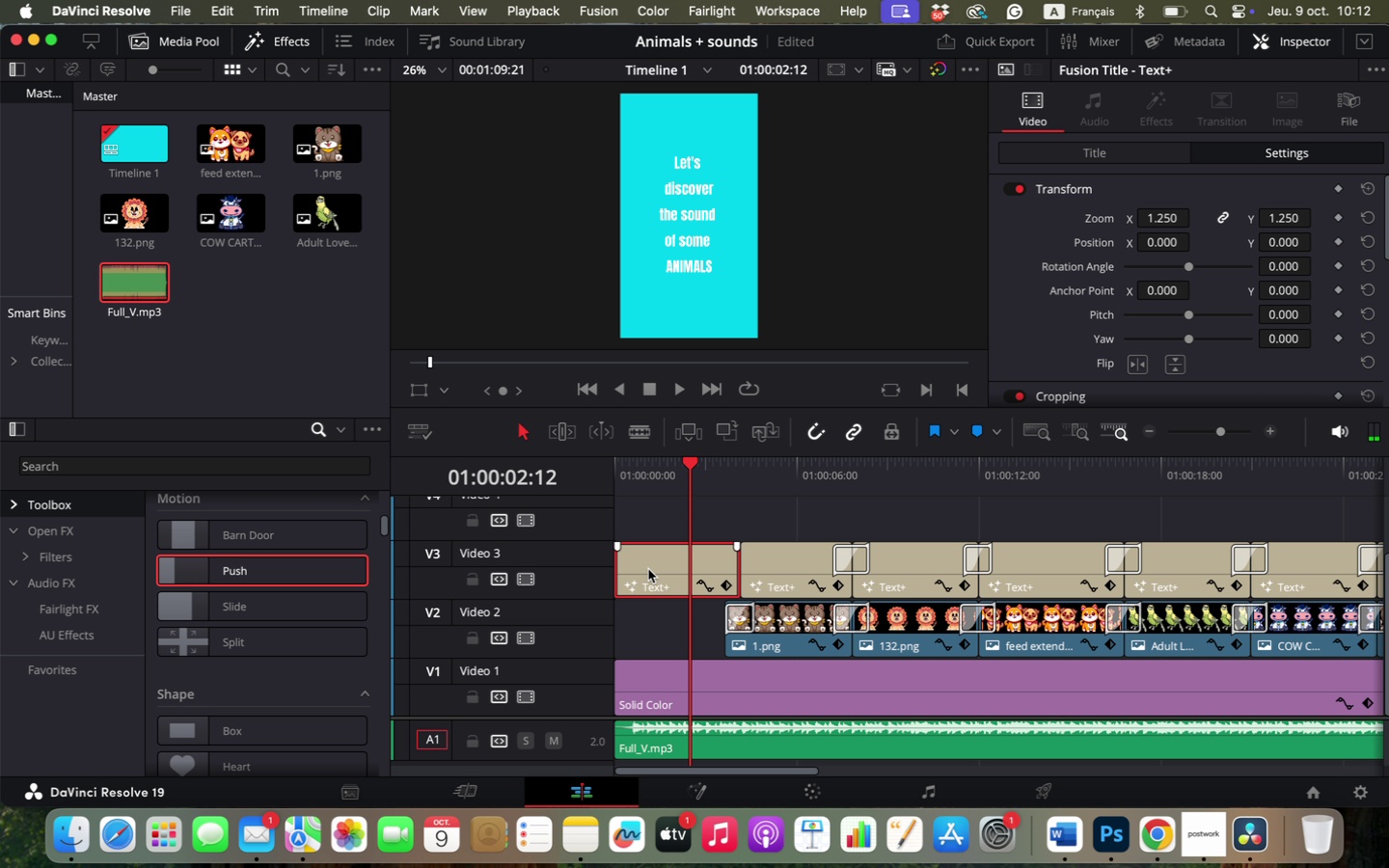 
left_click([1212, 111])
 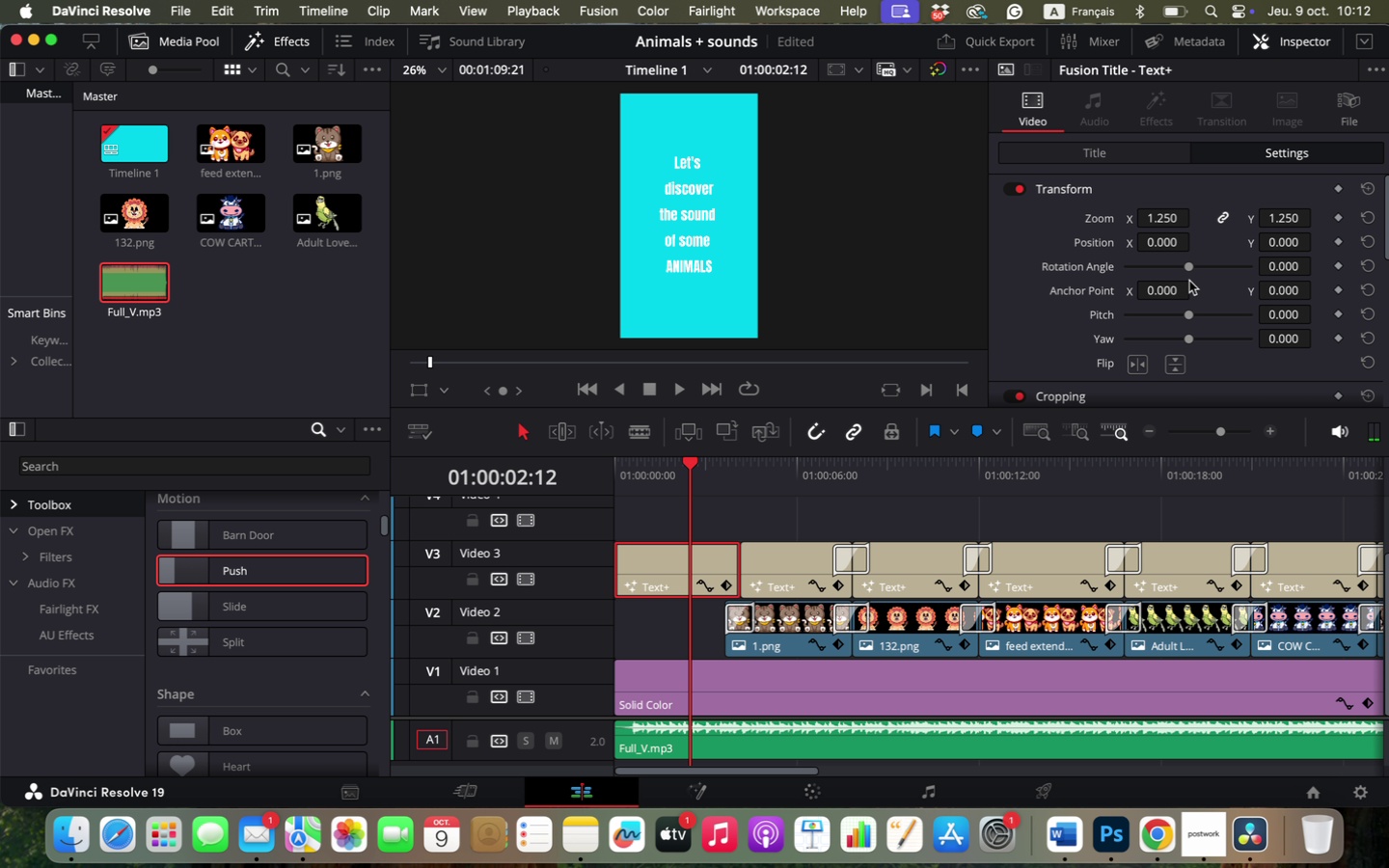 
scroll: coordinate [317, 643], scroll_direction: down, amount: 101.0
 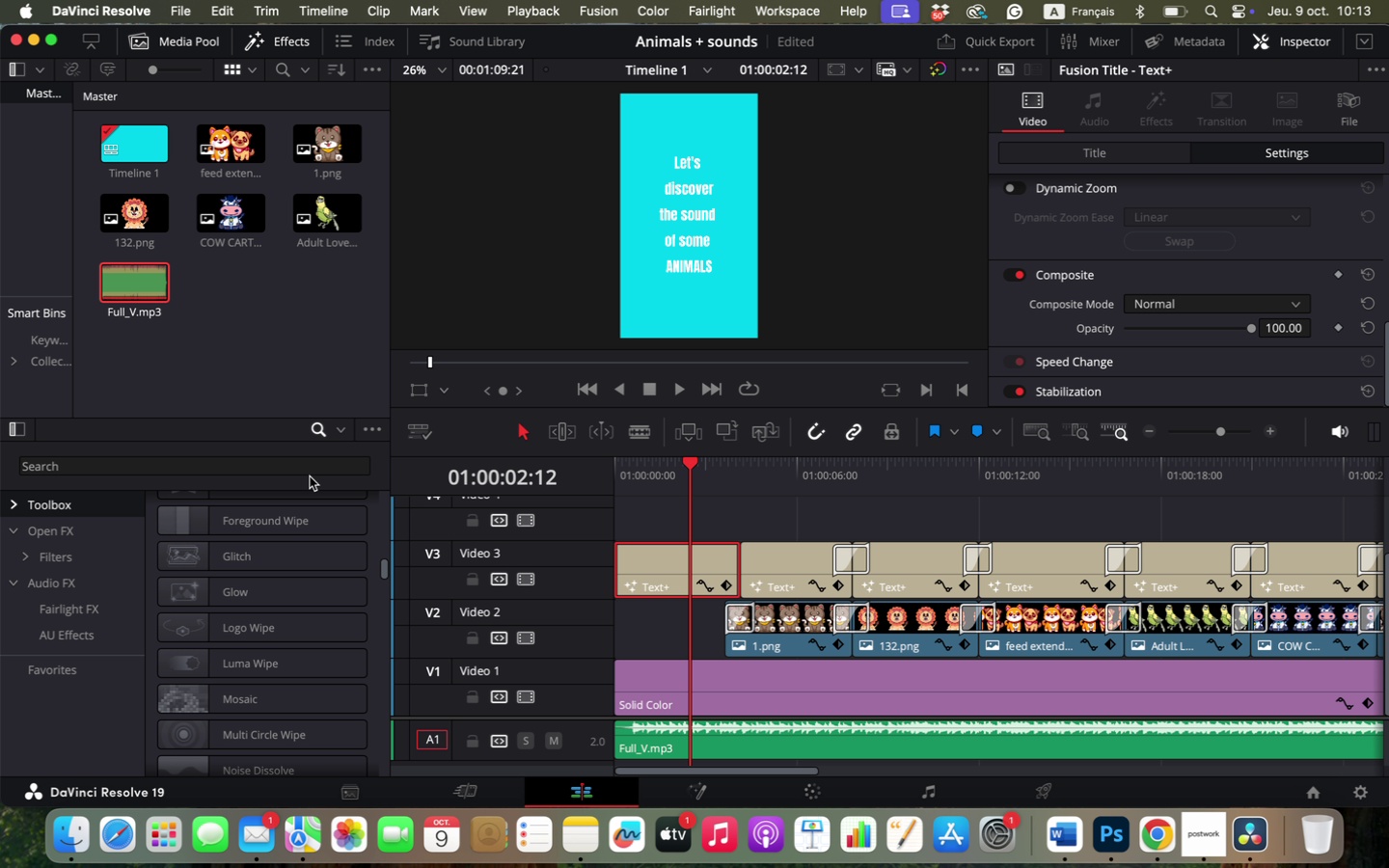 
left_click([311, 470])
 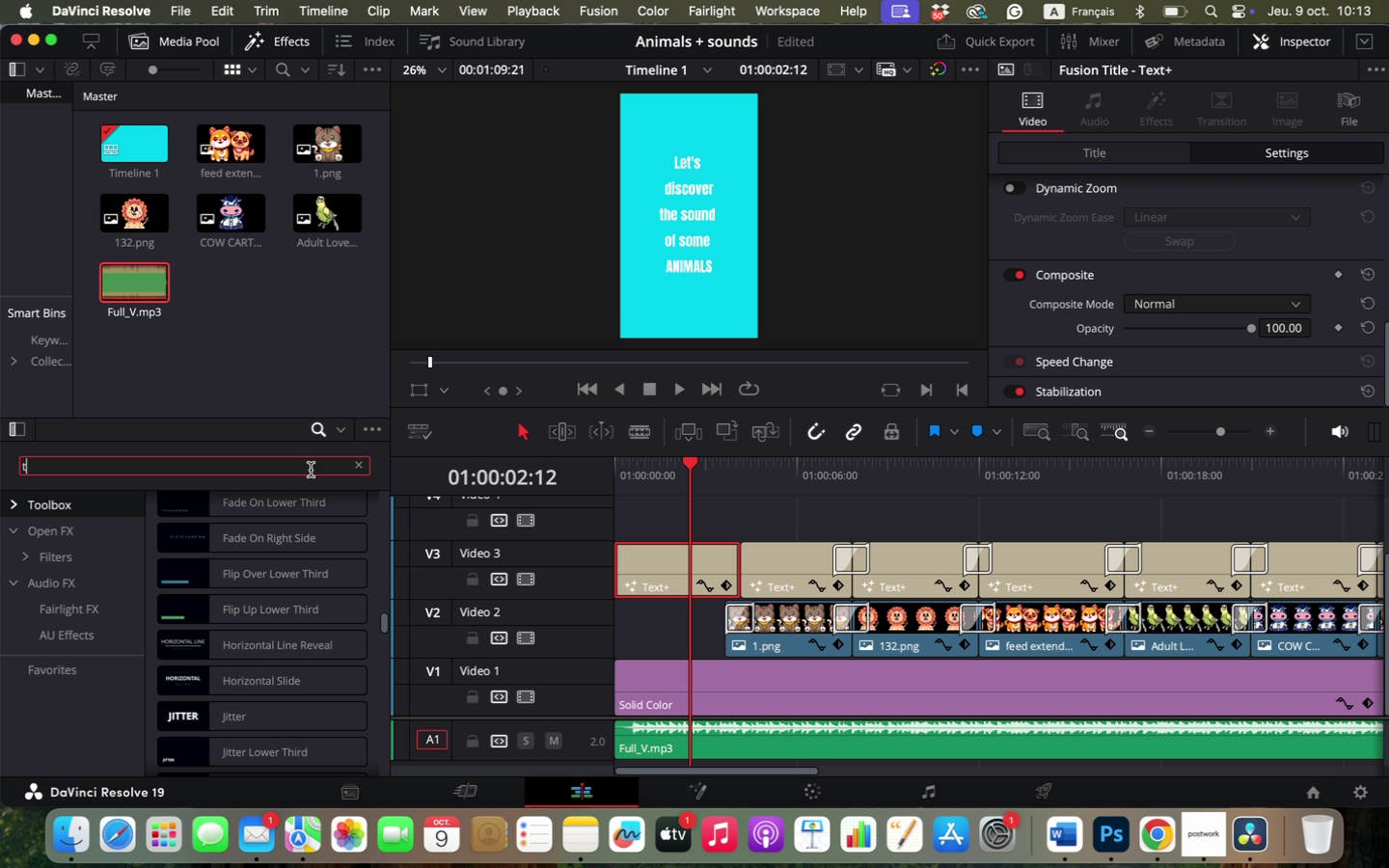 
type(text)
 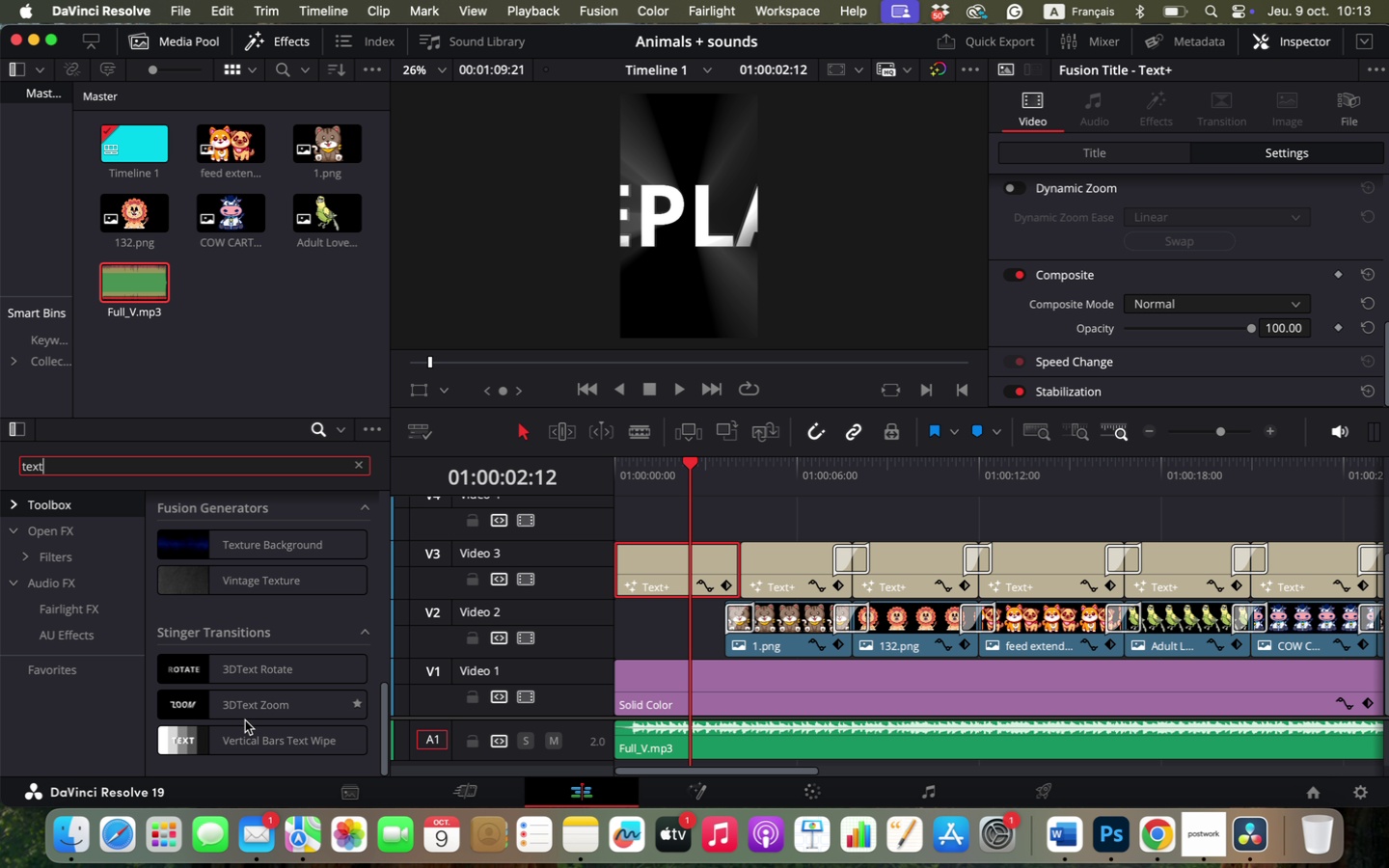 
wait(10.45)
 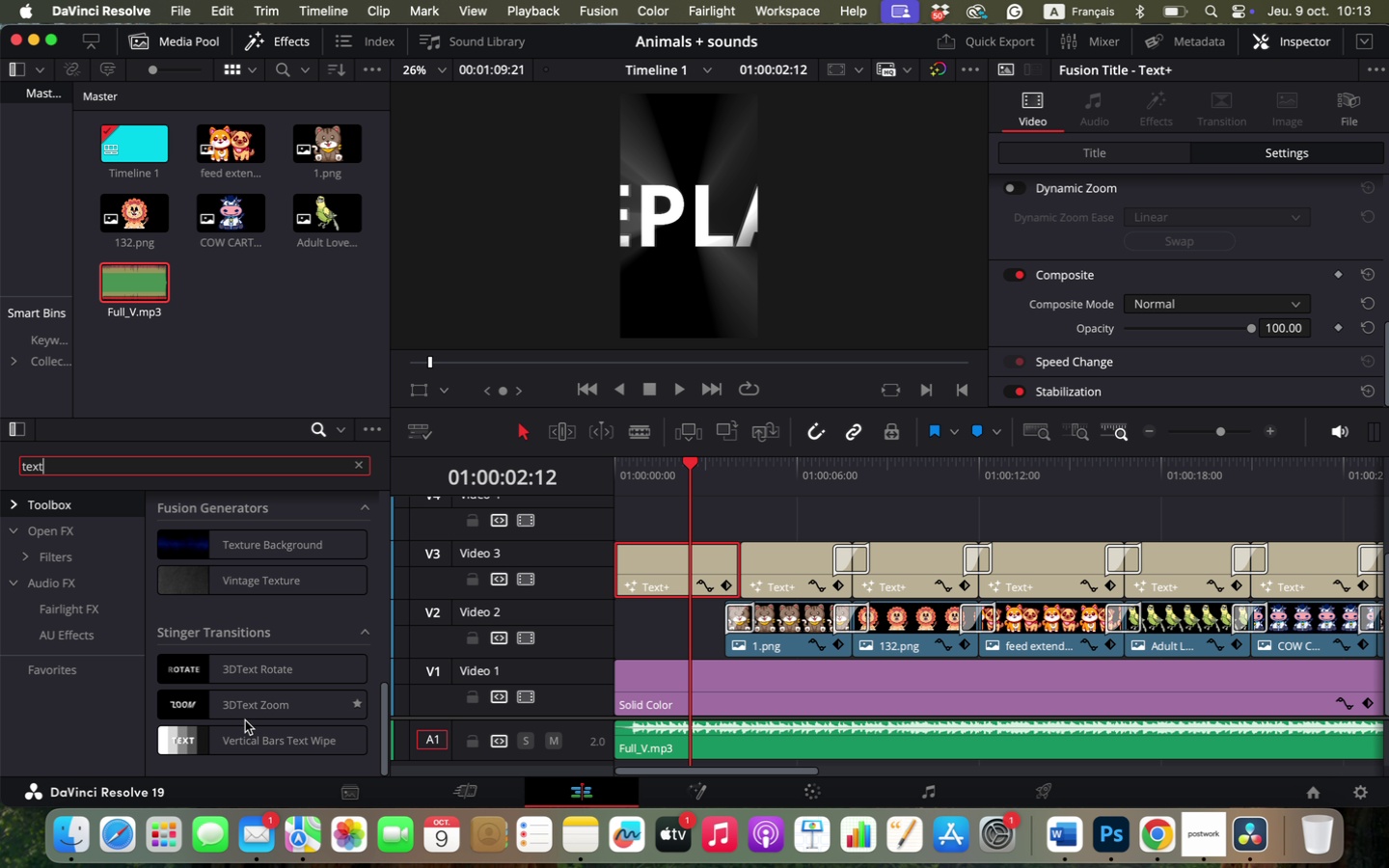 
scroll: coordinate [279, 698], scroll_direction: down, amount: 4.0
 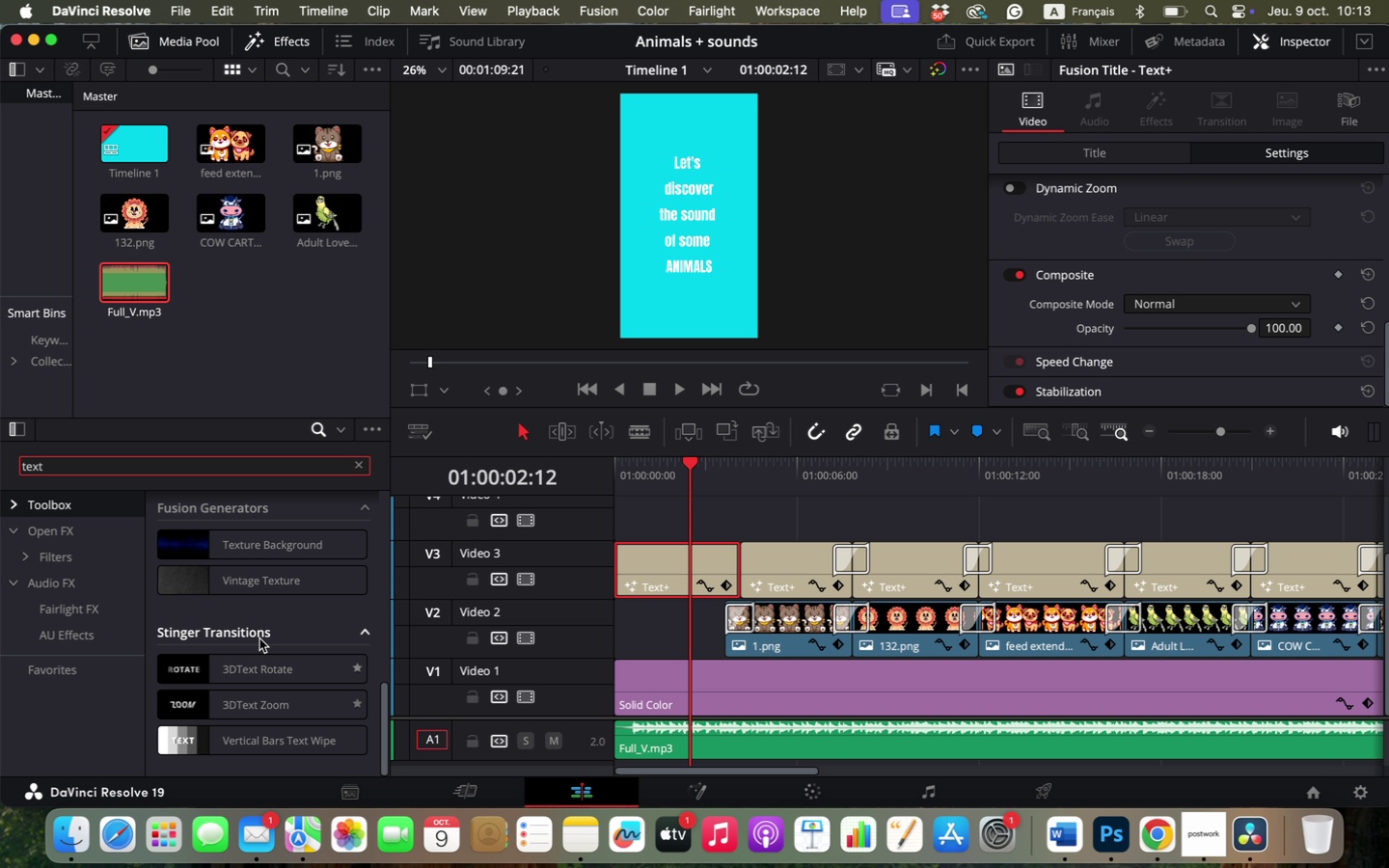 
scroll: coordinate [263, 597], scroll_direction: up, amount: 14.0
 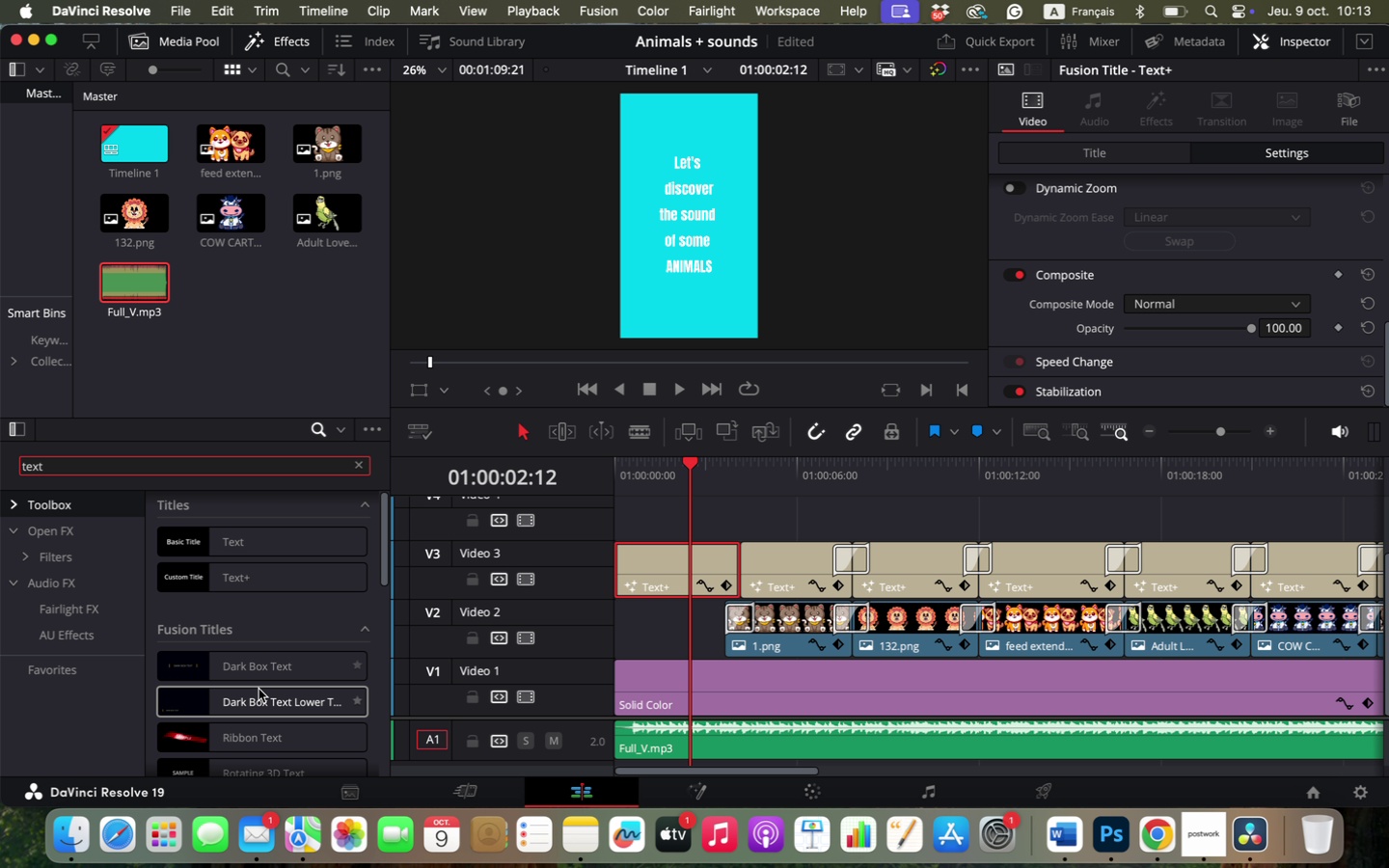 
scroll: coordinate [259, 691], scroll_direction: down, amount: 2.0
 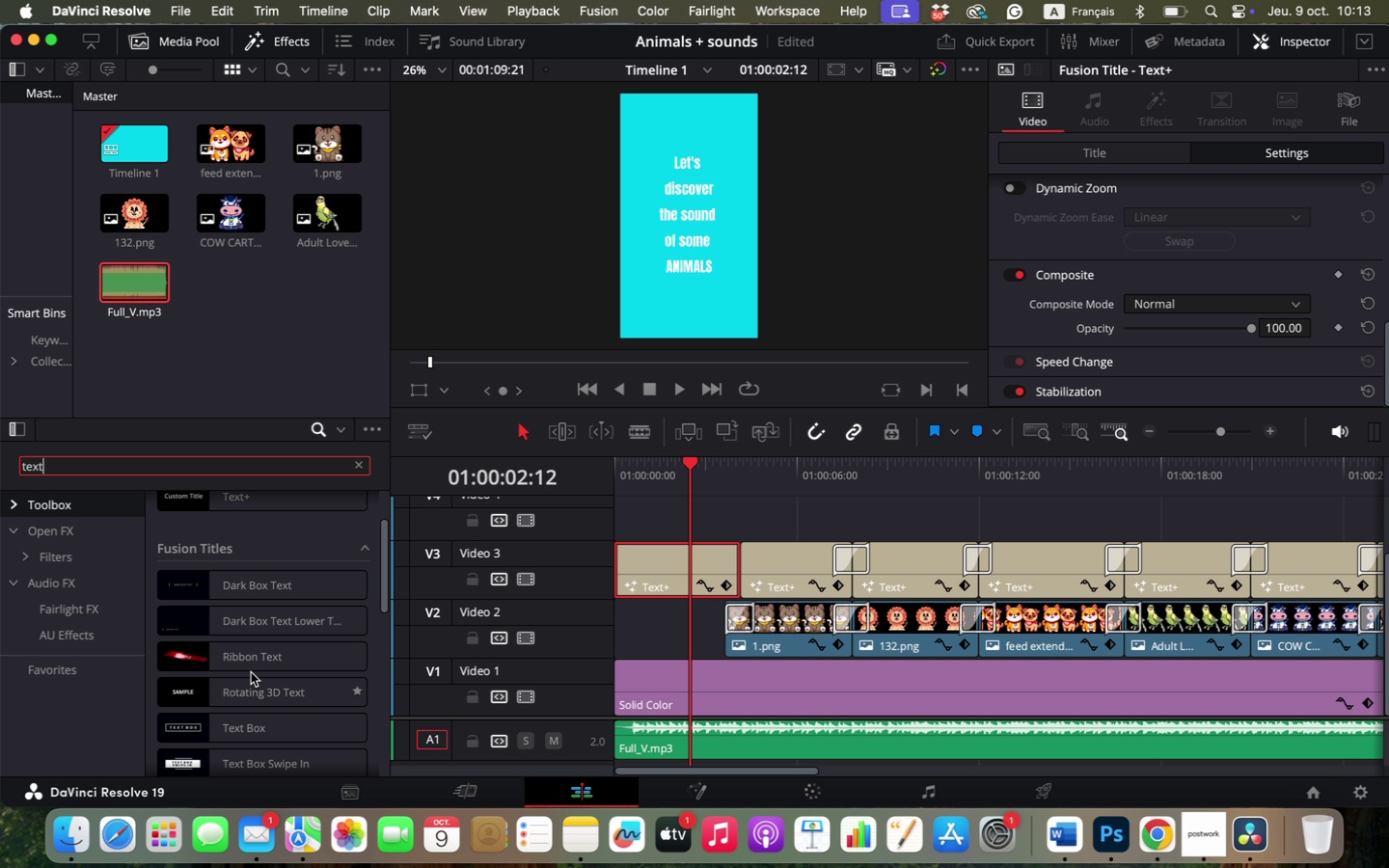 
left_click_drag(start_coordinate=[241, 659], to_coordinate=[613, 568])
 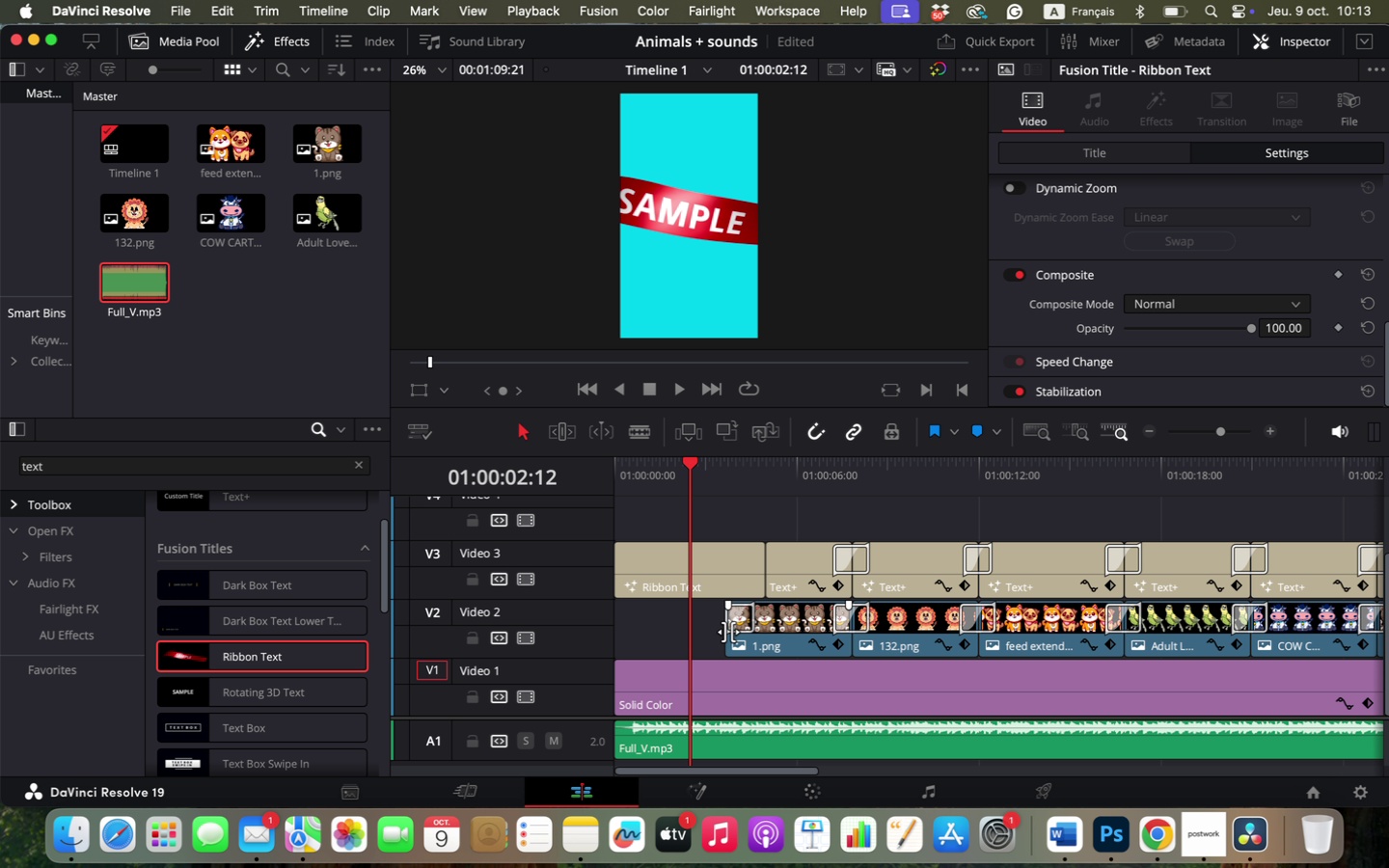 
key(Meta+W)
 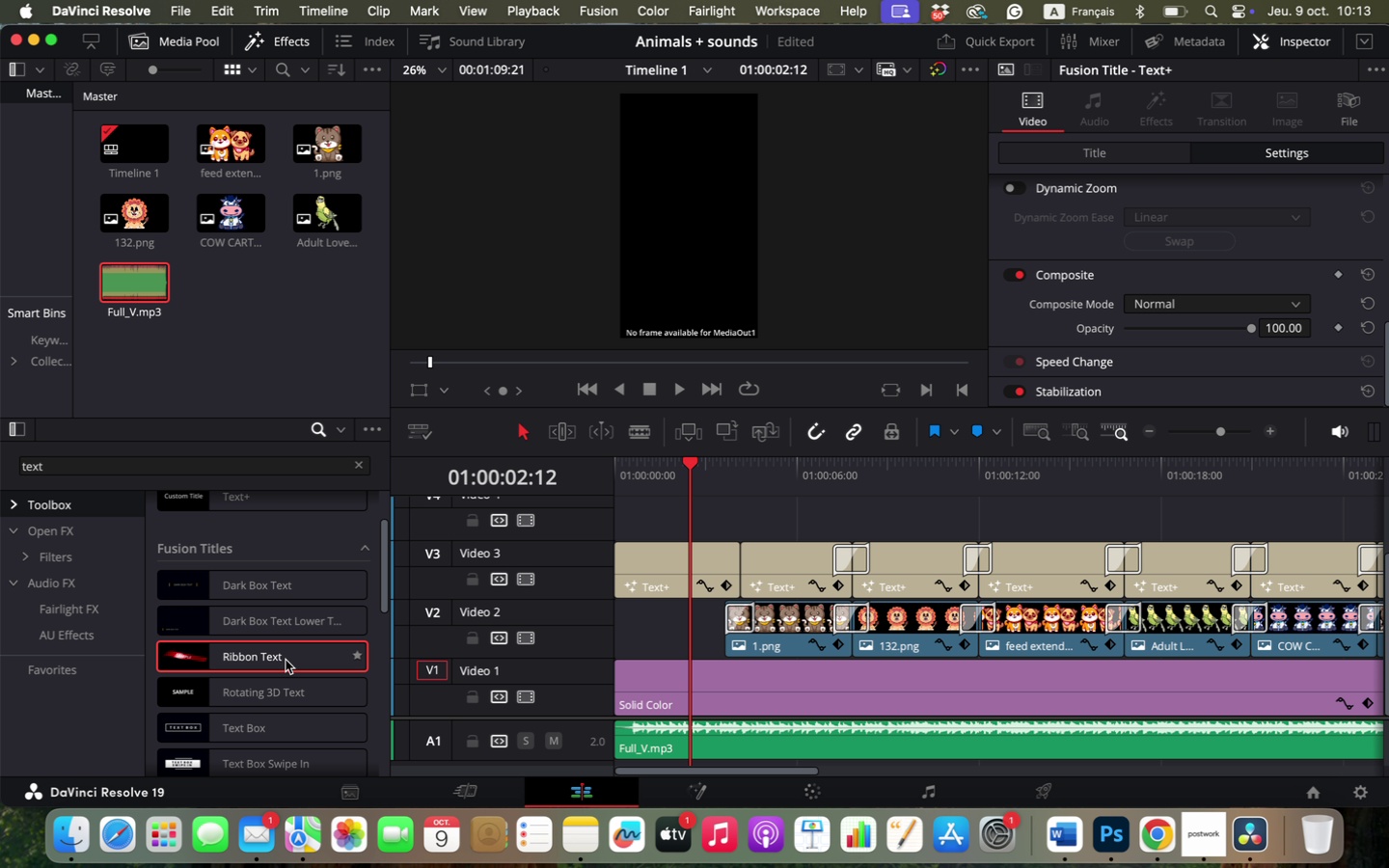 
scroll: coordinate [274, 701], scroll_direction: down, amount: 2.0
 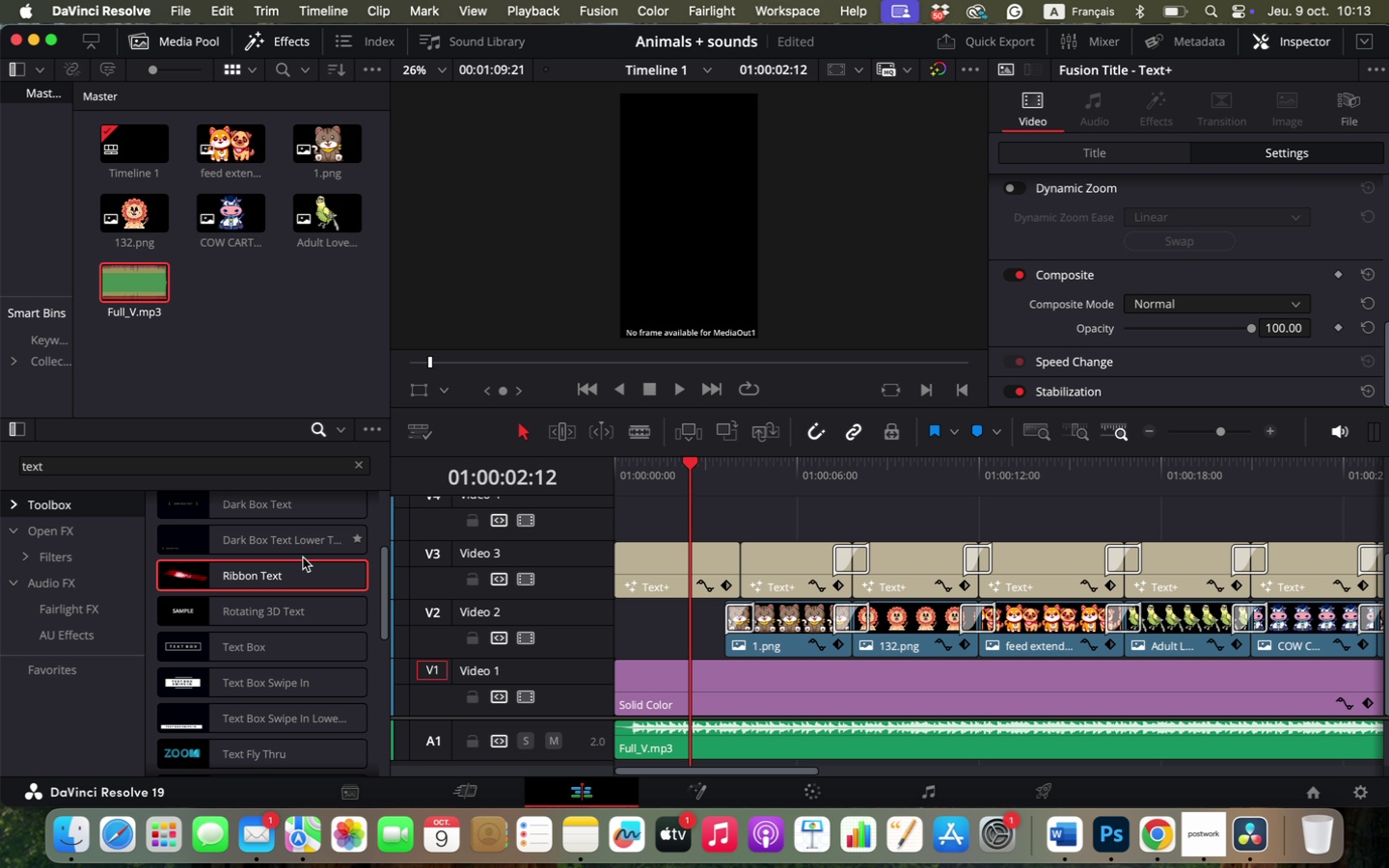 
scroll: coordinate [276, 638], scroll_direction: up, amount: 26.0
 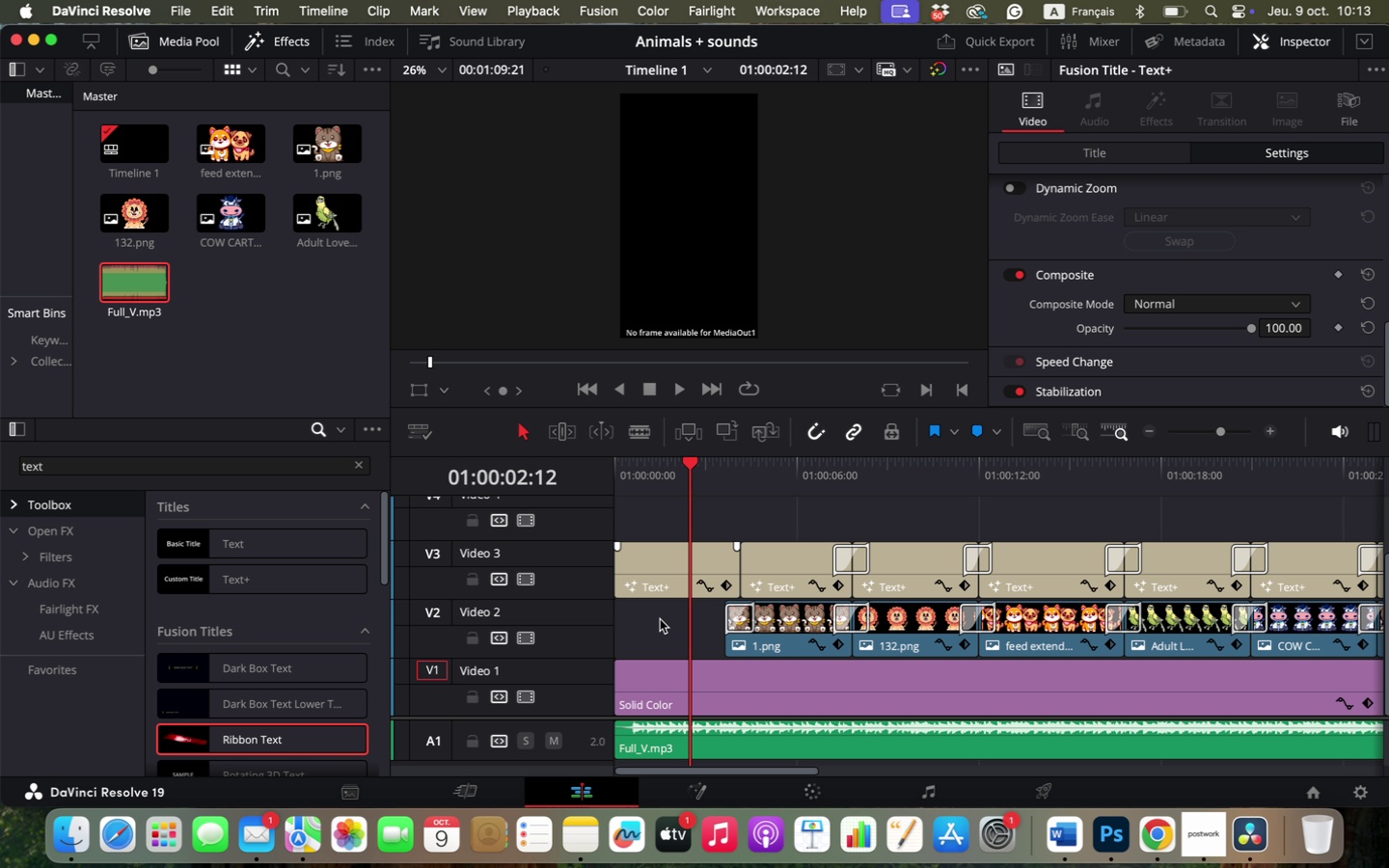 
left_click([658, 585])
 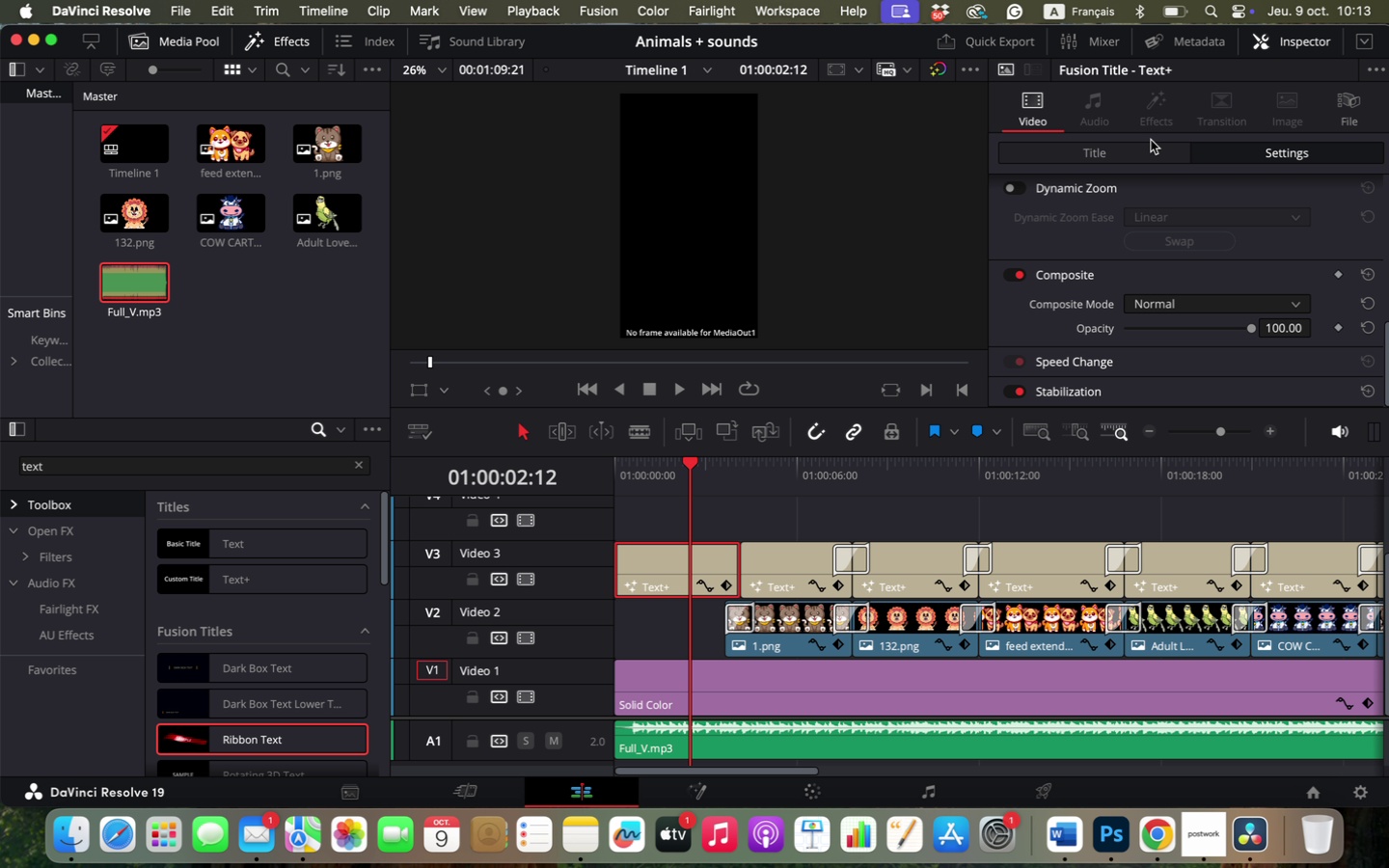 
left_click([1153, 144])
 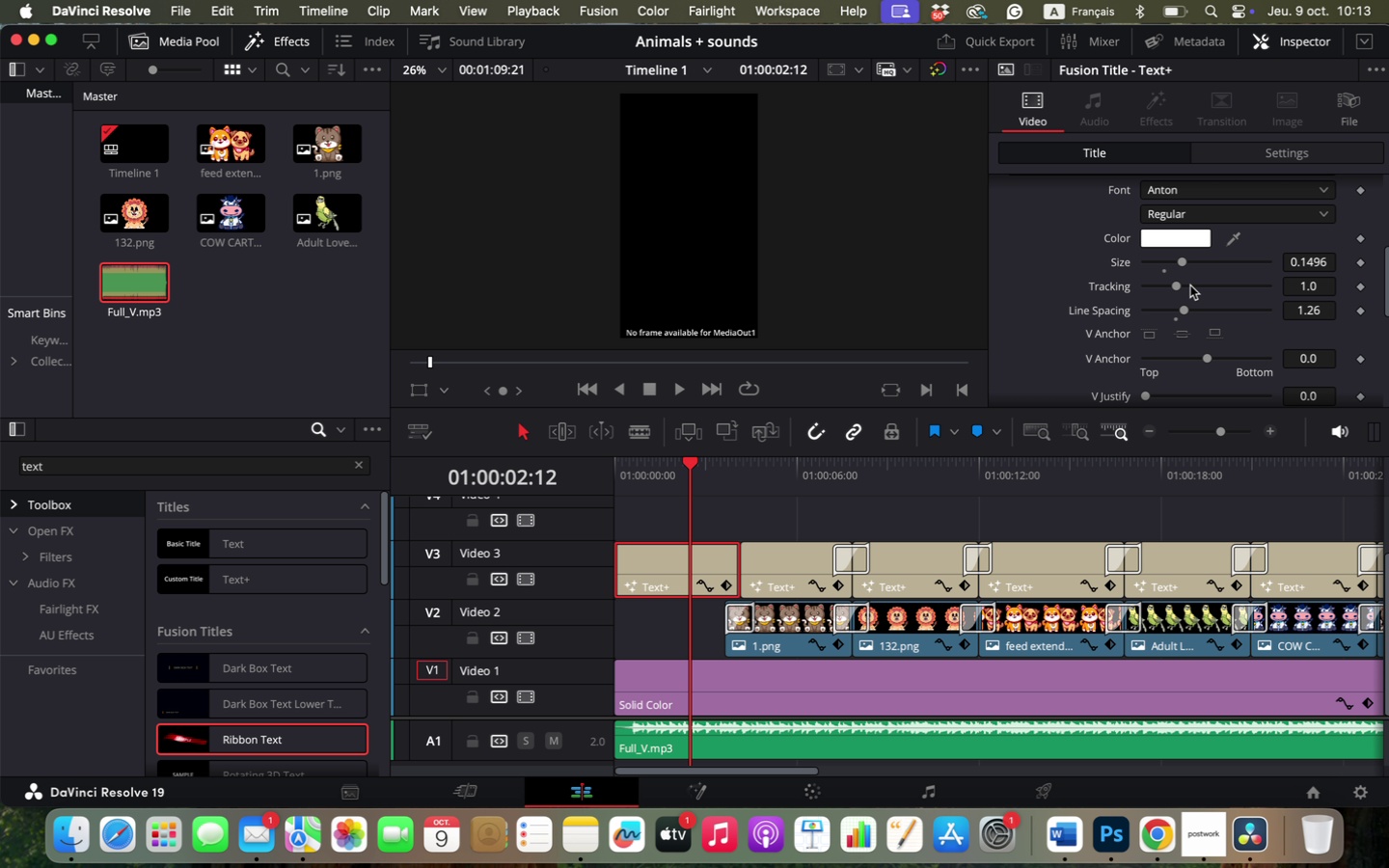 
scroll: coordinate [1217, 244], scroll_direction: down, amount: 7.0
 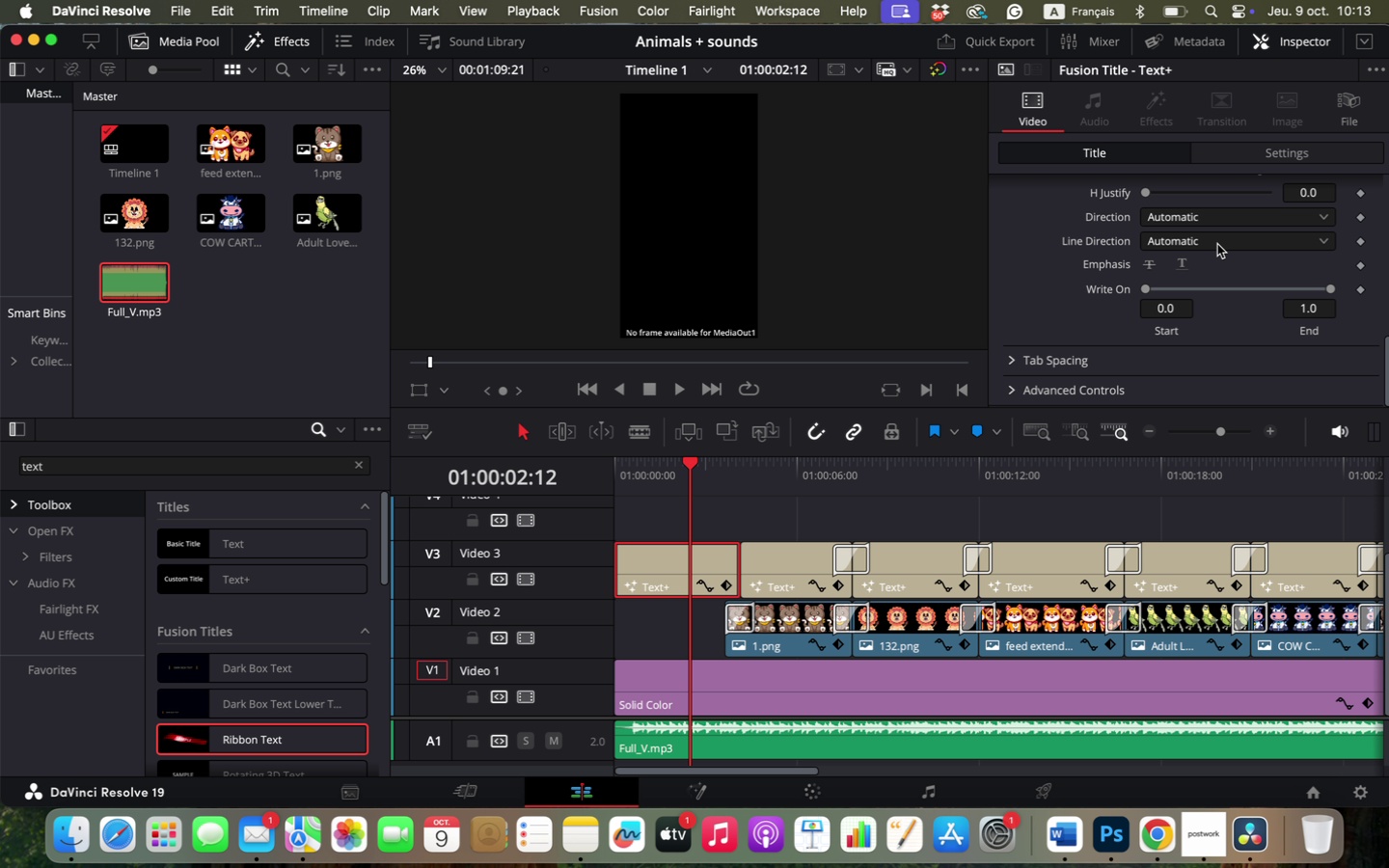 
scroll: coordinate [1217, 244], scroll_direction: up, amount: 23.0
 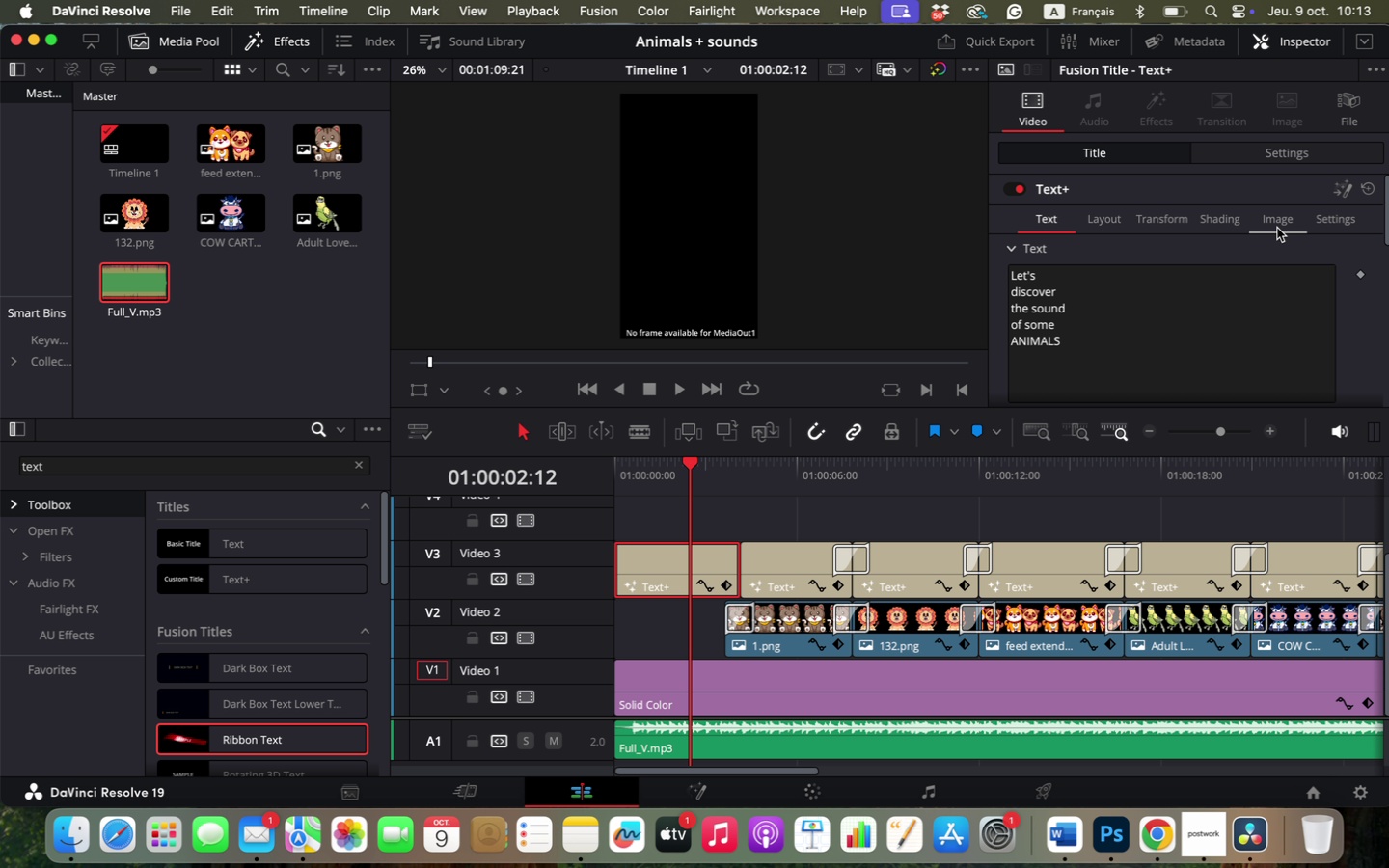 
left_click([1321, 221])
 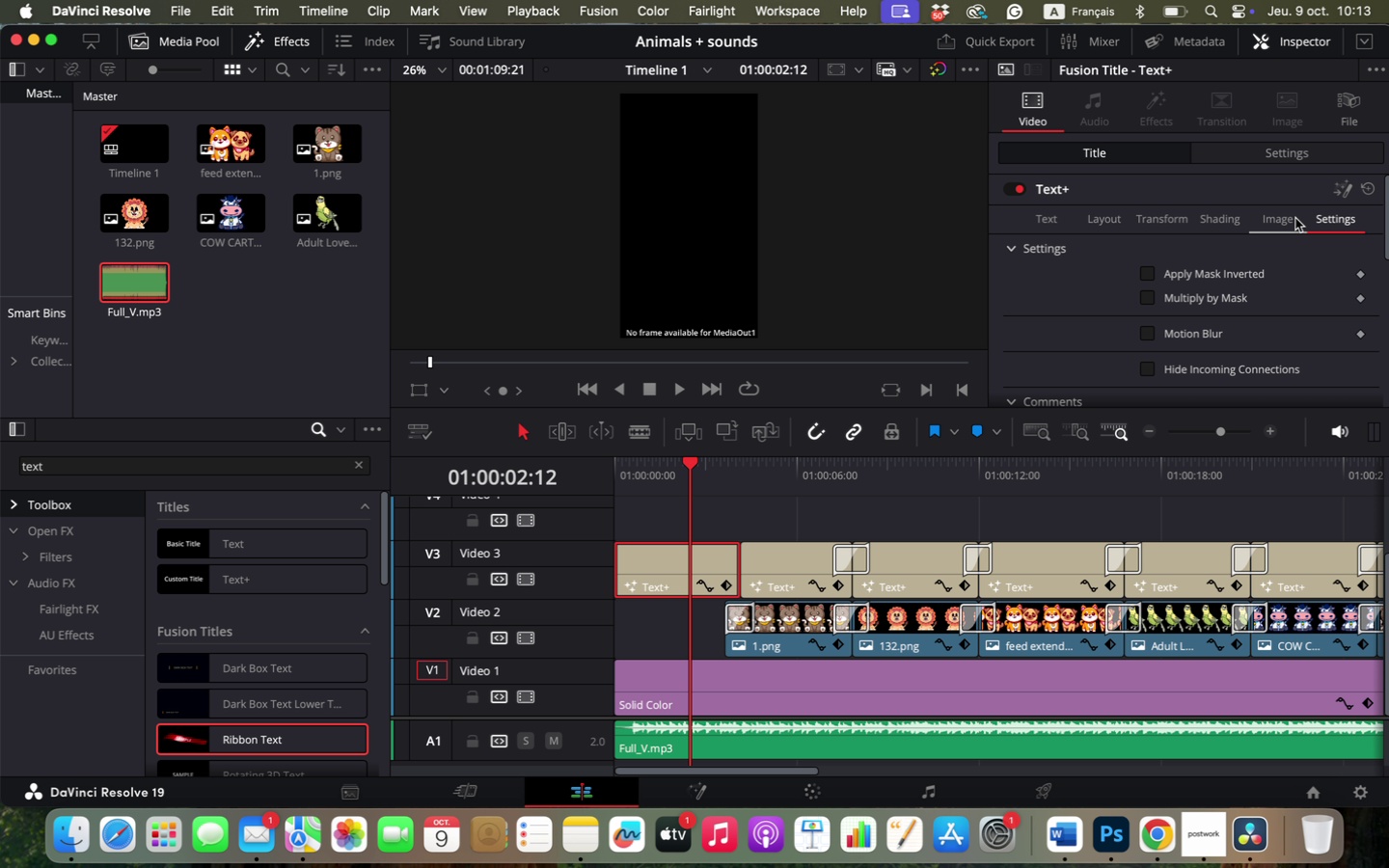 
left_click([1284, 218])
 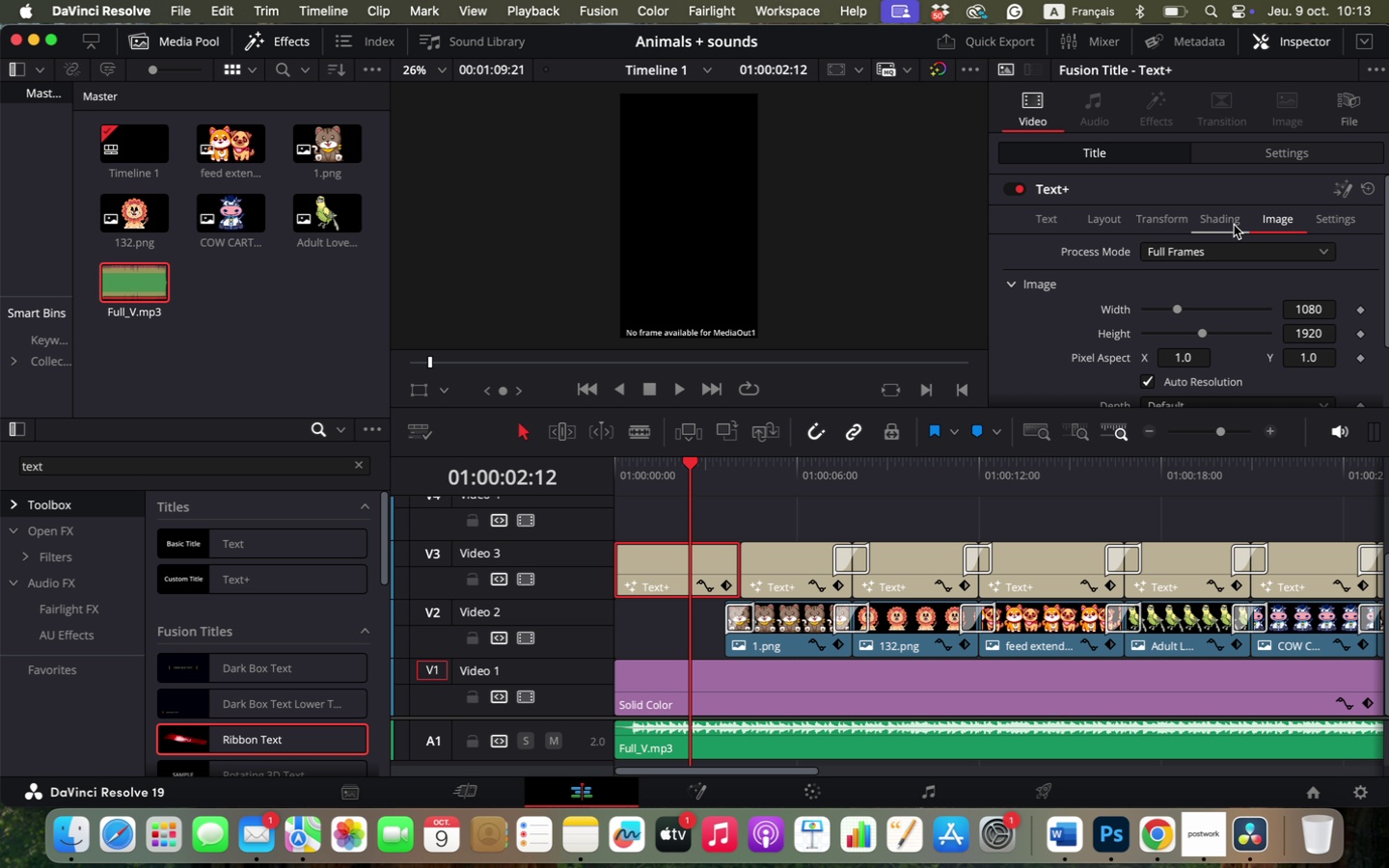 
left_click([1227, 225])
 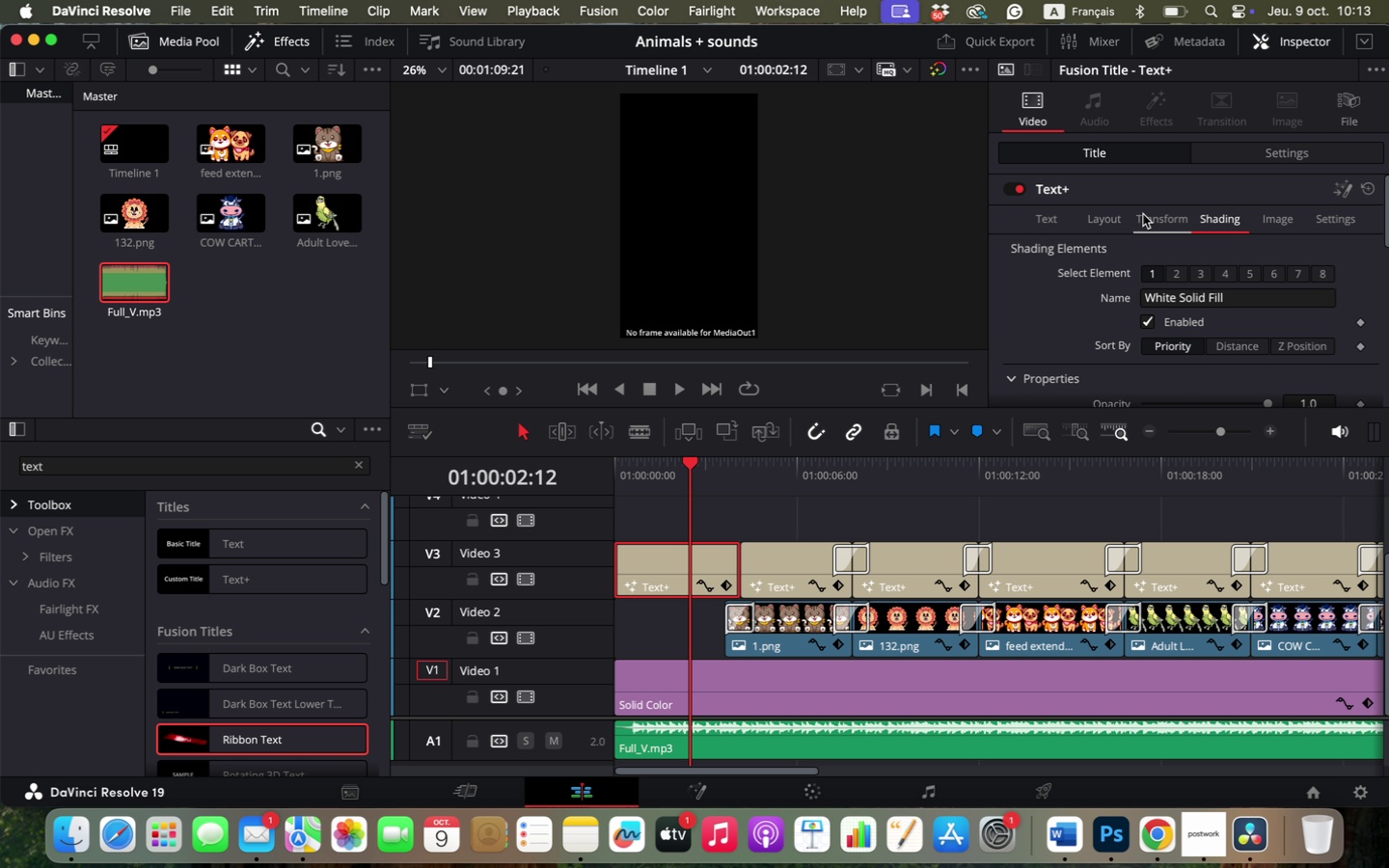 
left_click([1136, 214])
 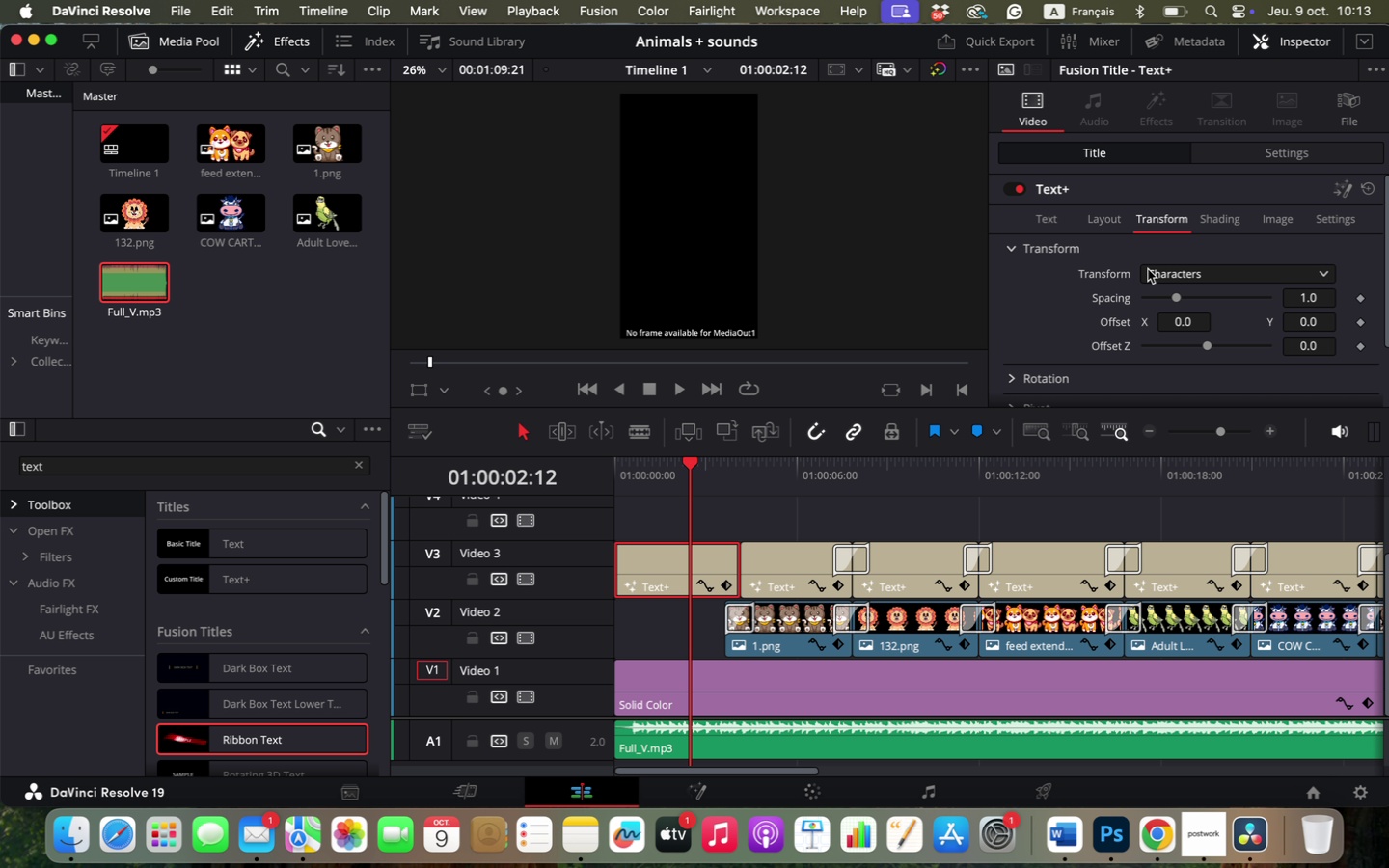 
scroll: coordinate [1162, 339], scroll_direction: down, amount: 2.0
 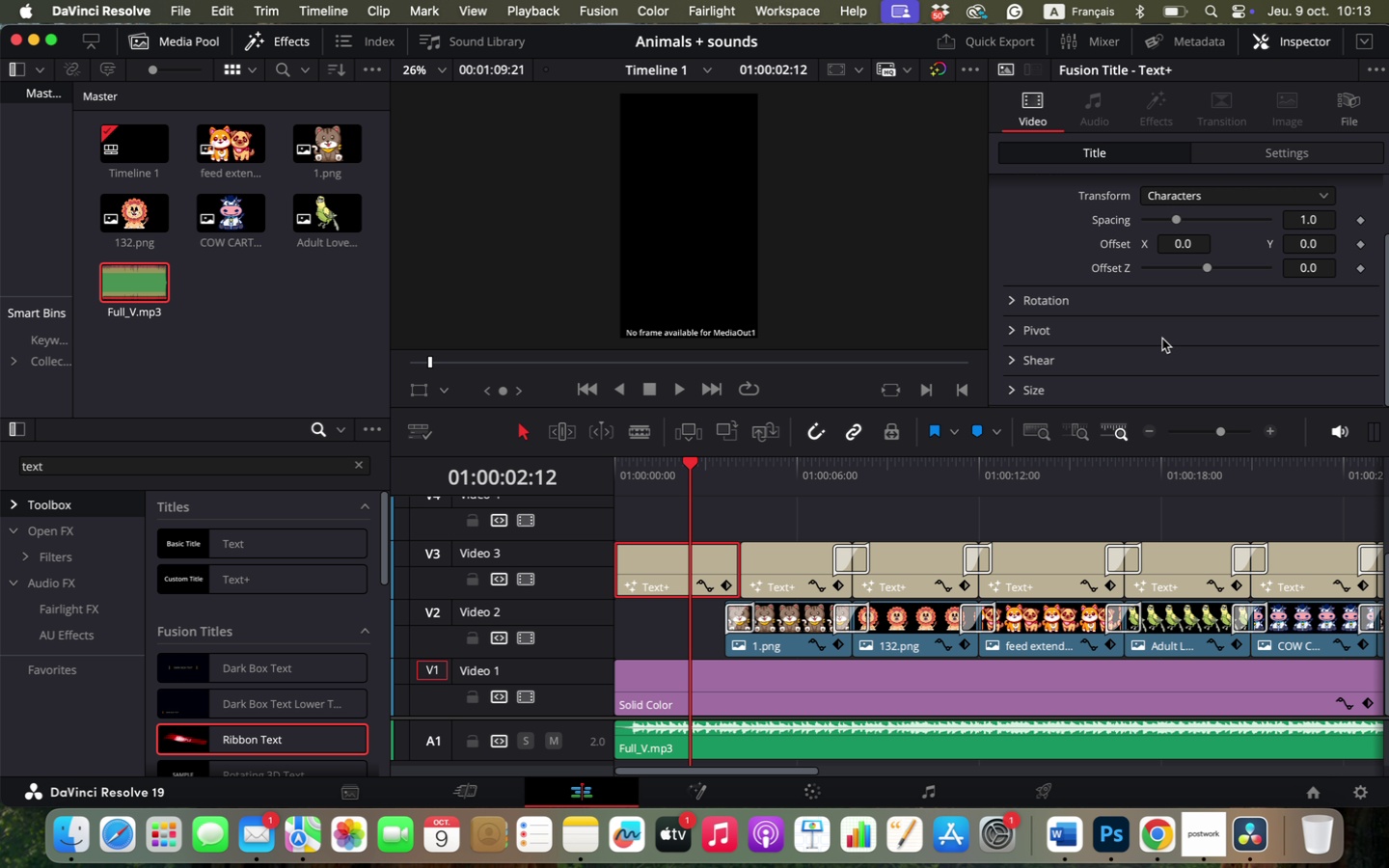 
scroll: coordinate [1162, 339], scroll_direction: up, amount: 1.0
 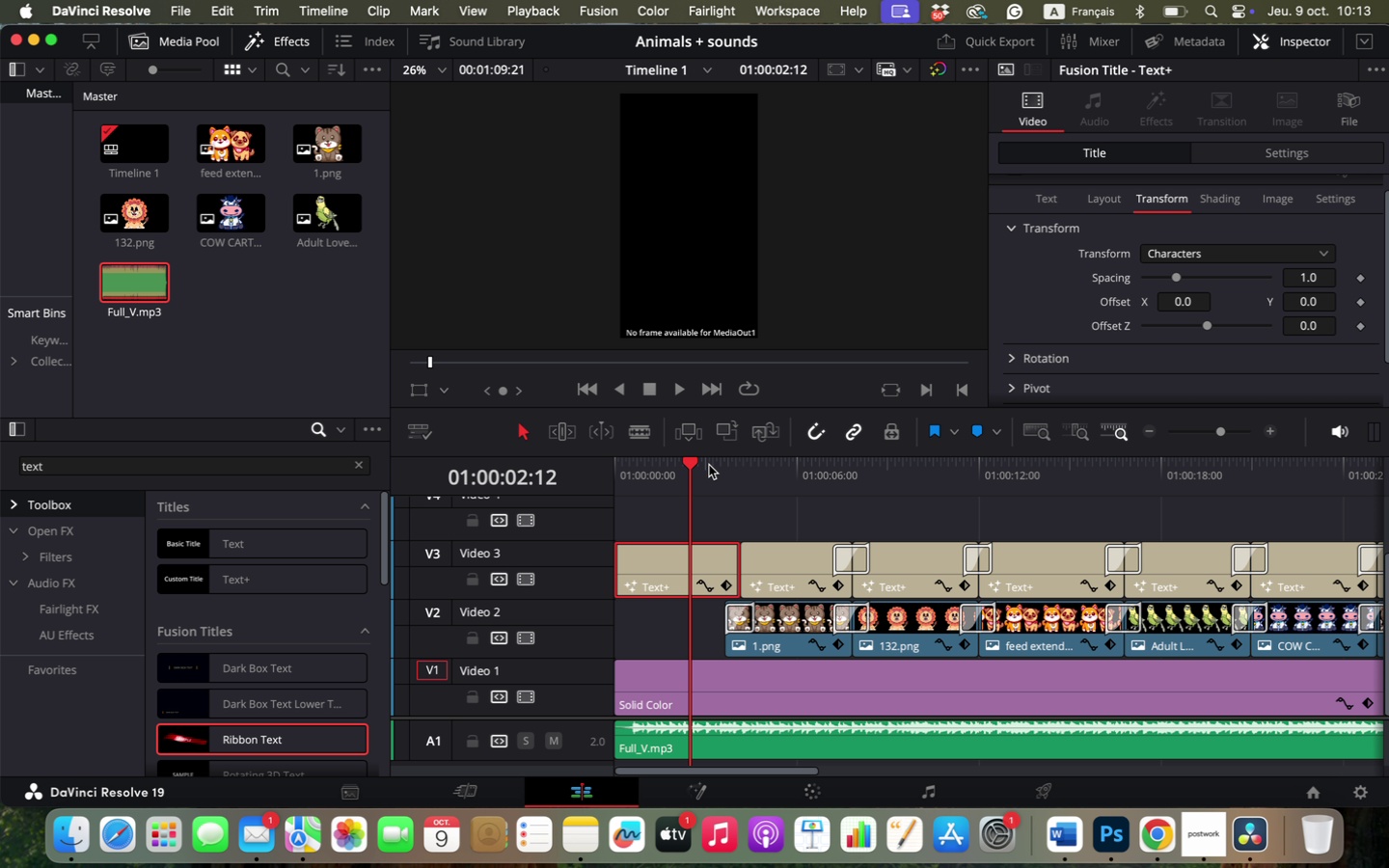 
left_click_drag(start_coordinate=[688, 466], to_coordinate=[645, 469])
 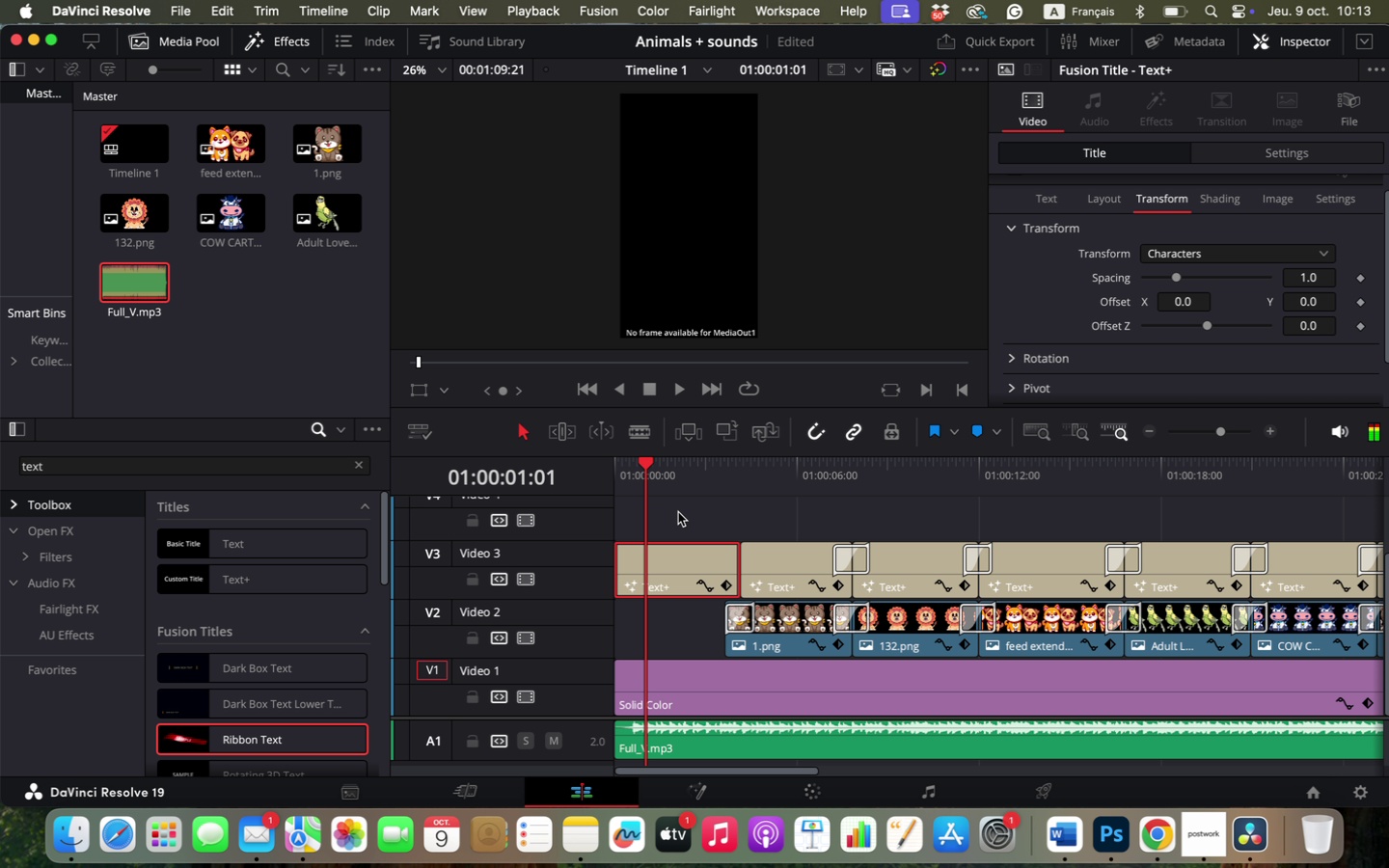 
left_click([678, 512])
 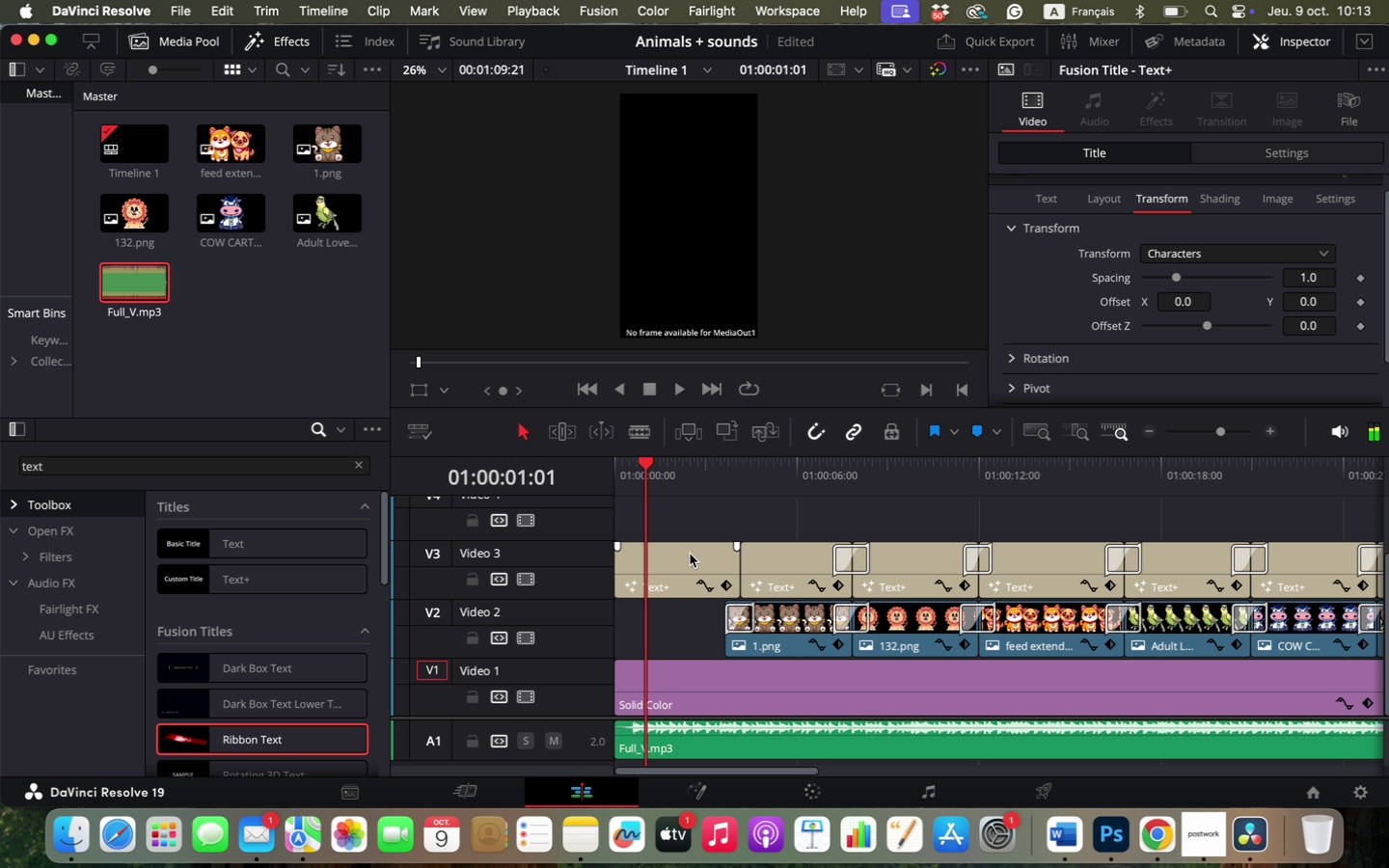 
left_click([690, 554])
 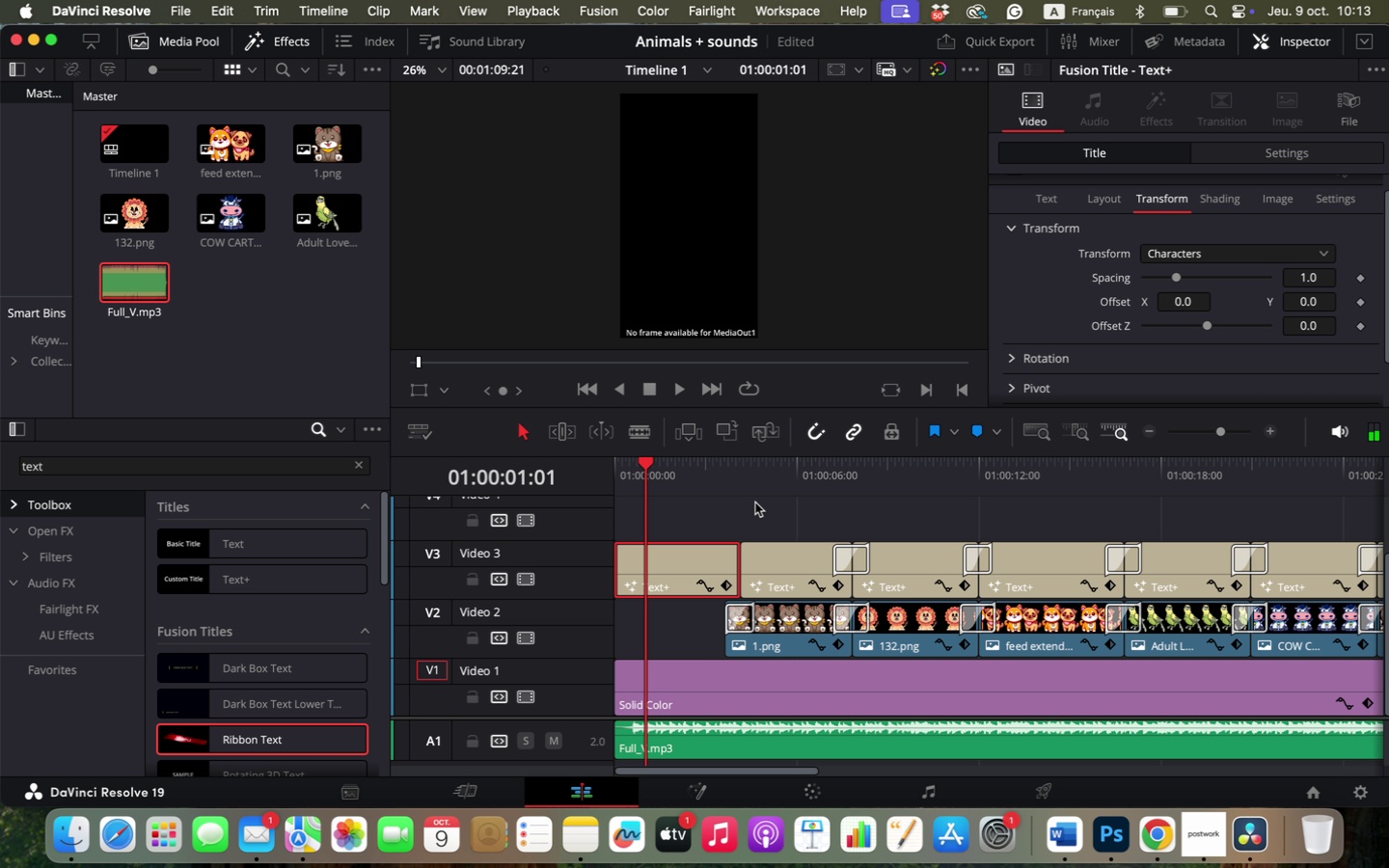 
key(Meta+W)
 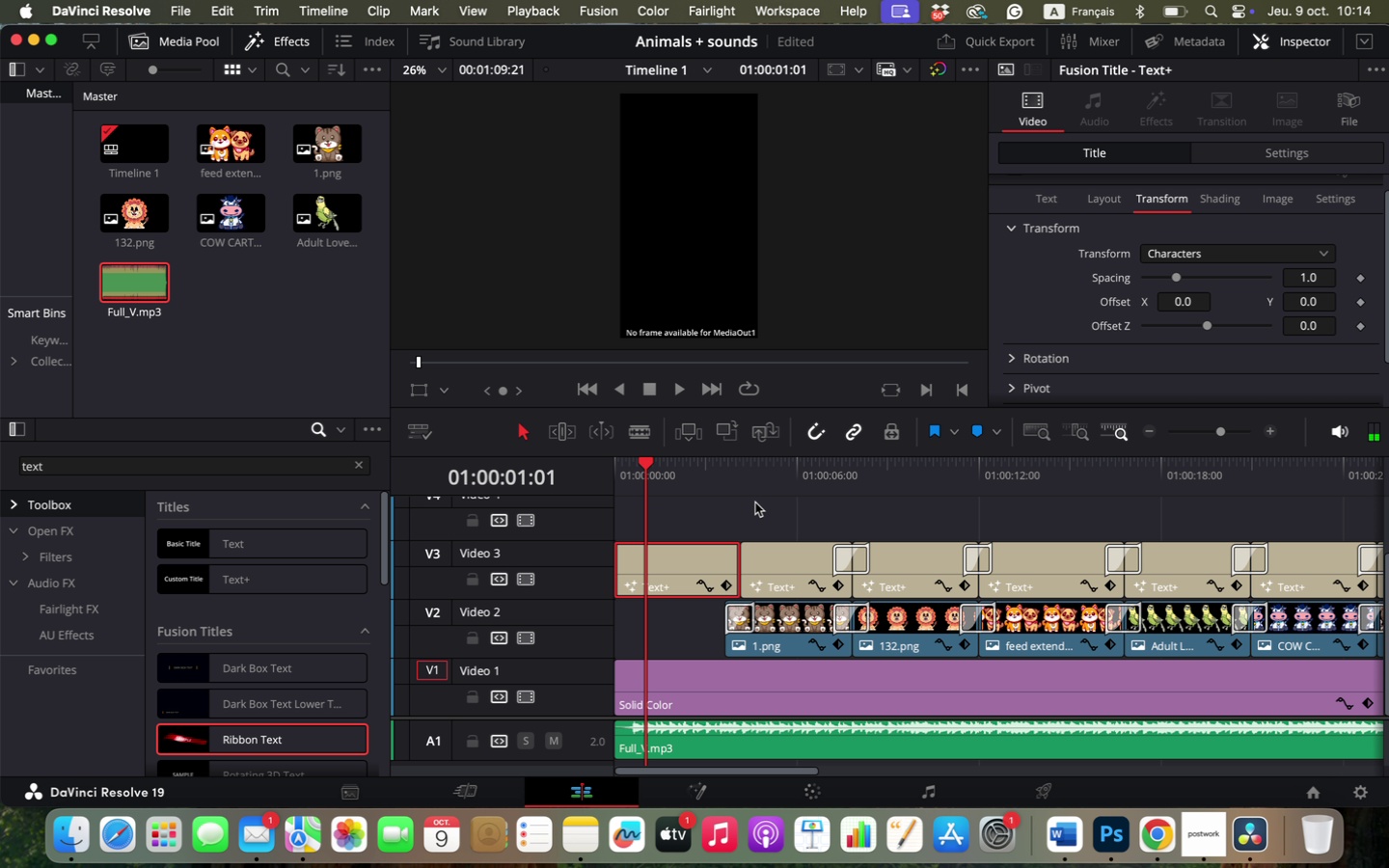 
key(Meta+W)
 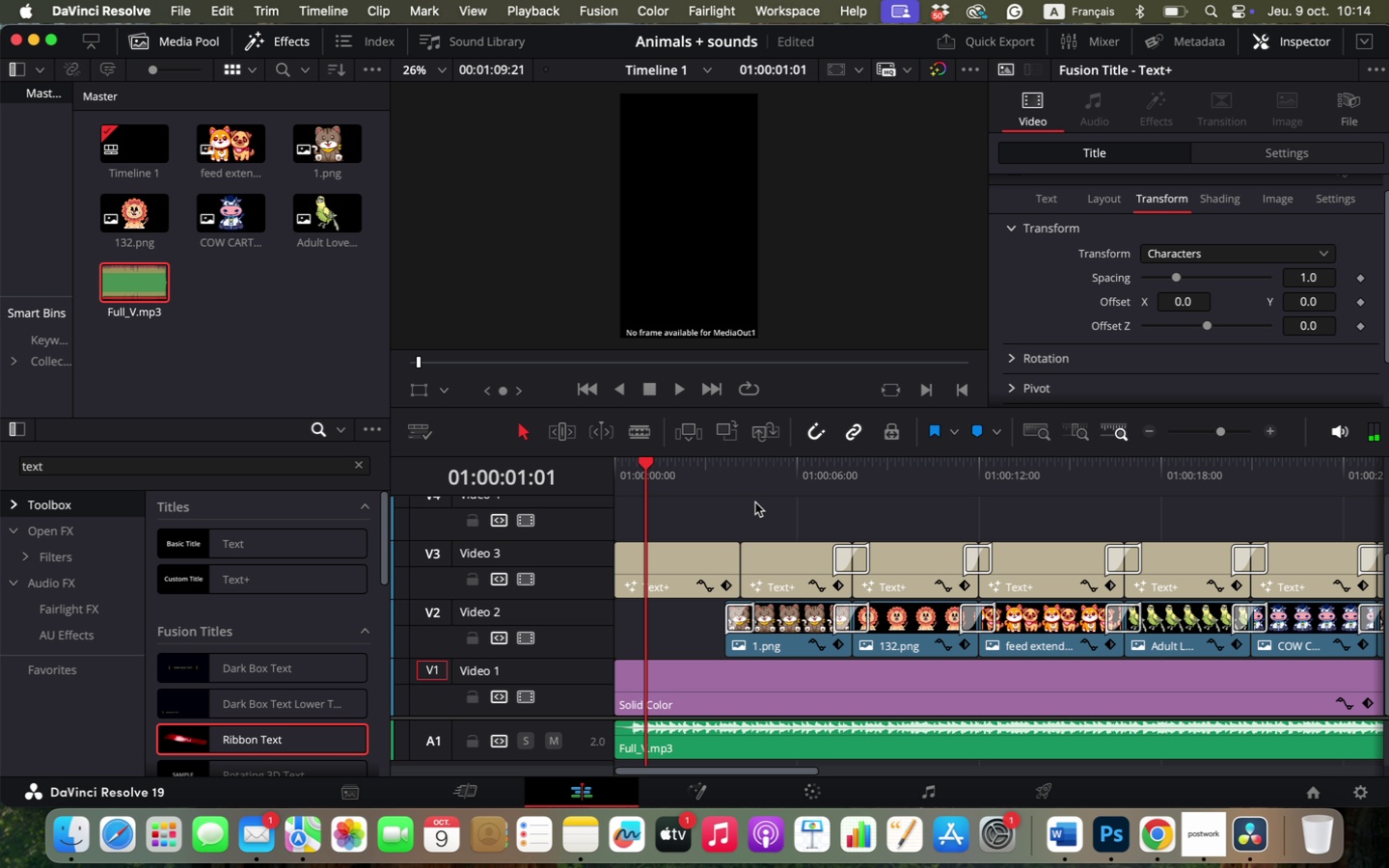 
left_click([755, 502])
 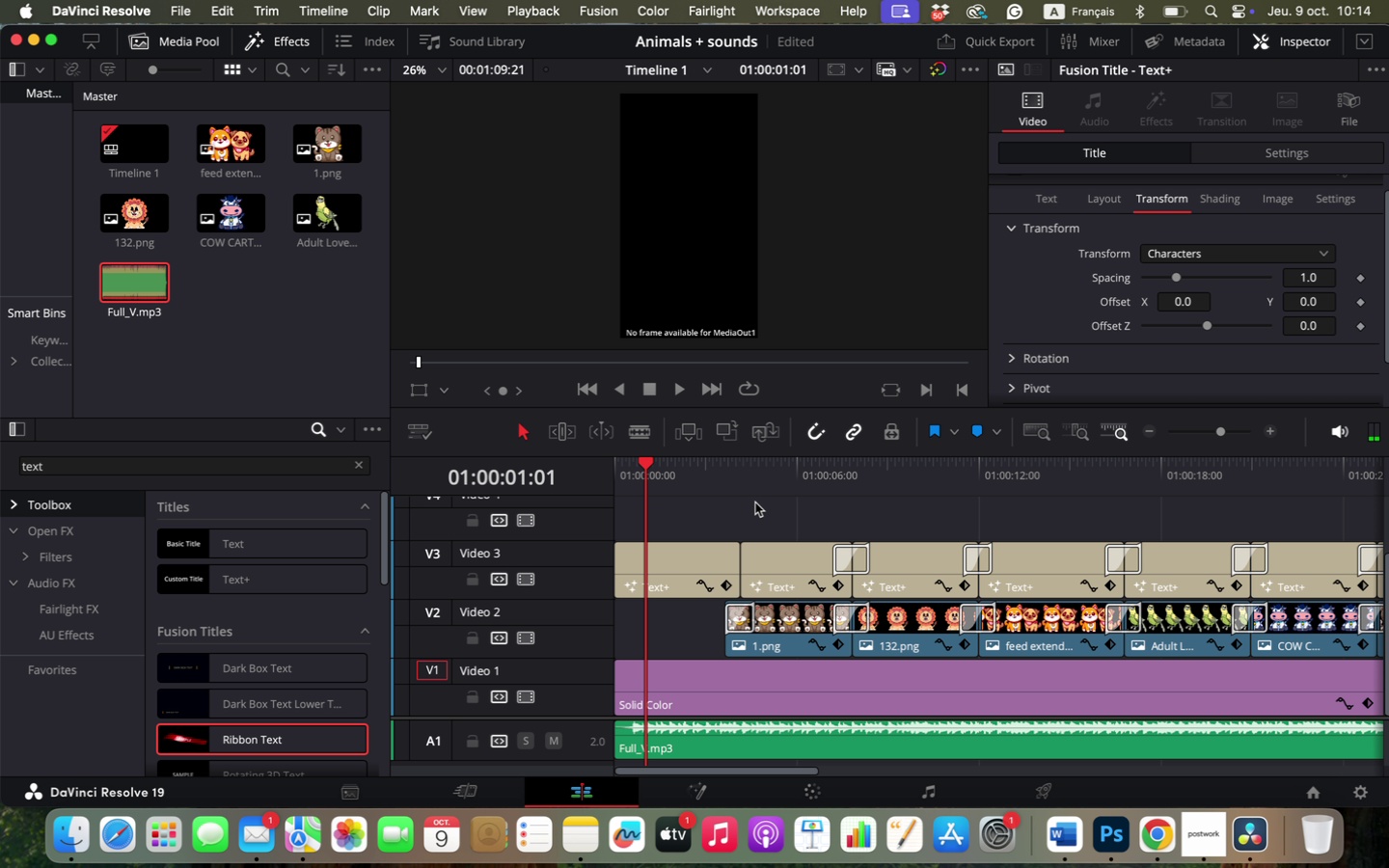 
key(Meta+W)
 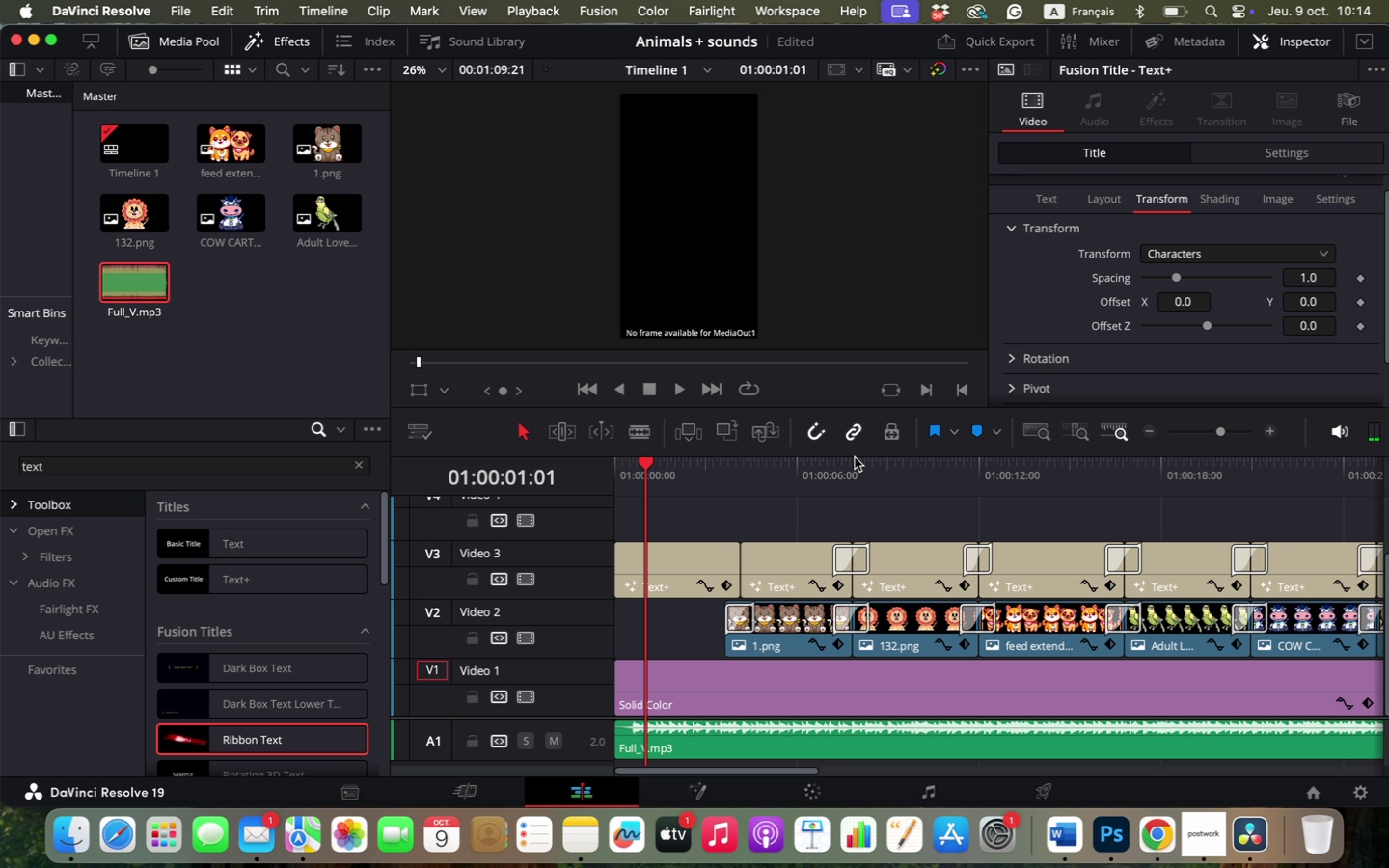 
key(Meta+W)
 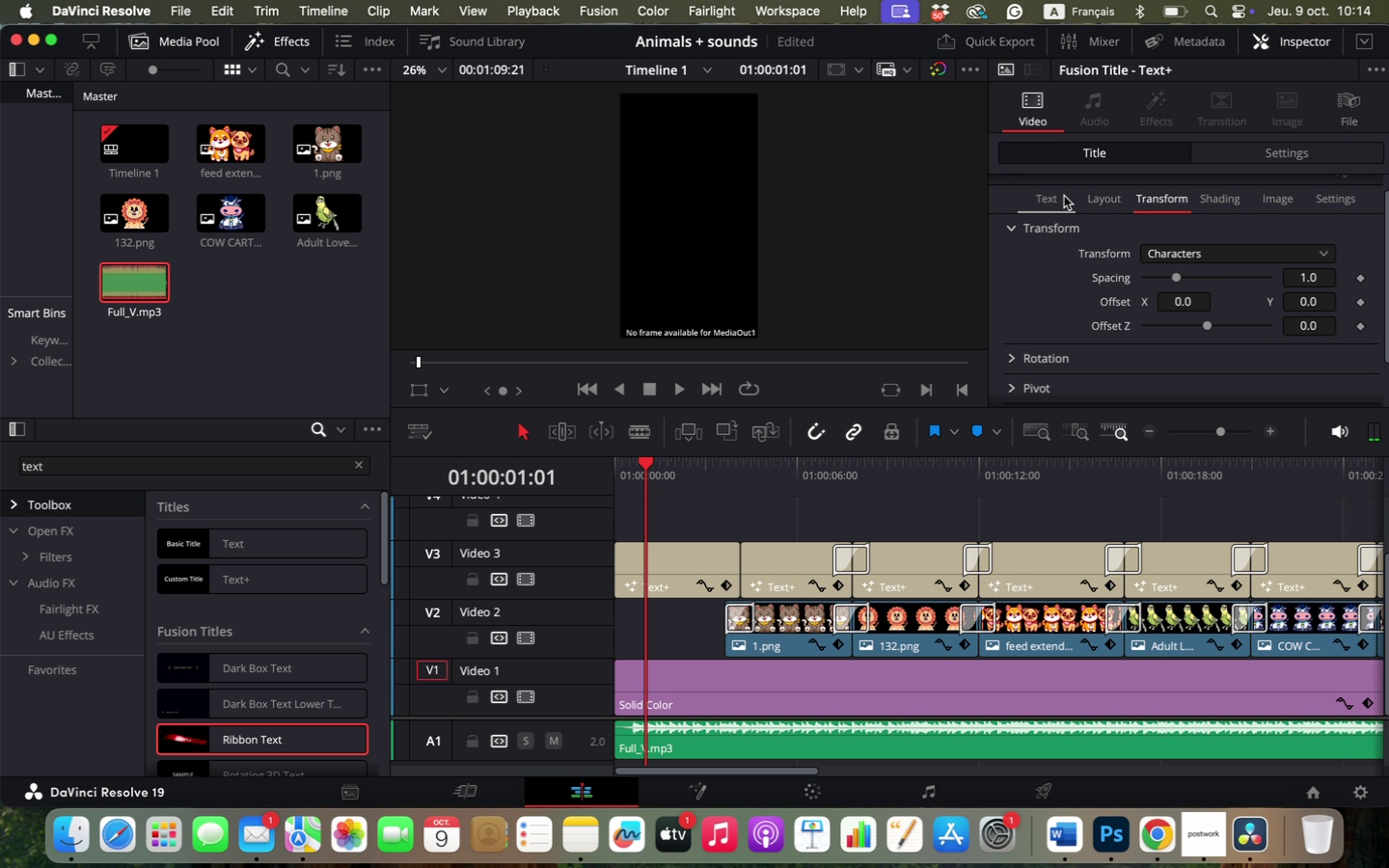 
left_click([1051, 201])
 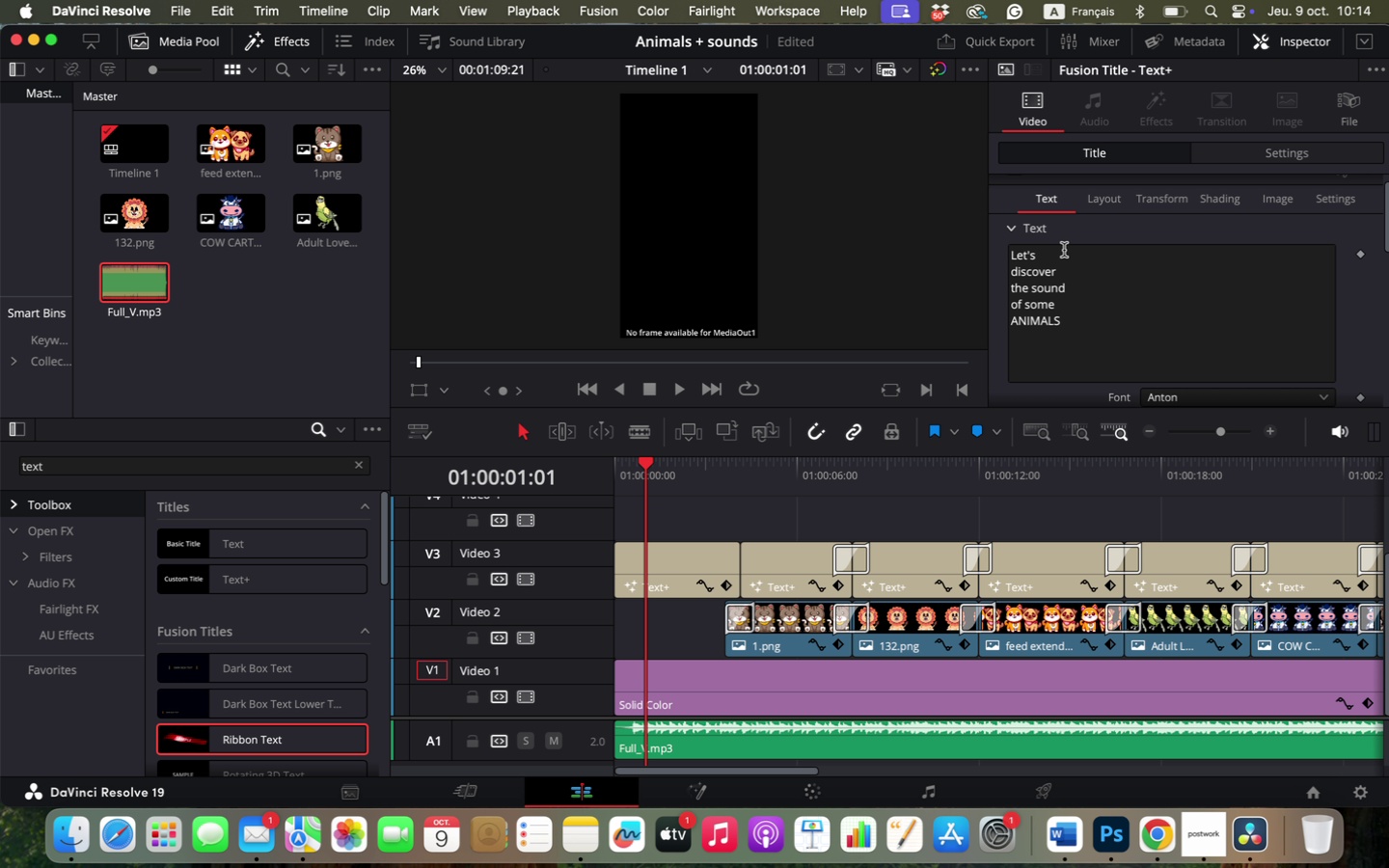 
key(Meta+W)
 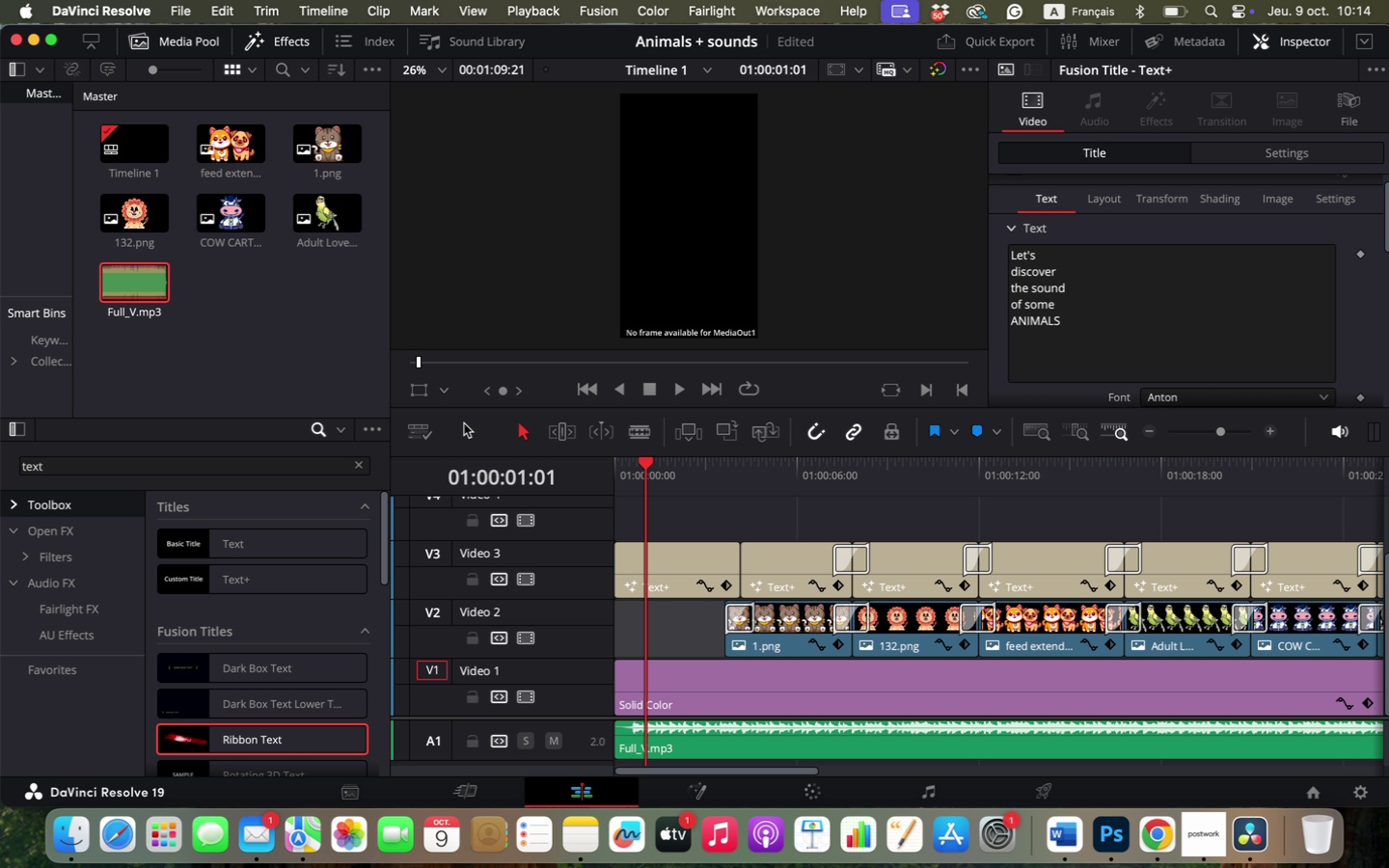 
left_click([364, 466])
 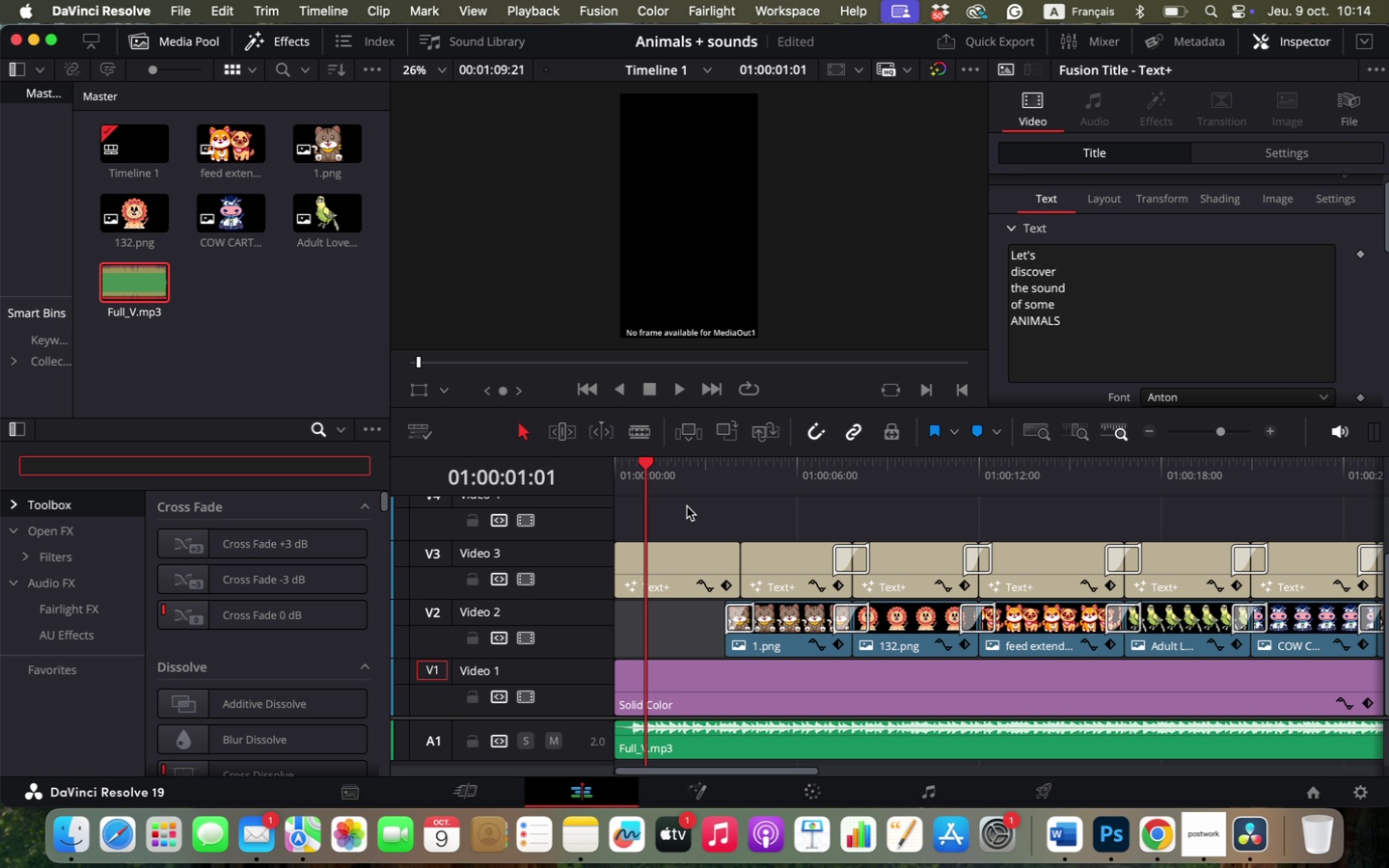 
left_click([691, 508])
 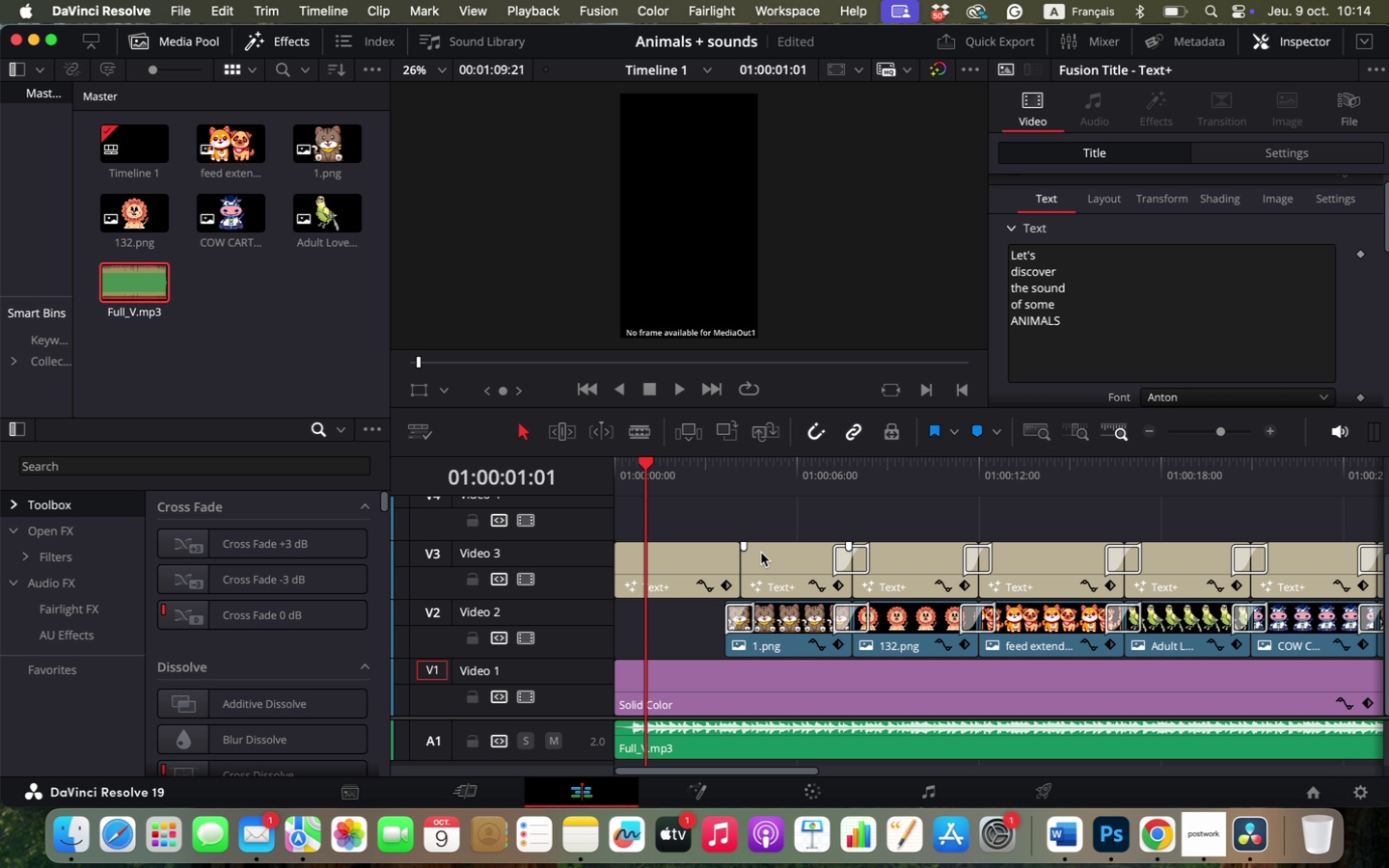 
key(Meta+W)
 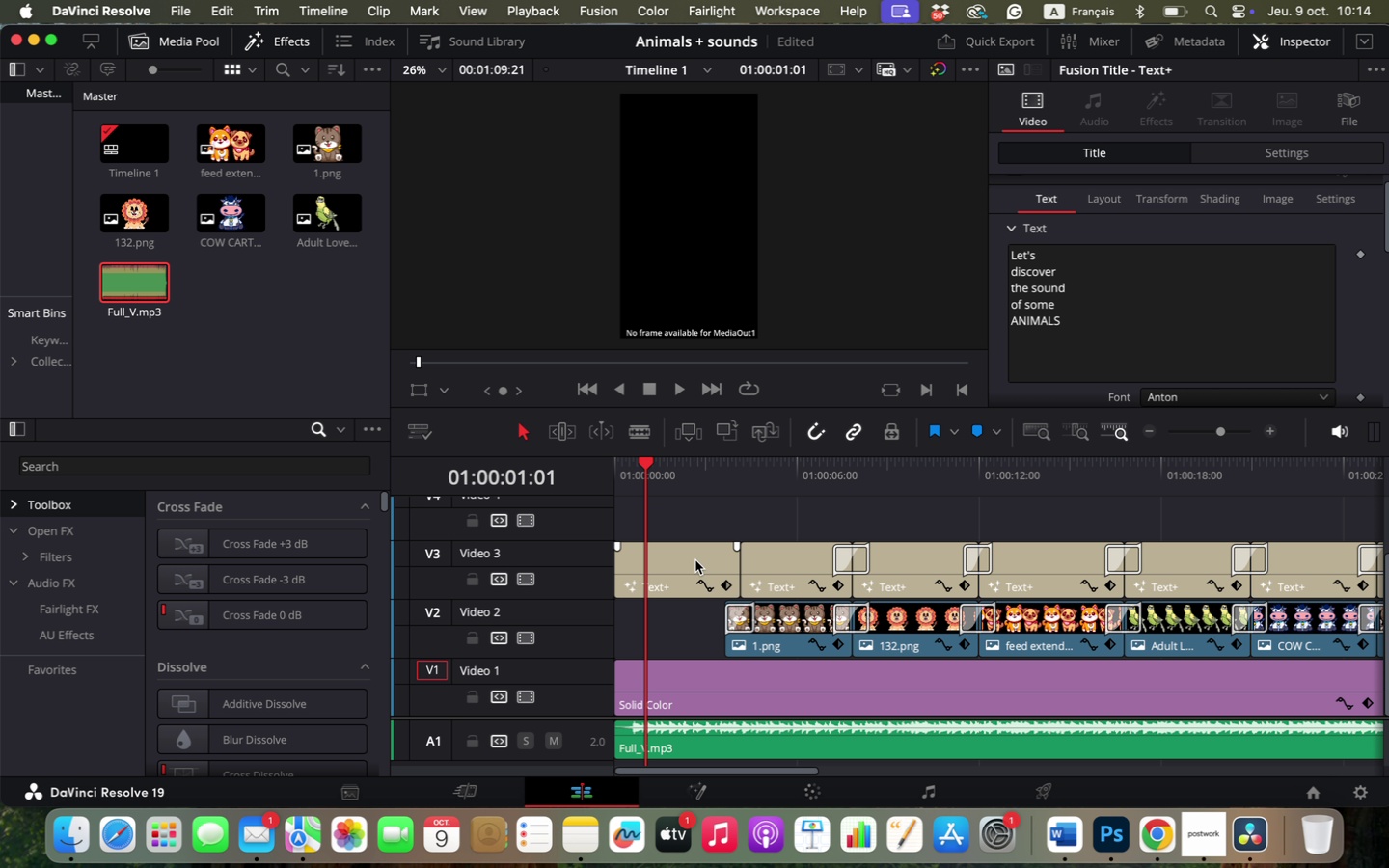 
left_click([690, 561])
 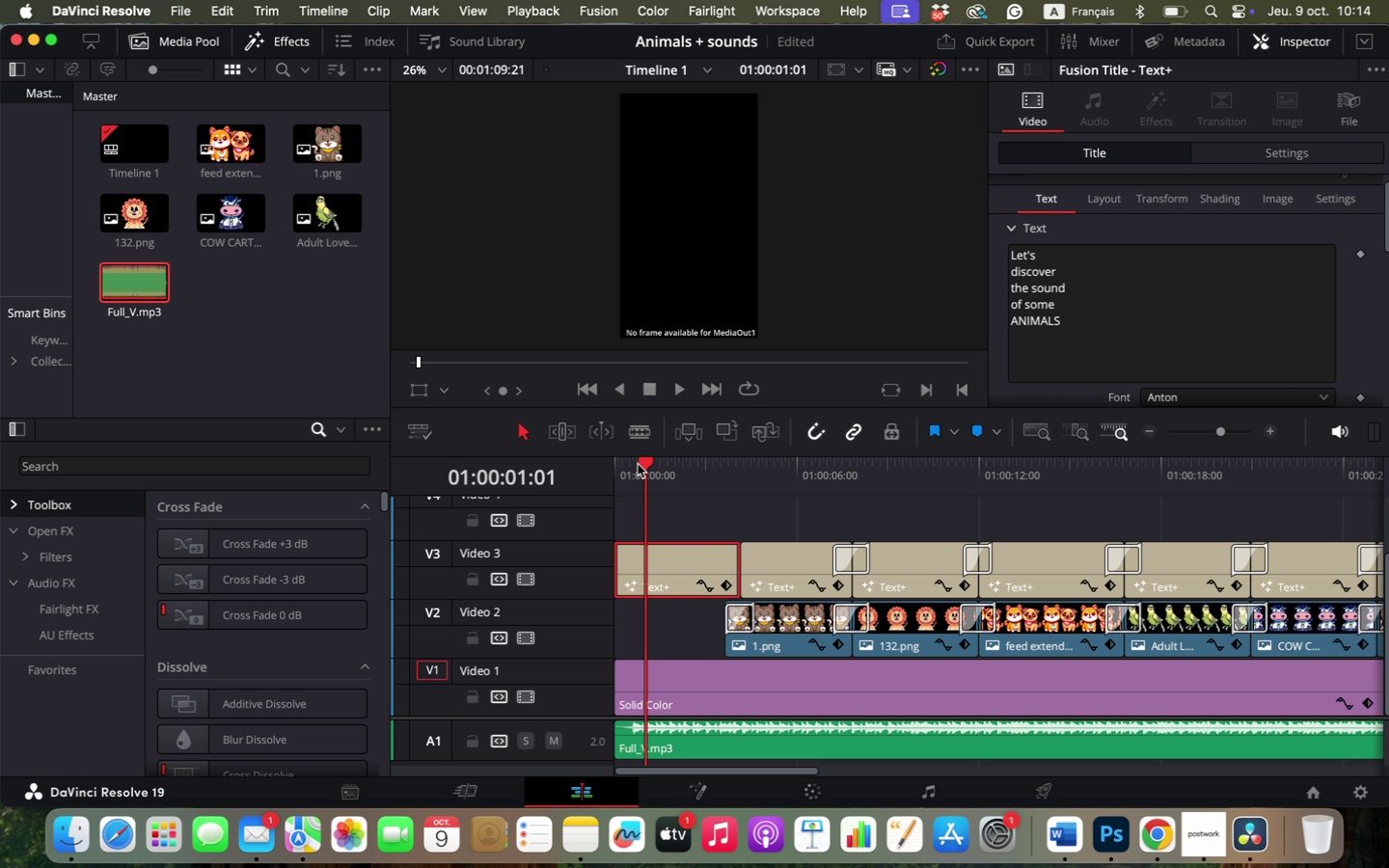 
left_click_drag(start_coordinate=[642, 461], to_coordinate=[582, 467])
 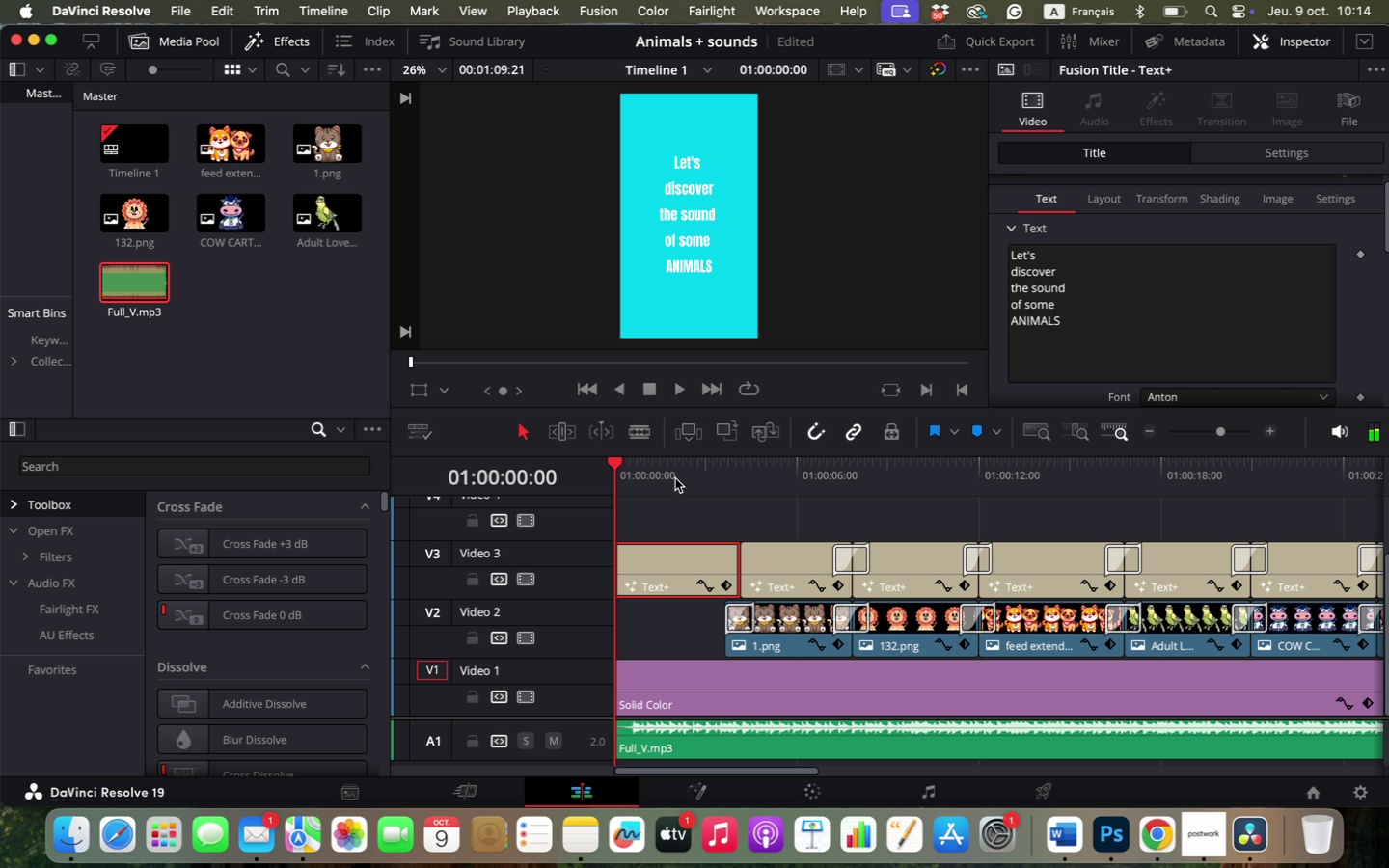 
hold_key(key=OptionLeft, duration=0.66)
scroll: coordinate [738, 521], scroll_direction: up, amount: 7.0
 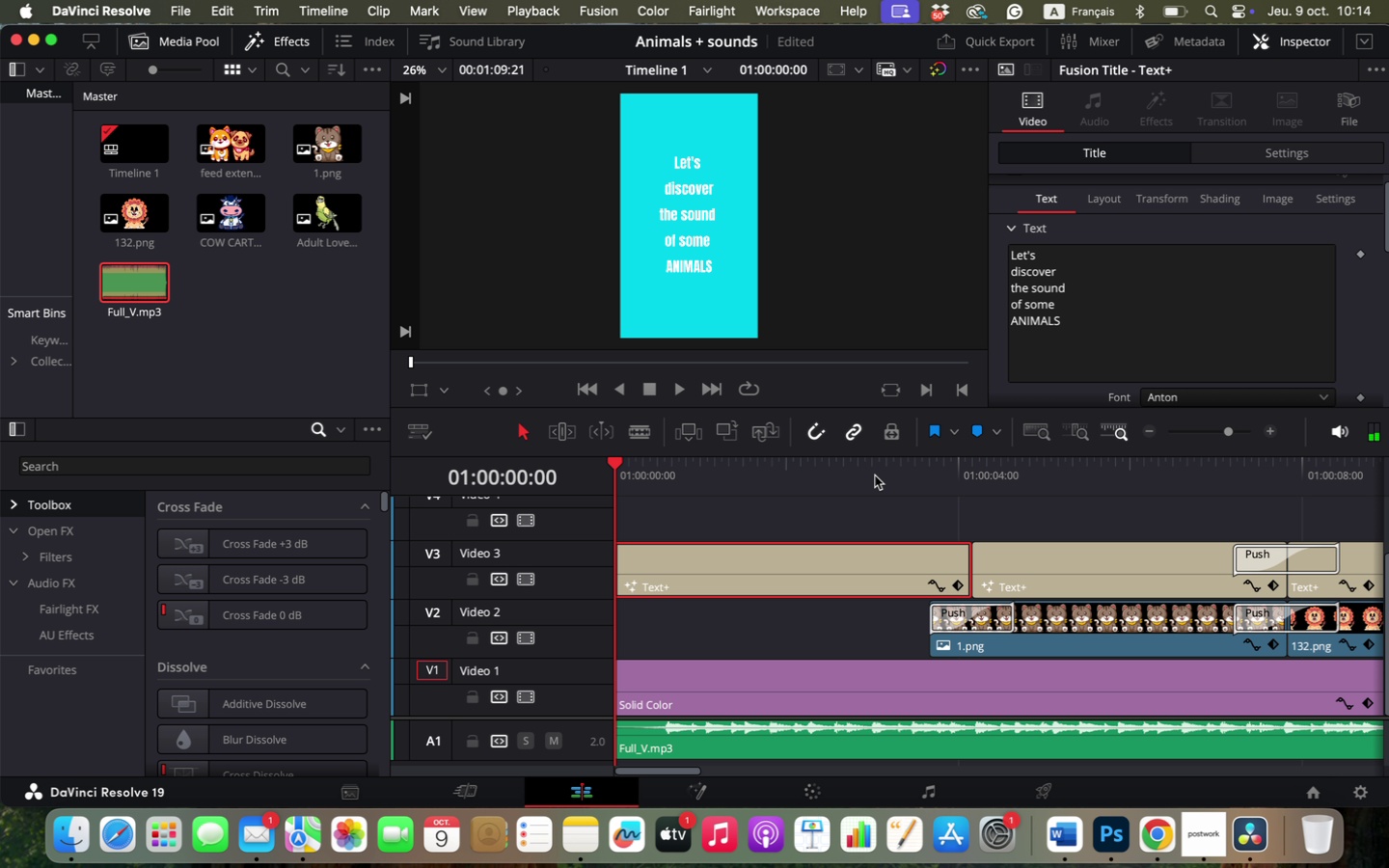 
left_click_drag(start_coordinate=[872, 474], to_coordinate=[556, 511])
 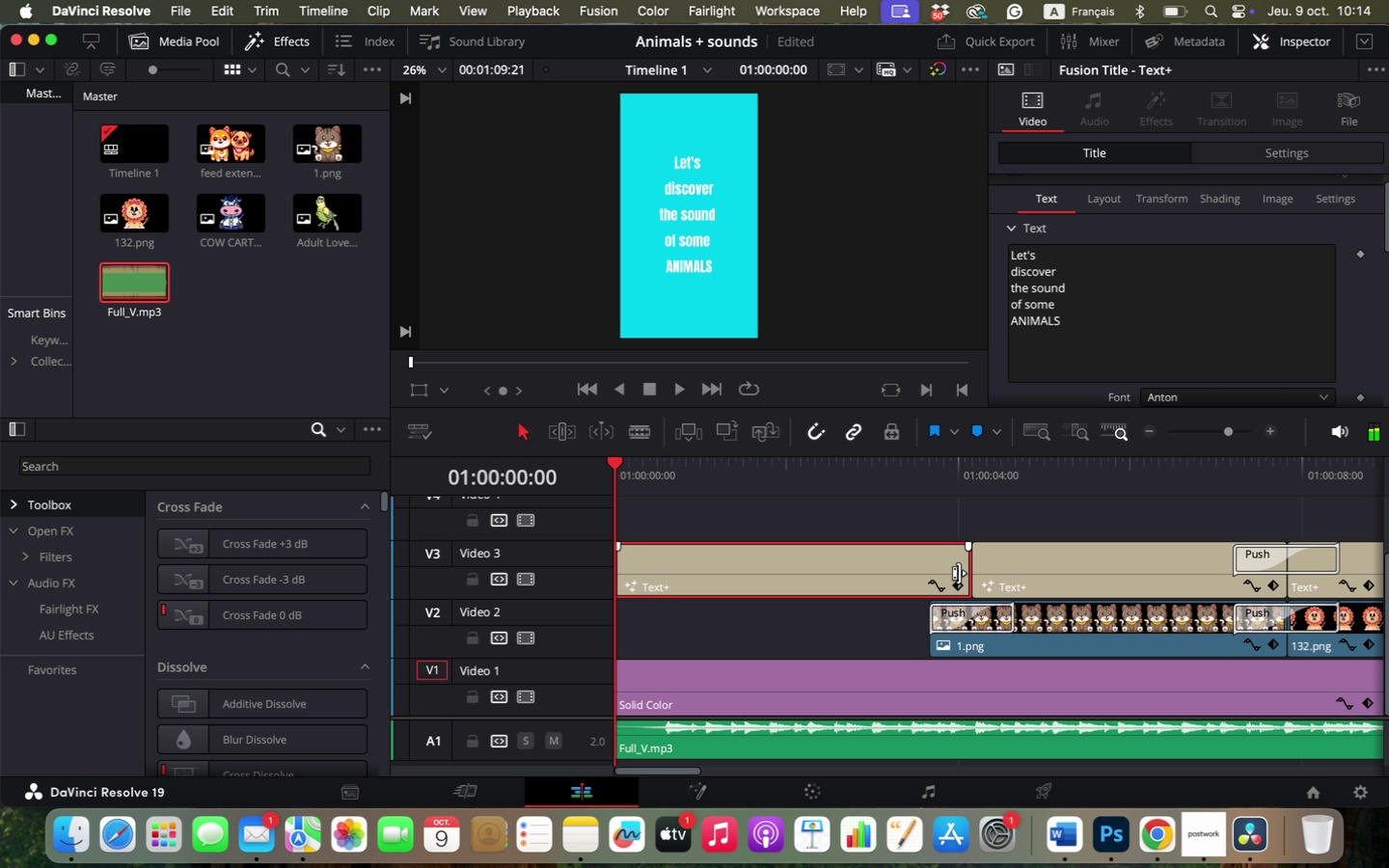 
left_click_drag(start_coordinate=[960, 565], to_coordinate=[914, 570])
 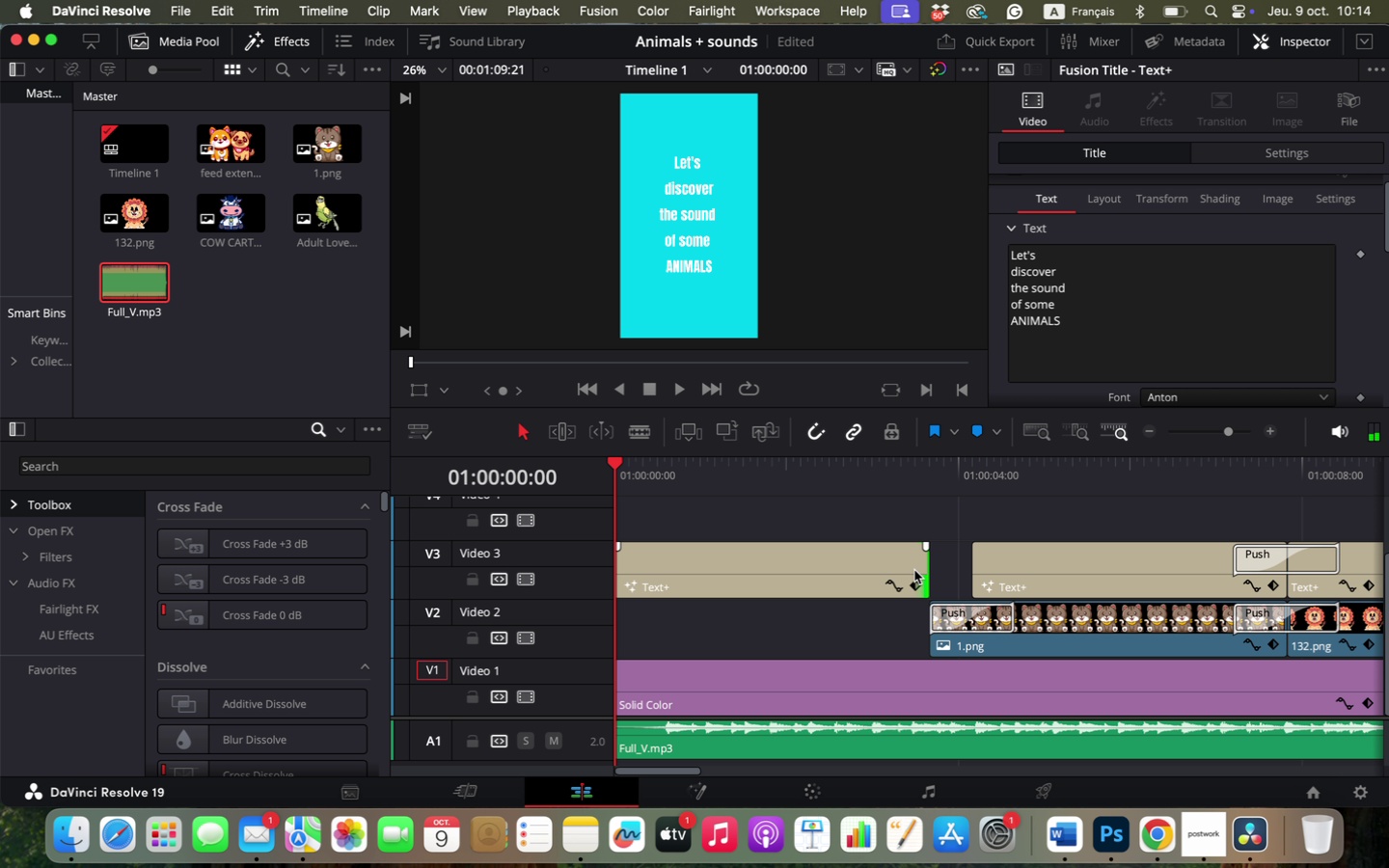 
key(Space)
 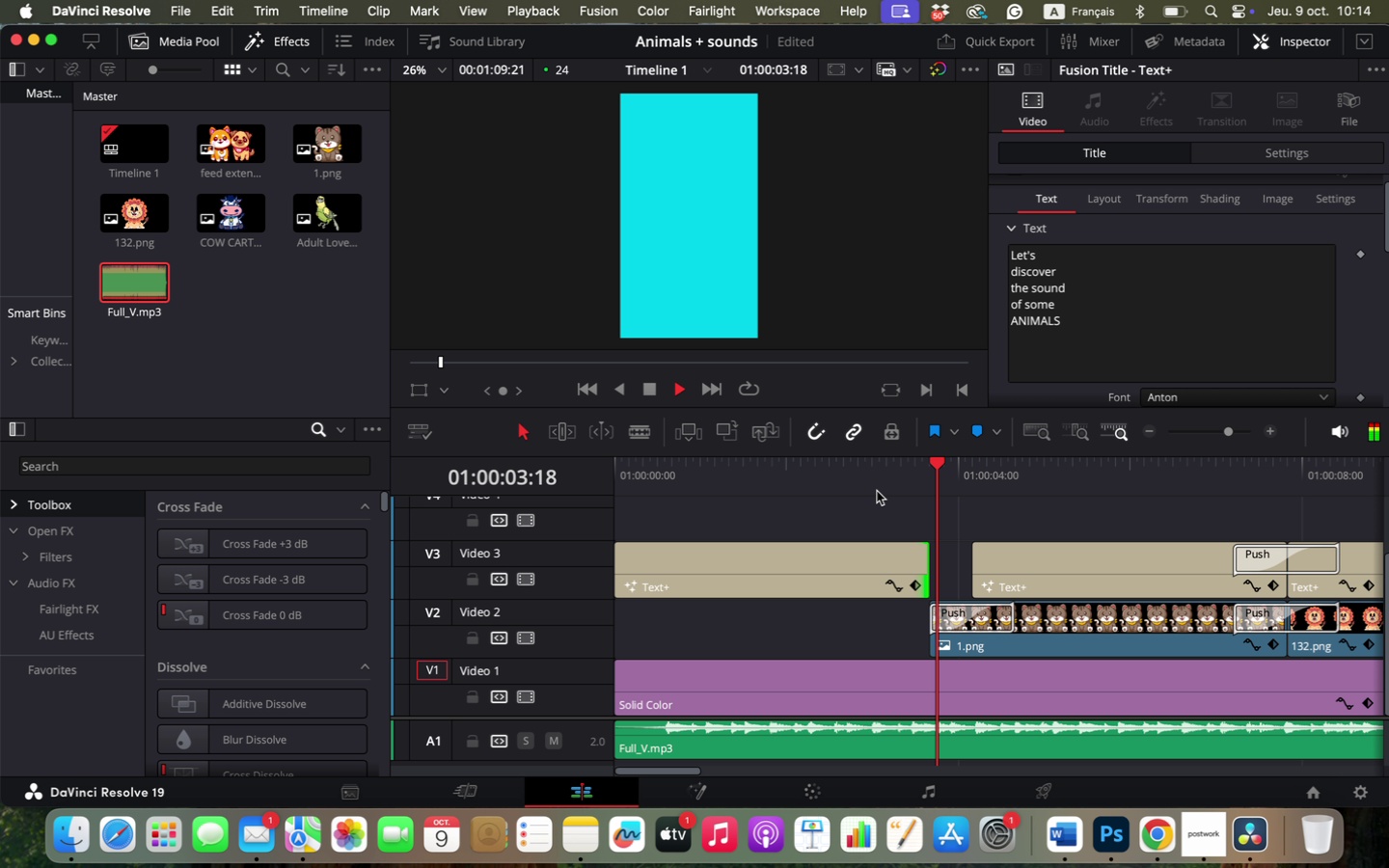 
wait(5.19)
 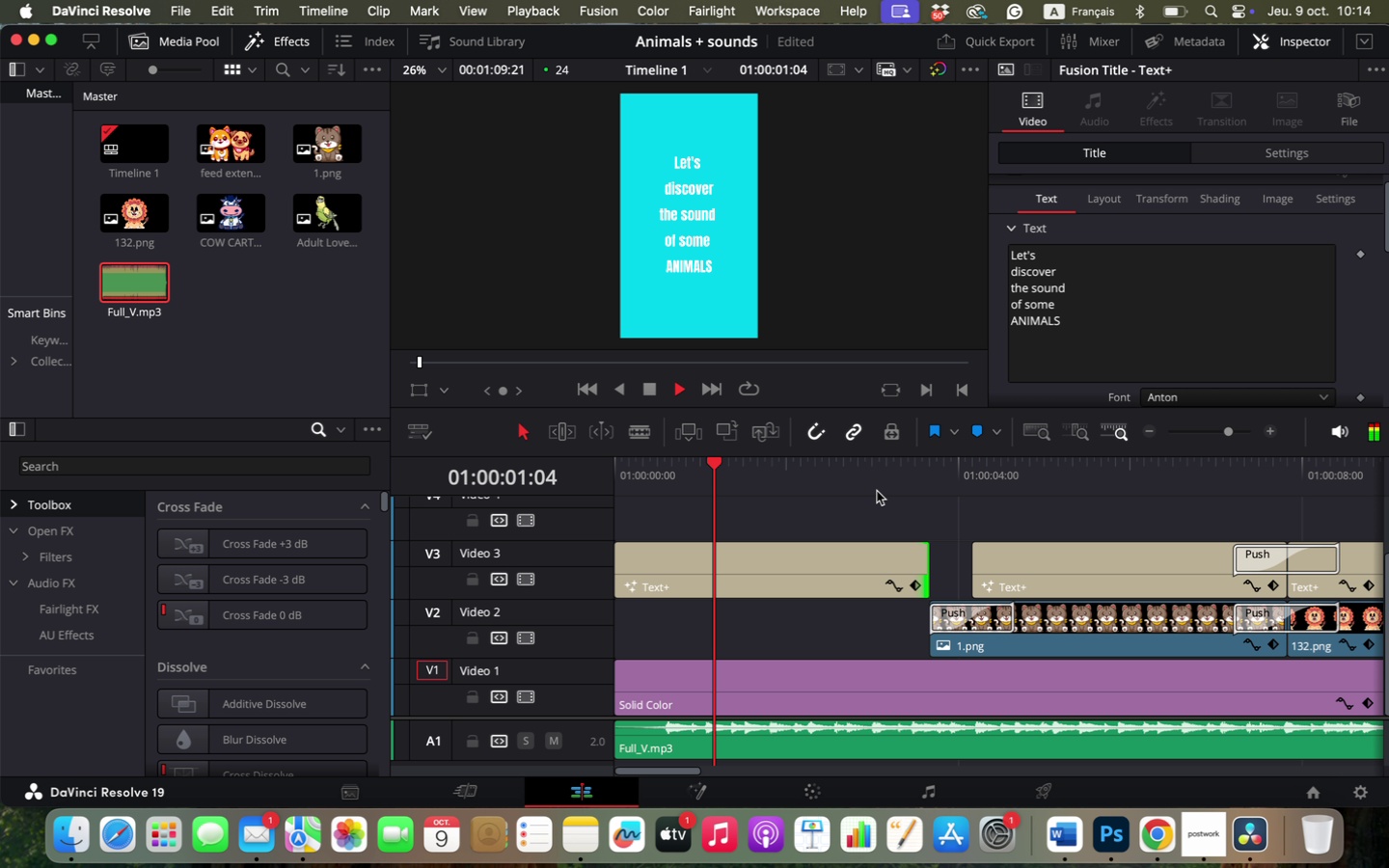 
key(Space)
 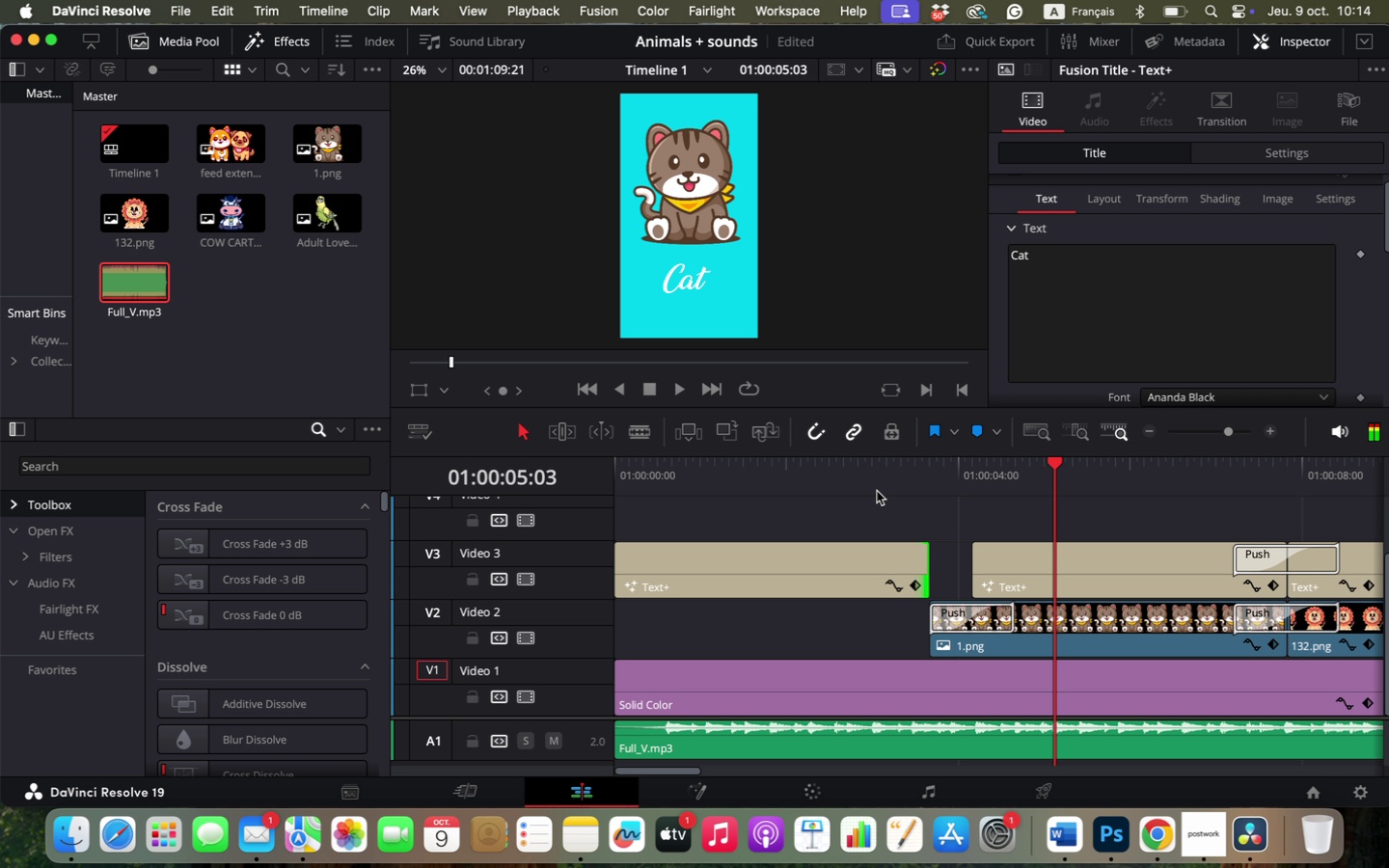 
left_click([877, 491])
 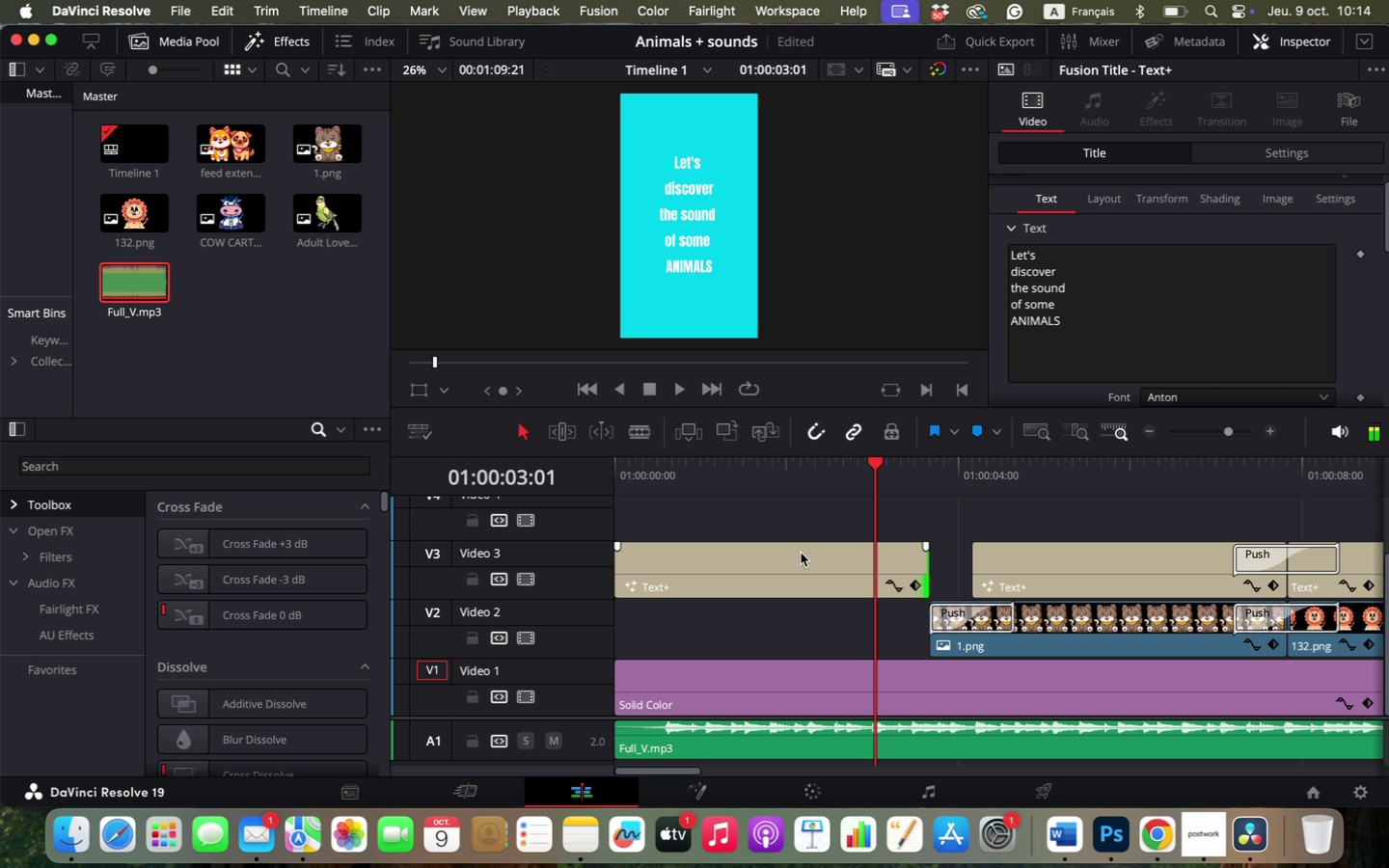 
left_click([800, 555])
 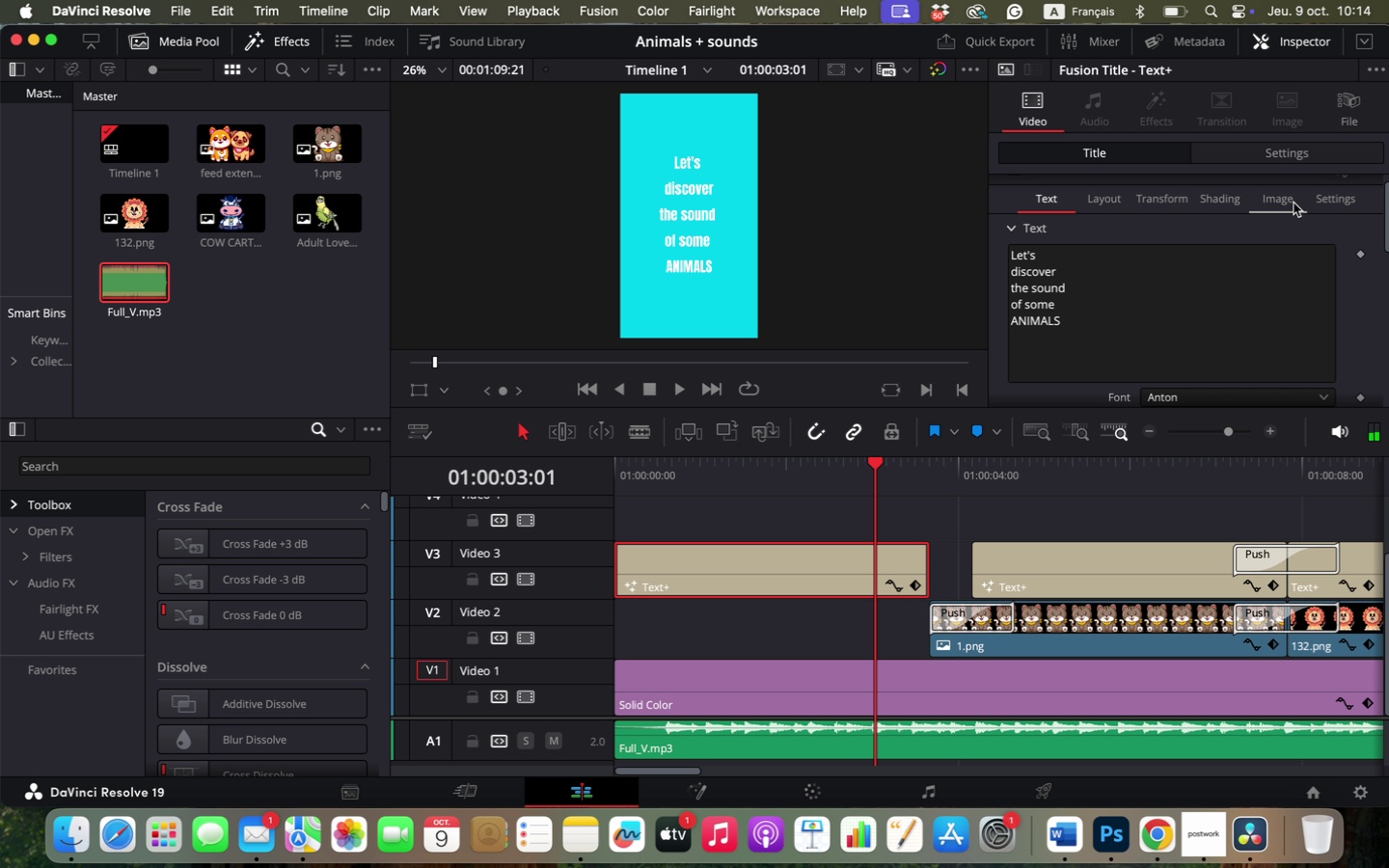 
left_click([1284, 199])
 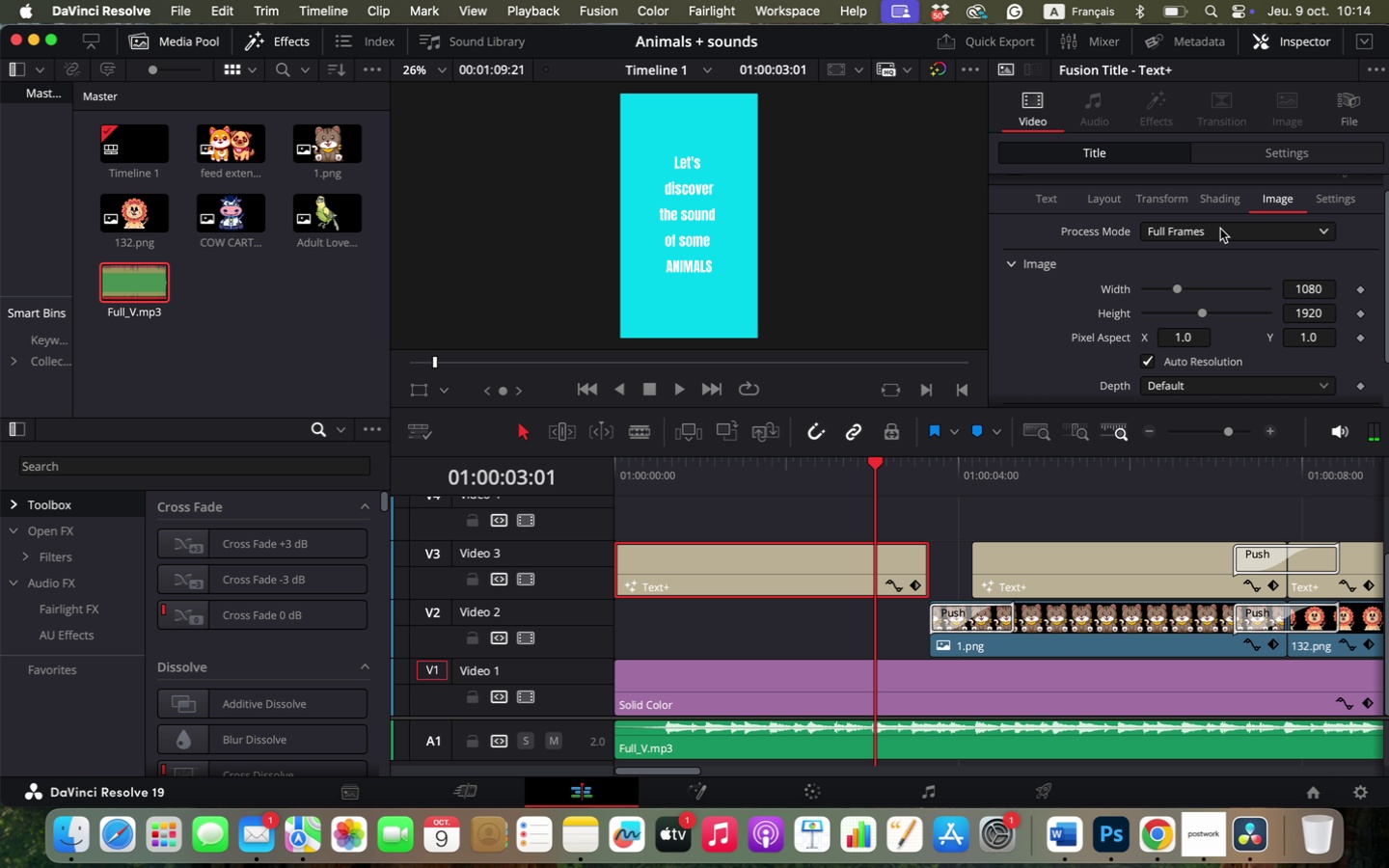 
left_click([1221, 201])
 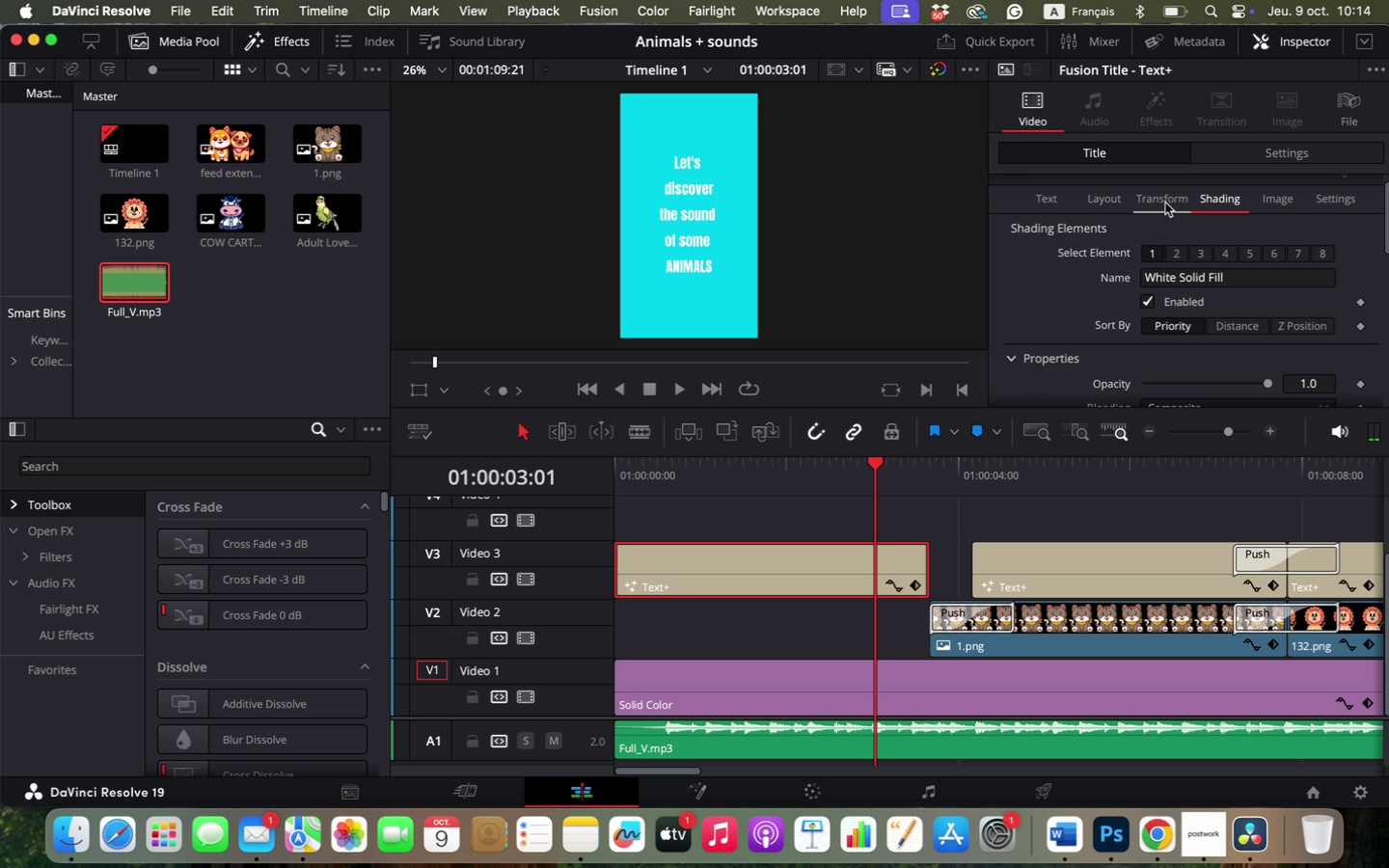 
left_click([1165, 203])
 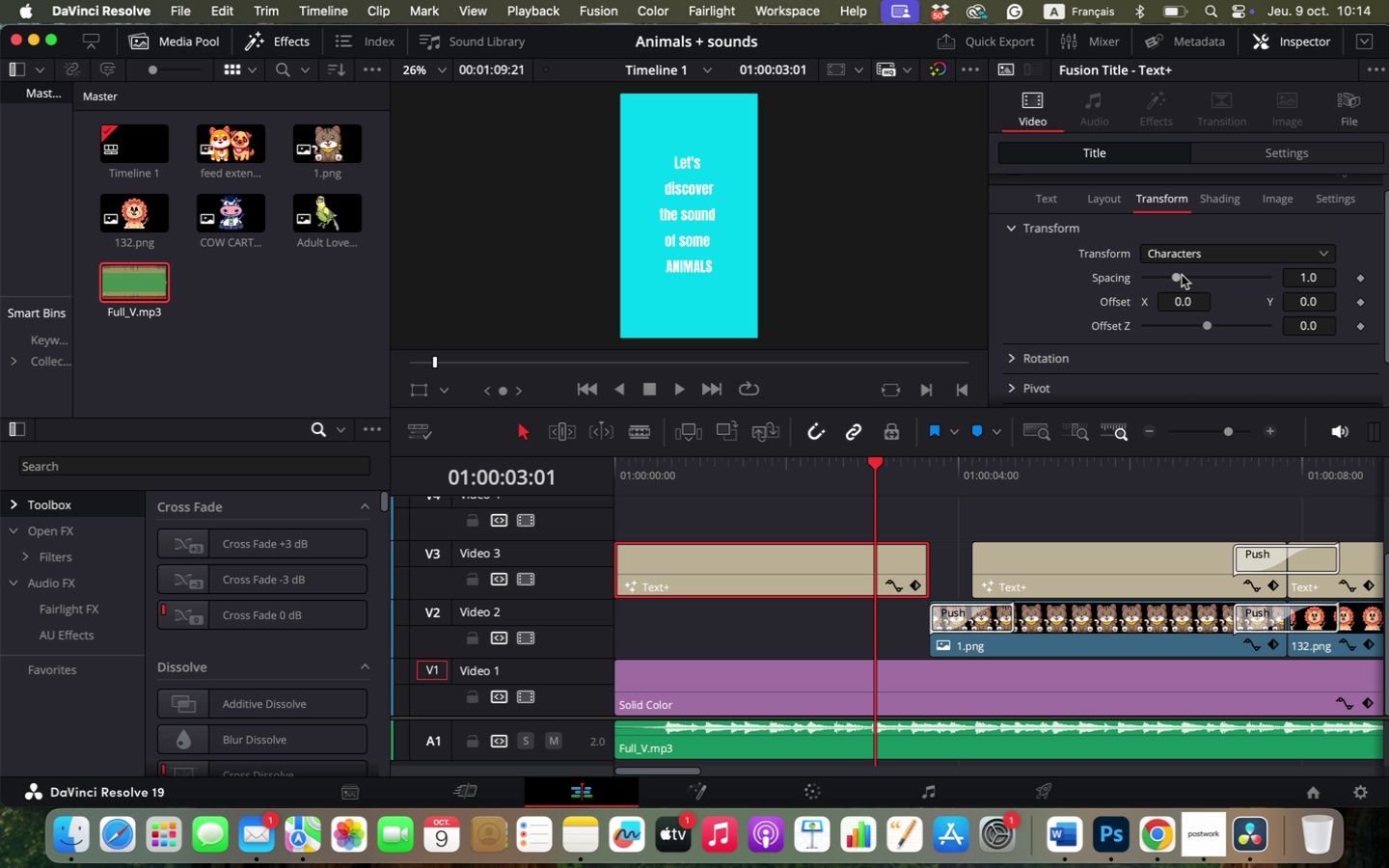 
left_click_drag(start_coordinate=[1177, 277], to_coordinate=[1207, 279])
 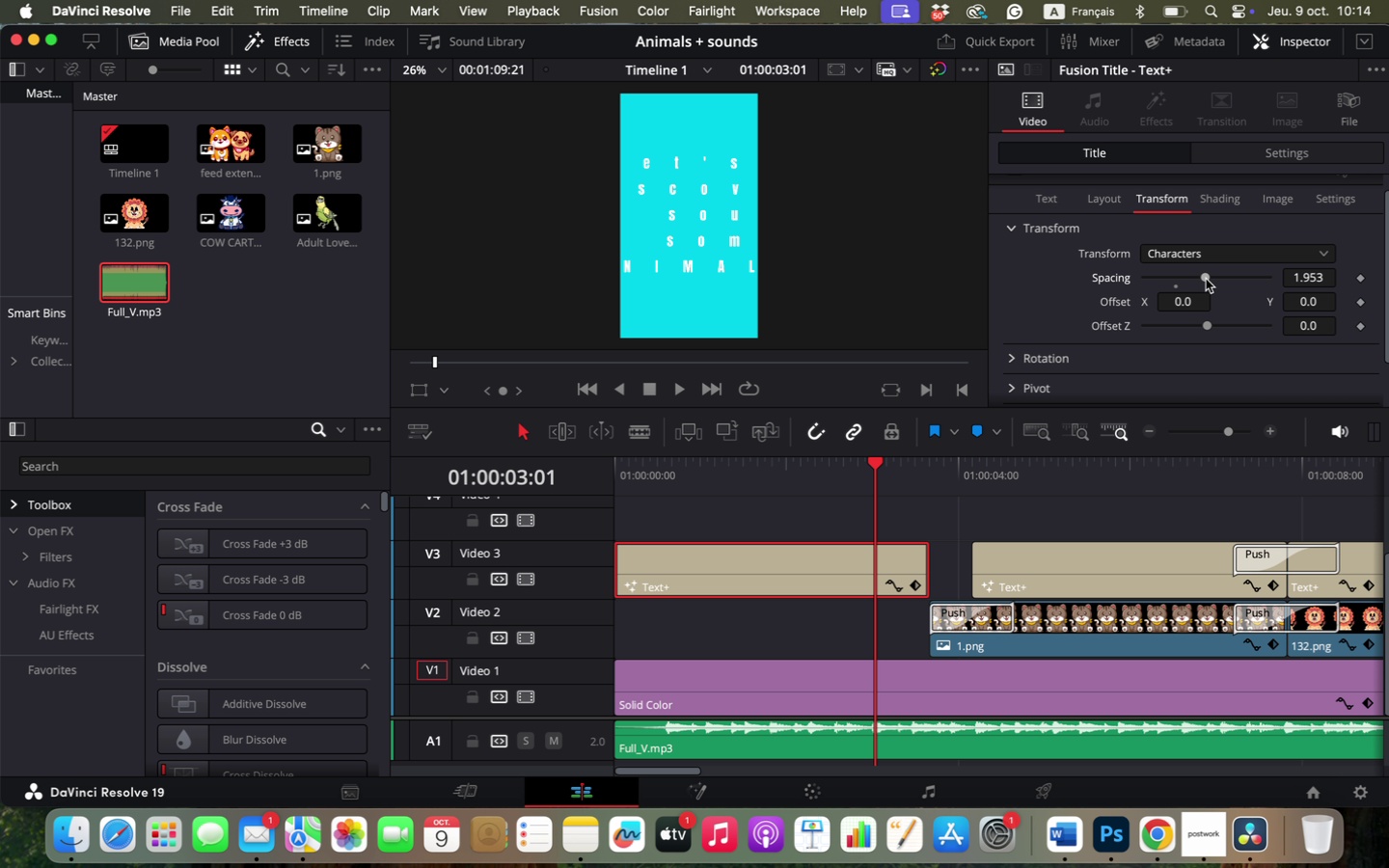 
key(Meta+W)
 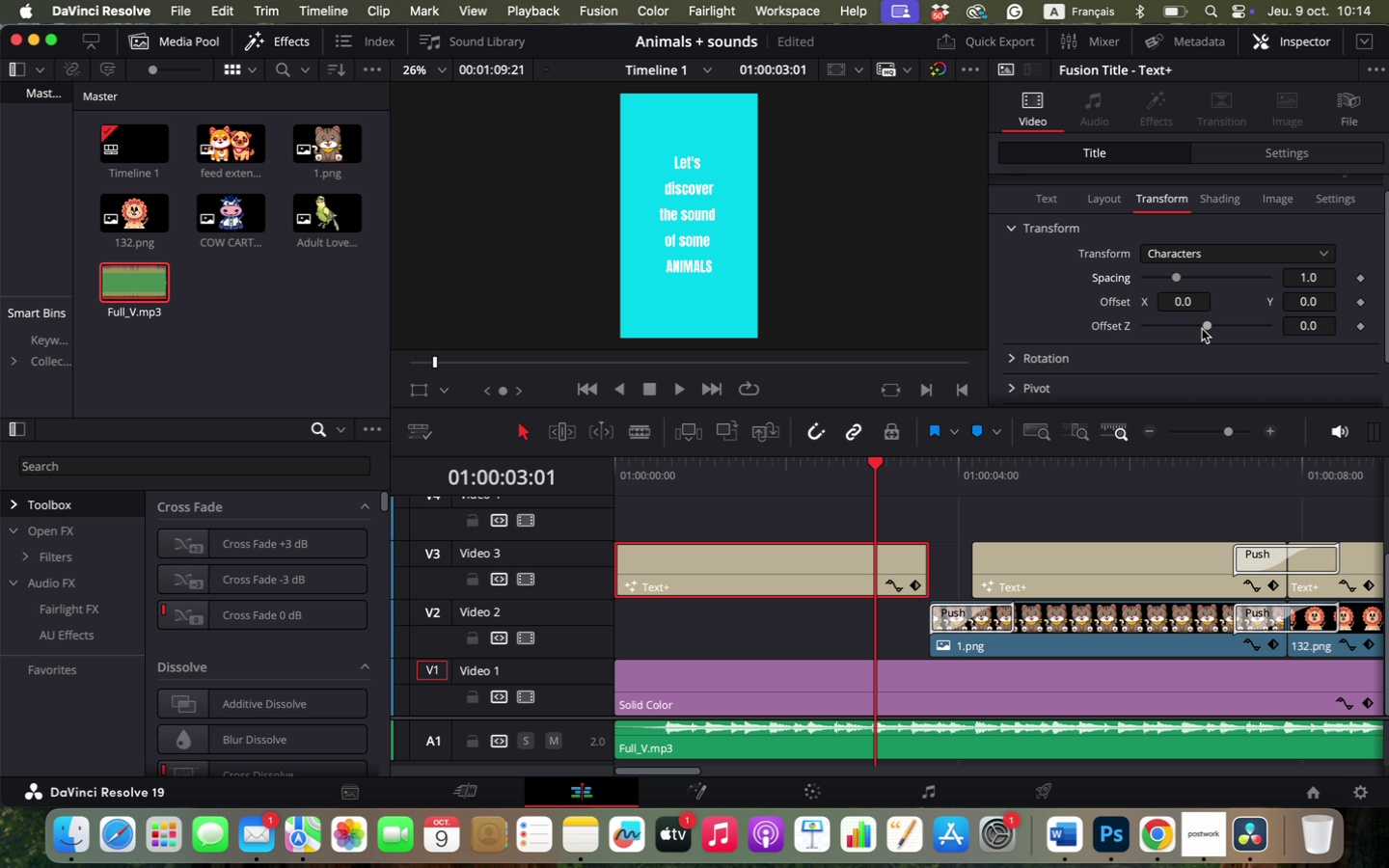 
left_click_drag(start_coordinate=[1204, 328], to_coordinate=[1229, 328])
 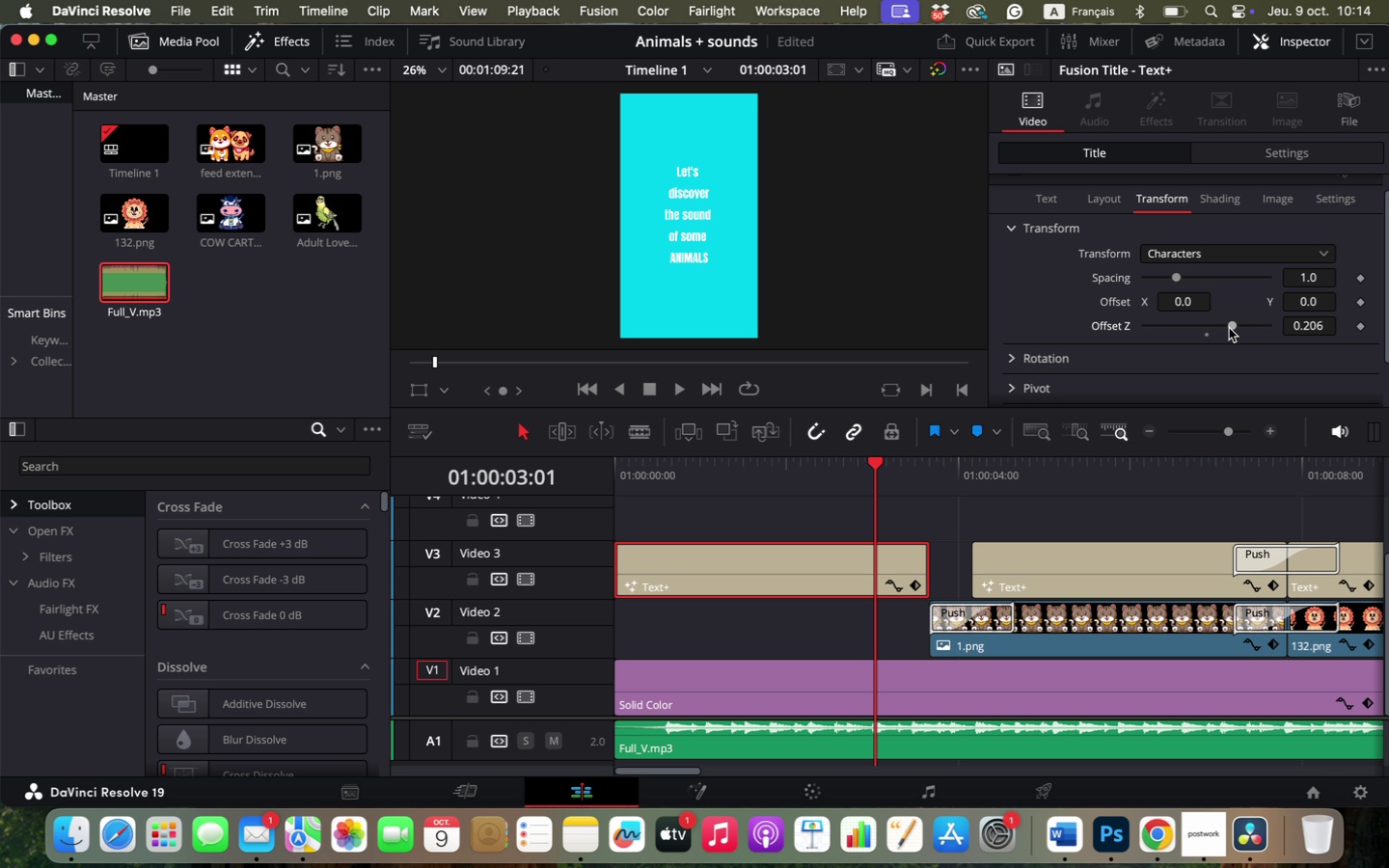 
key(Meta+W)
 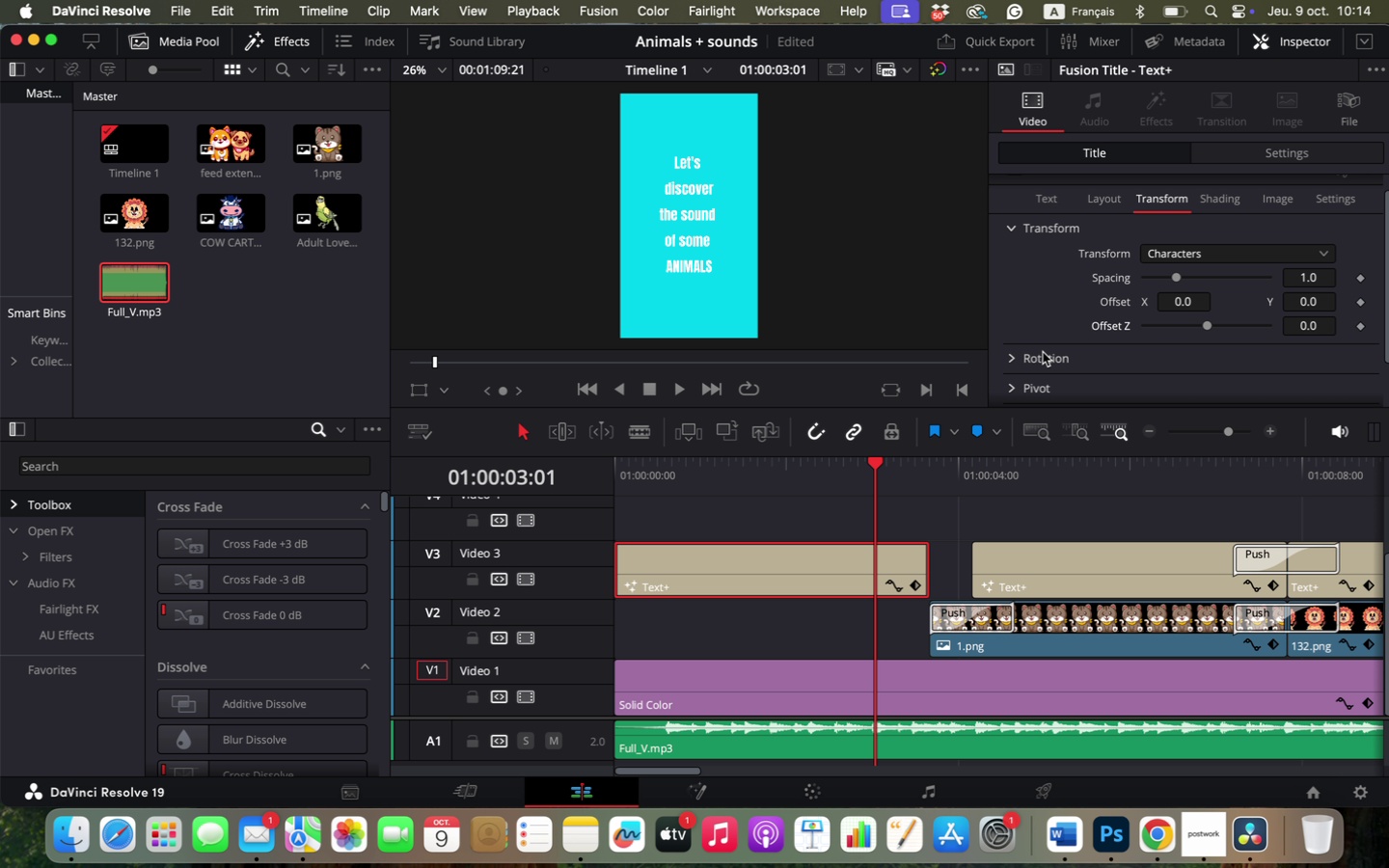 
scroll: coordinate [1031, 344], scroll_direction: down, amount: 3.0
 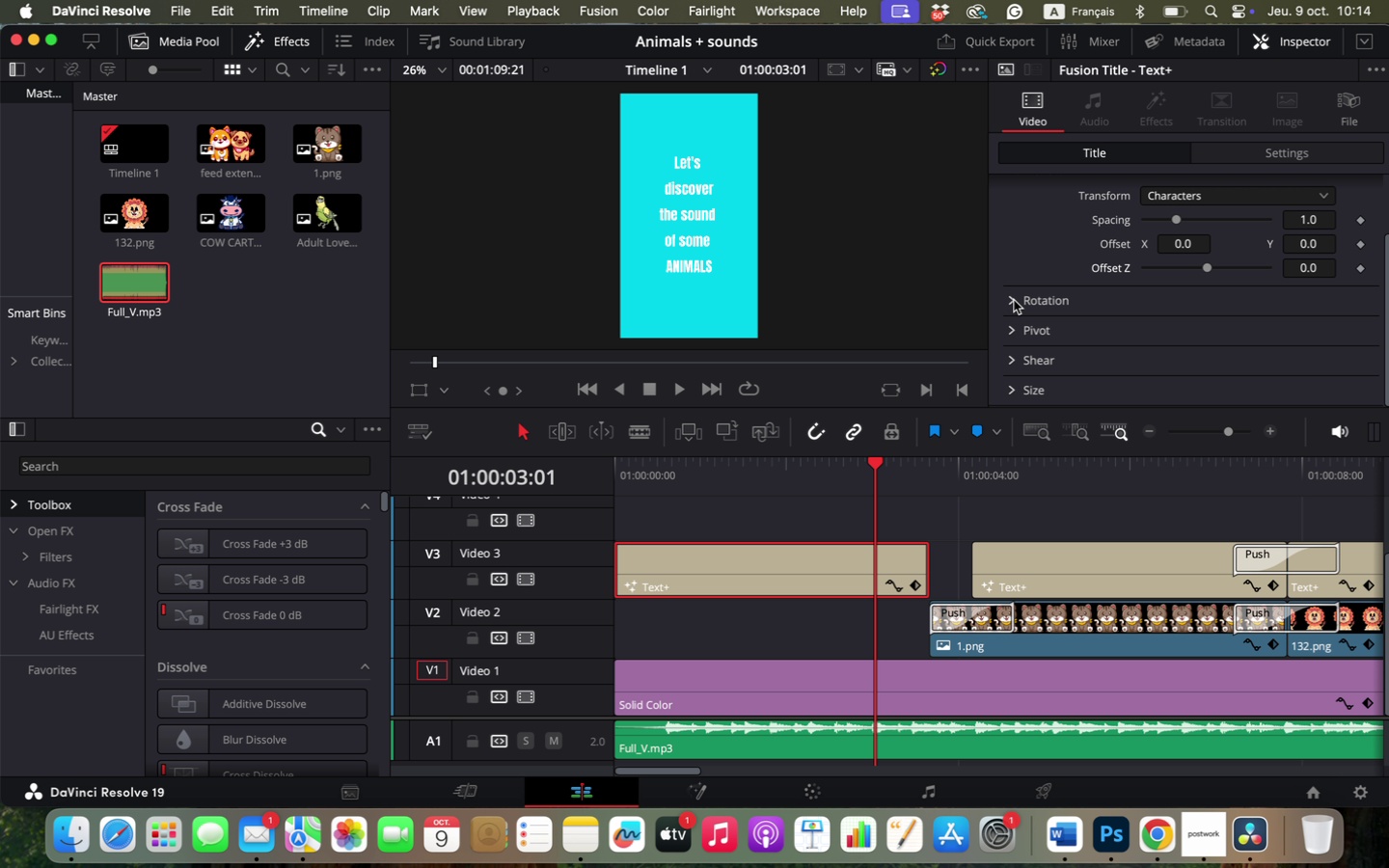 
left_click([1012, 300])
 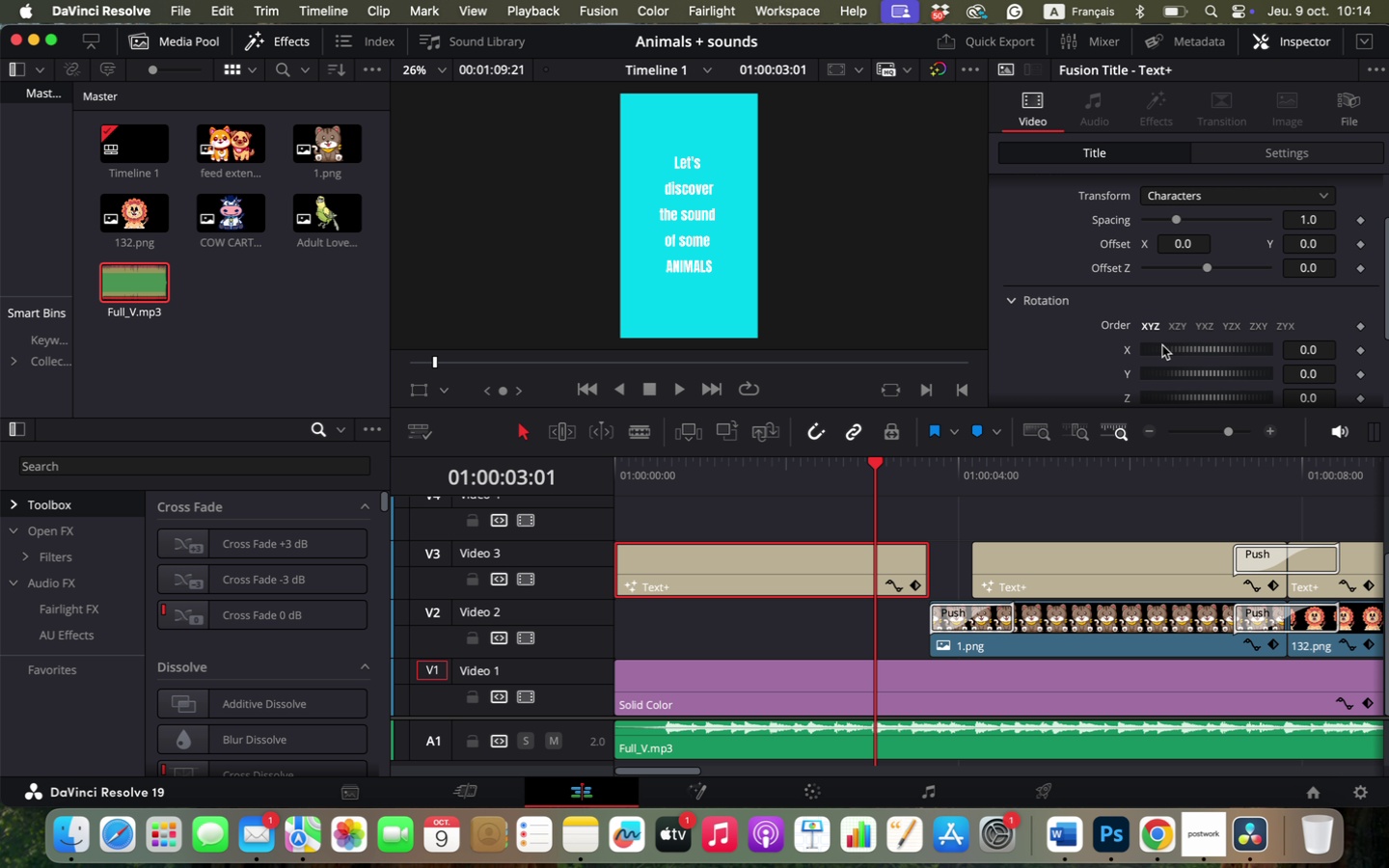 
left_click_drag(start_coordinate=[1154, 347], to_coordinate=[1146, 350])
 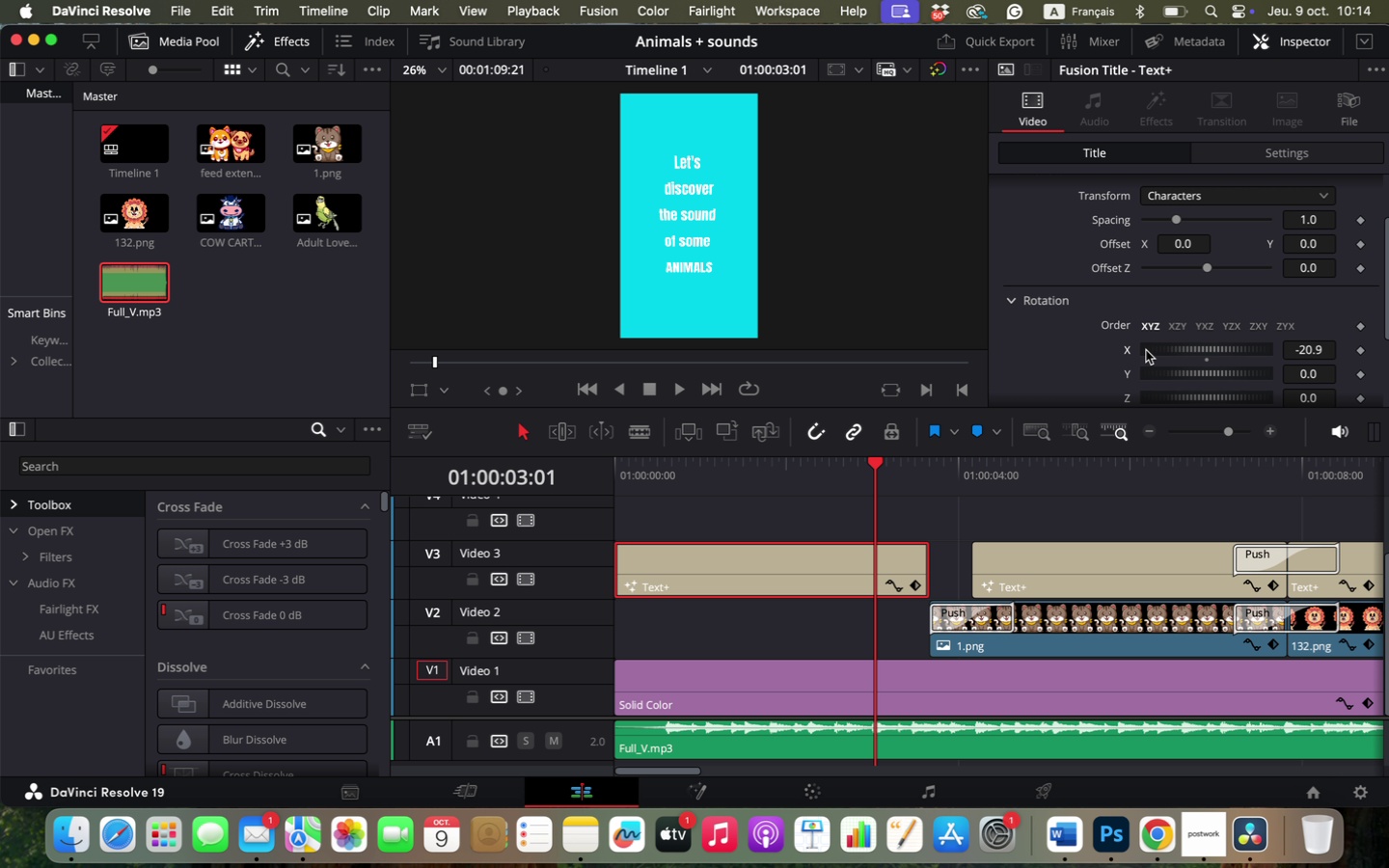 
key(Meta+W)
 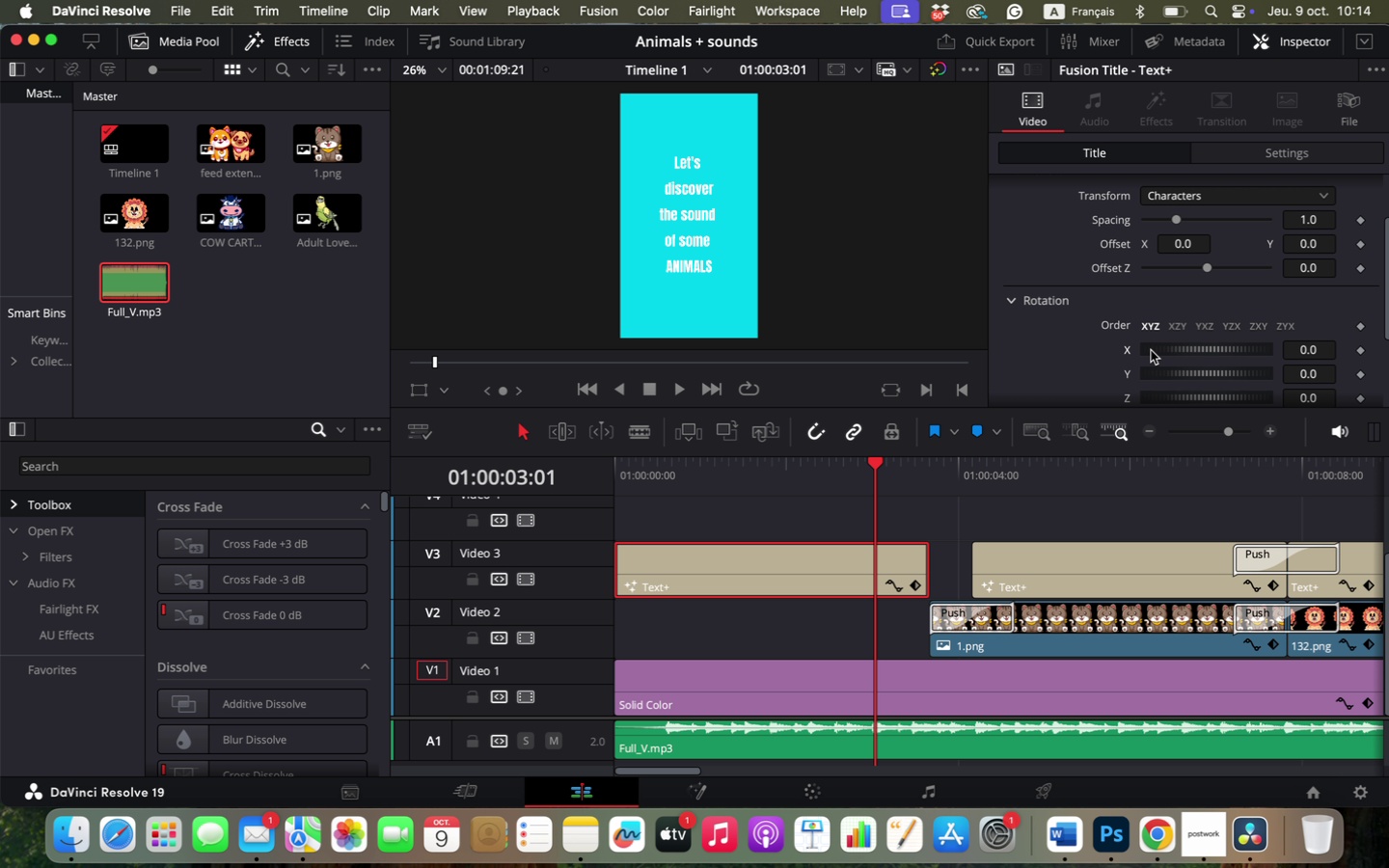 
left_click_drag(start_coordinate=[1151, 350], to_coordinate=[1206, 351])
 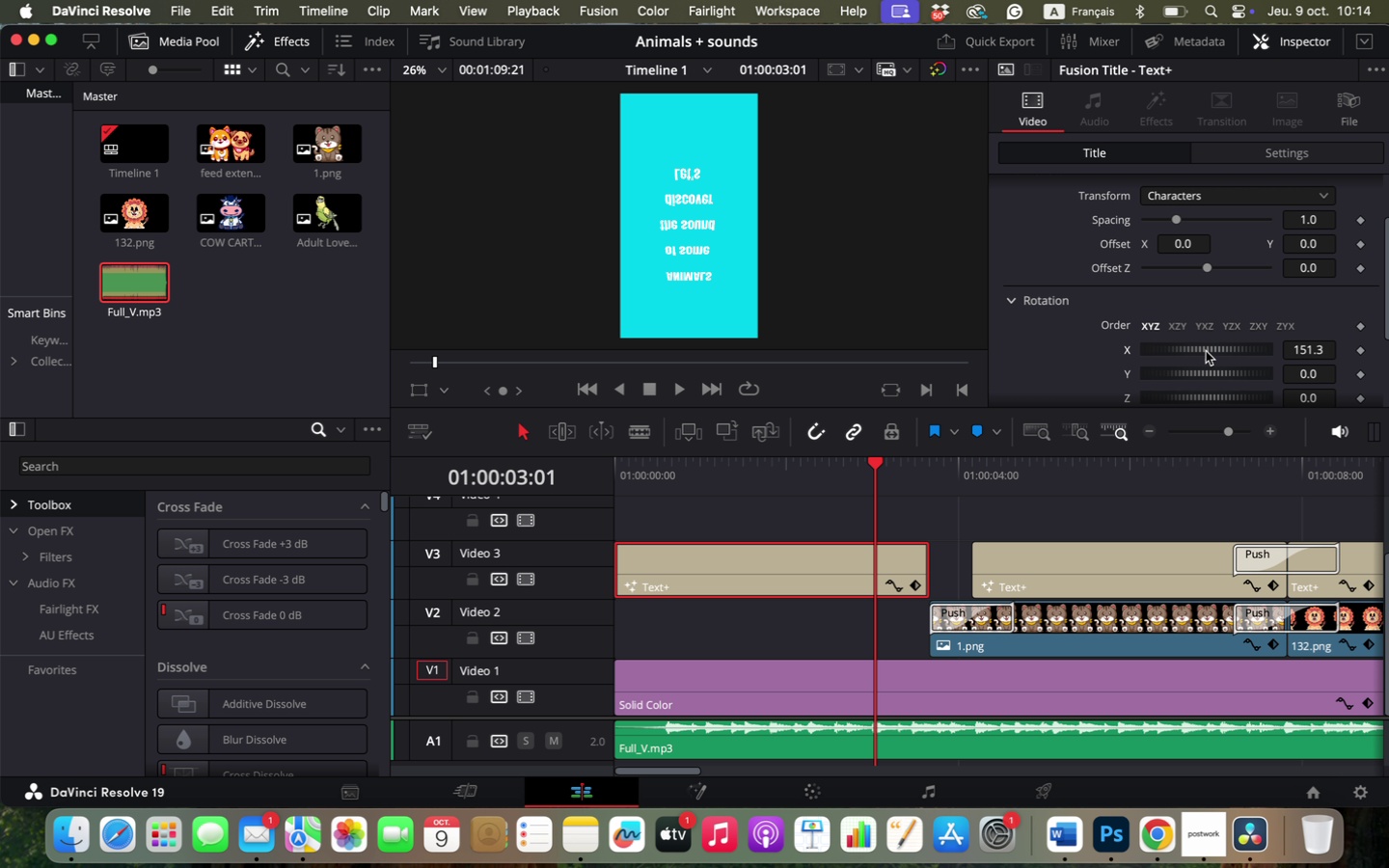 
key(Meta+CommandLeft)
 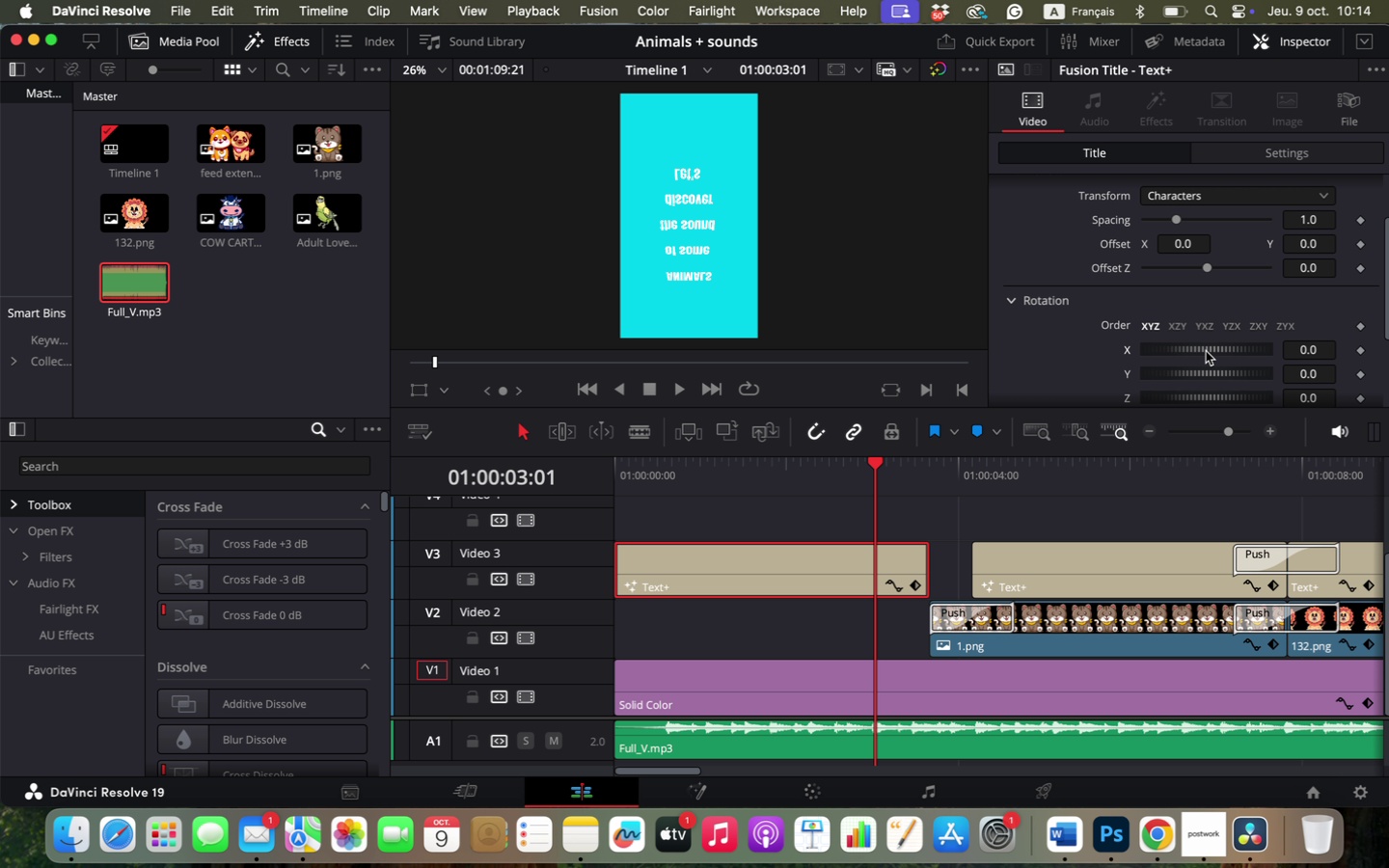 
key(Meta+W)
 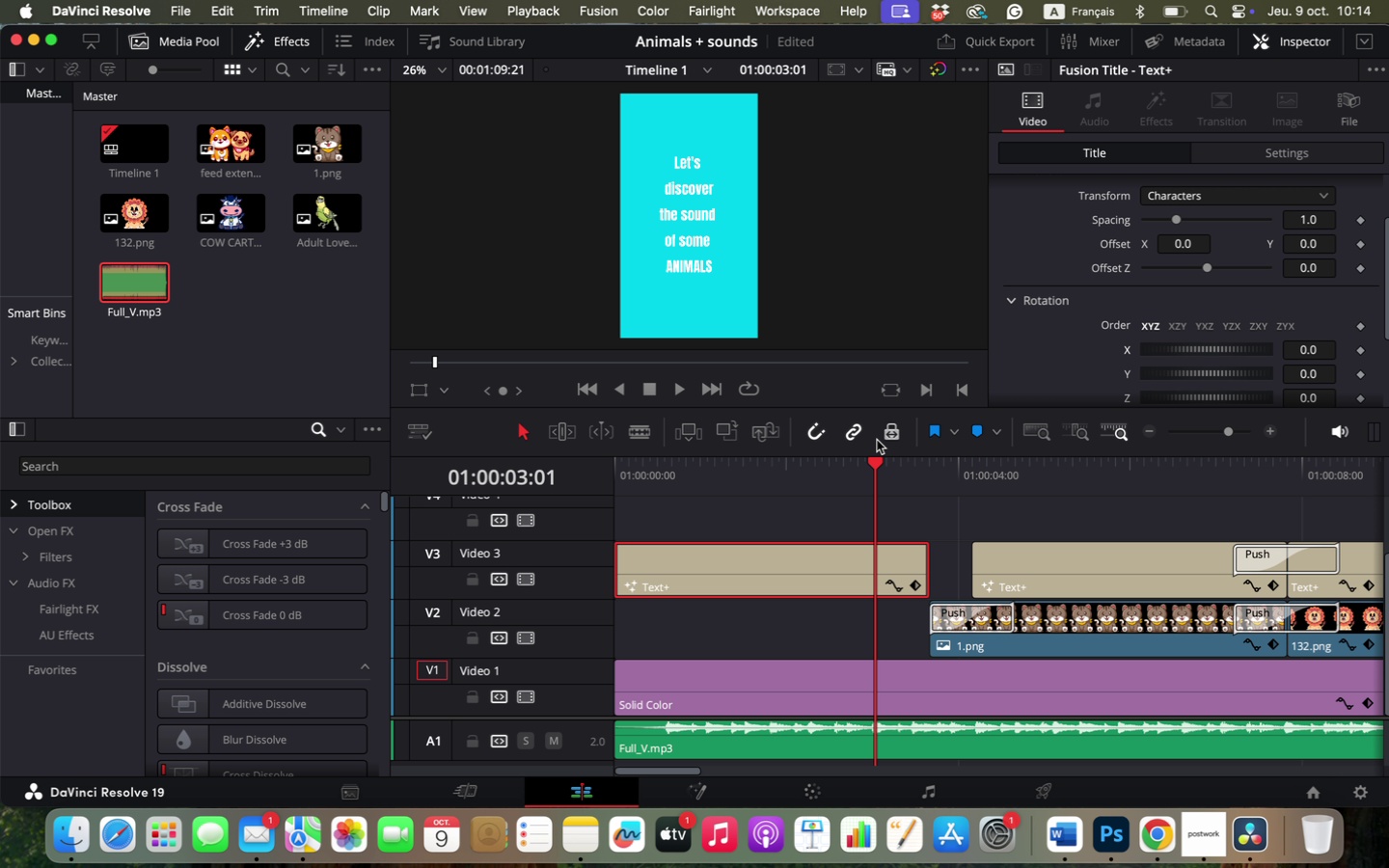 
left_click_drag(start_coordinate=[631, 480], to_coordinate=[703, 488])
 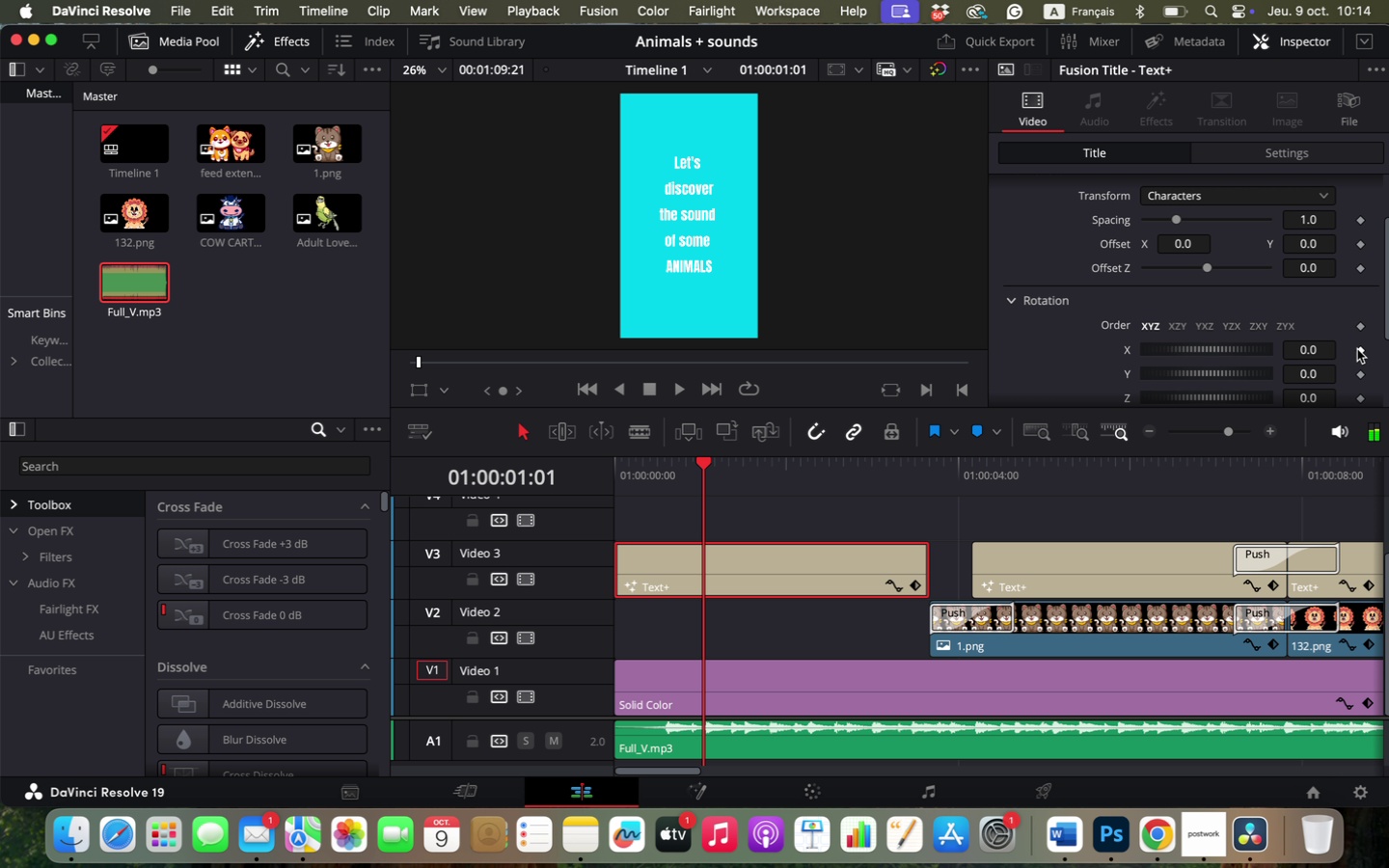 
left_click([1360, 348])
 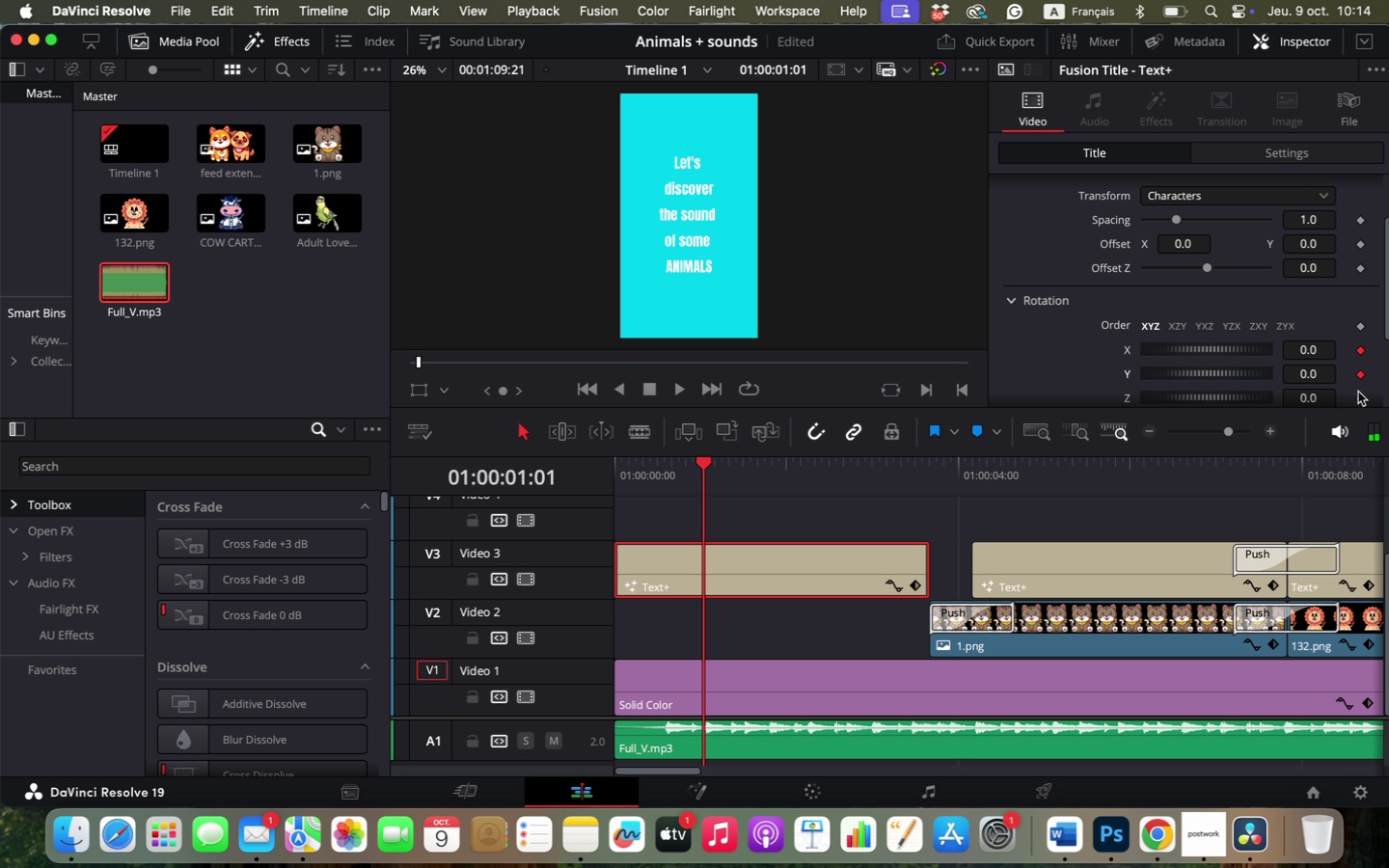 
left_click([1359, 394])
 